 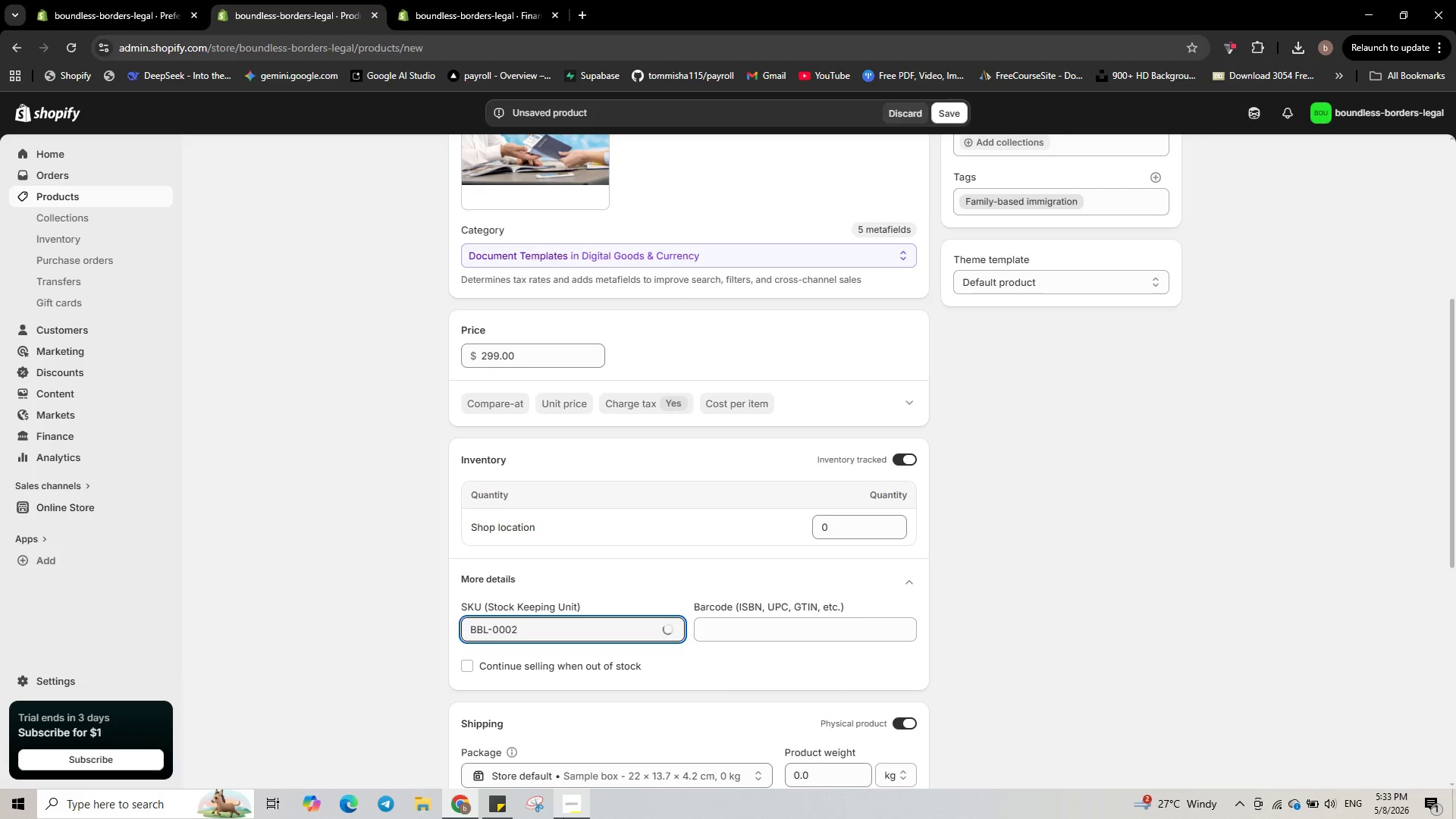 
scroll: coordinate [563, 818], scroll_direction: down, amount: 2.0
 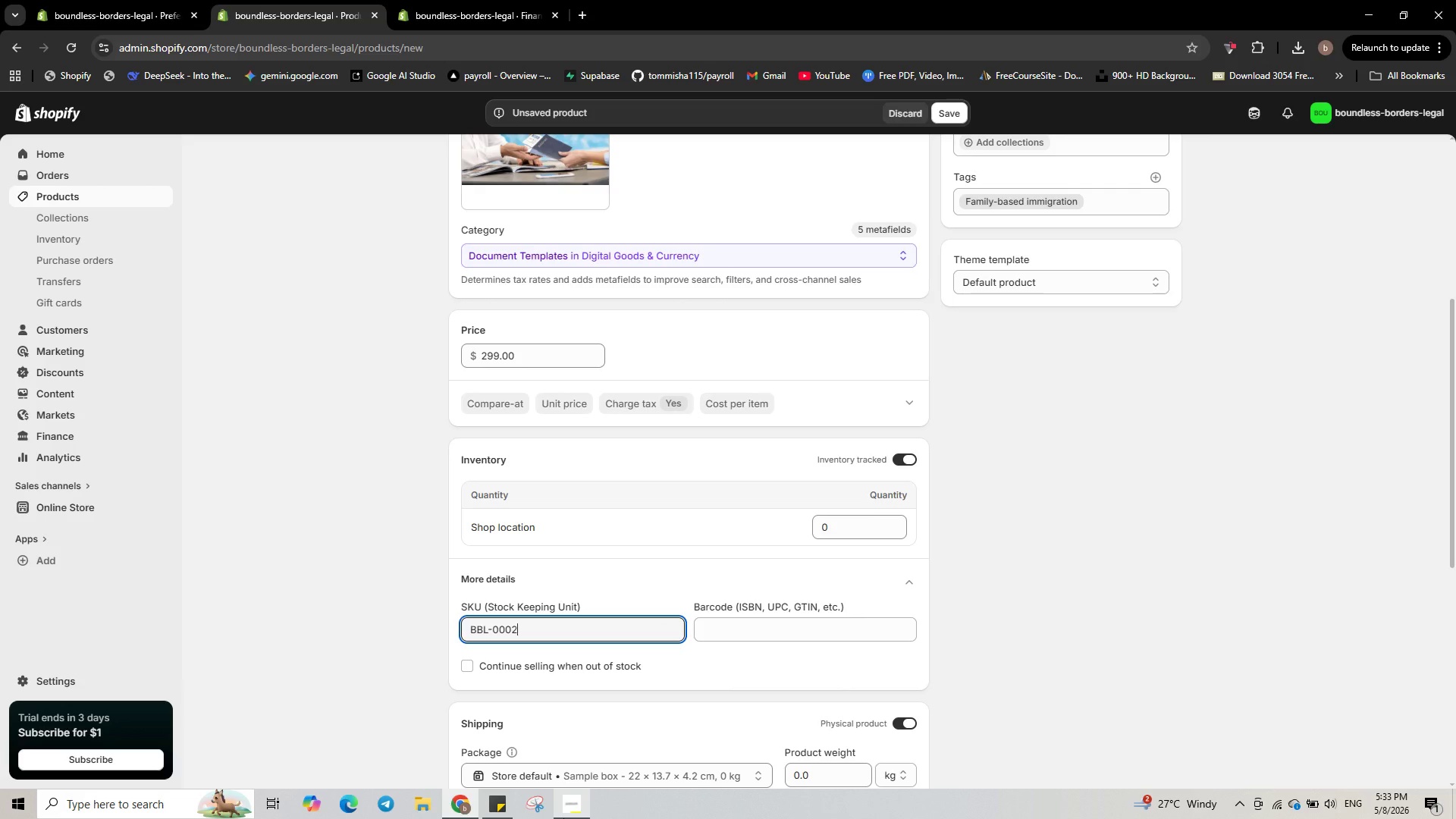 
scroll: coordinate [563, 818], scroll_direction: up, amount: 2.0
 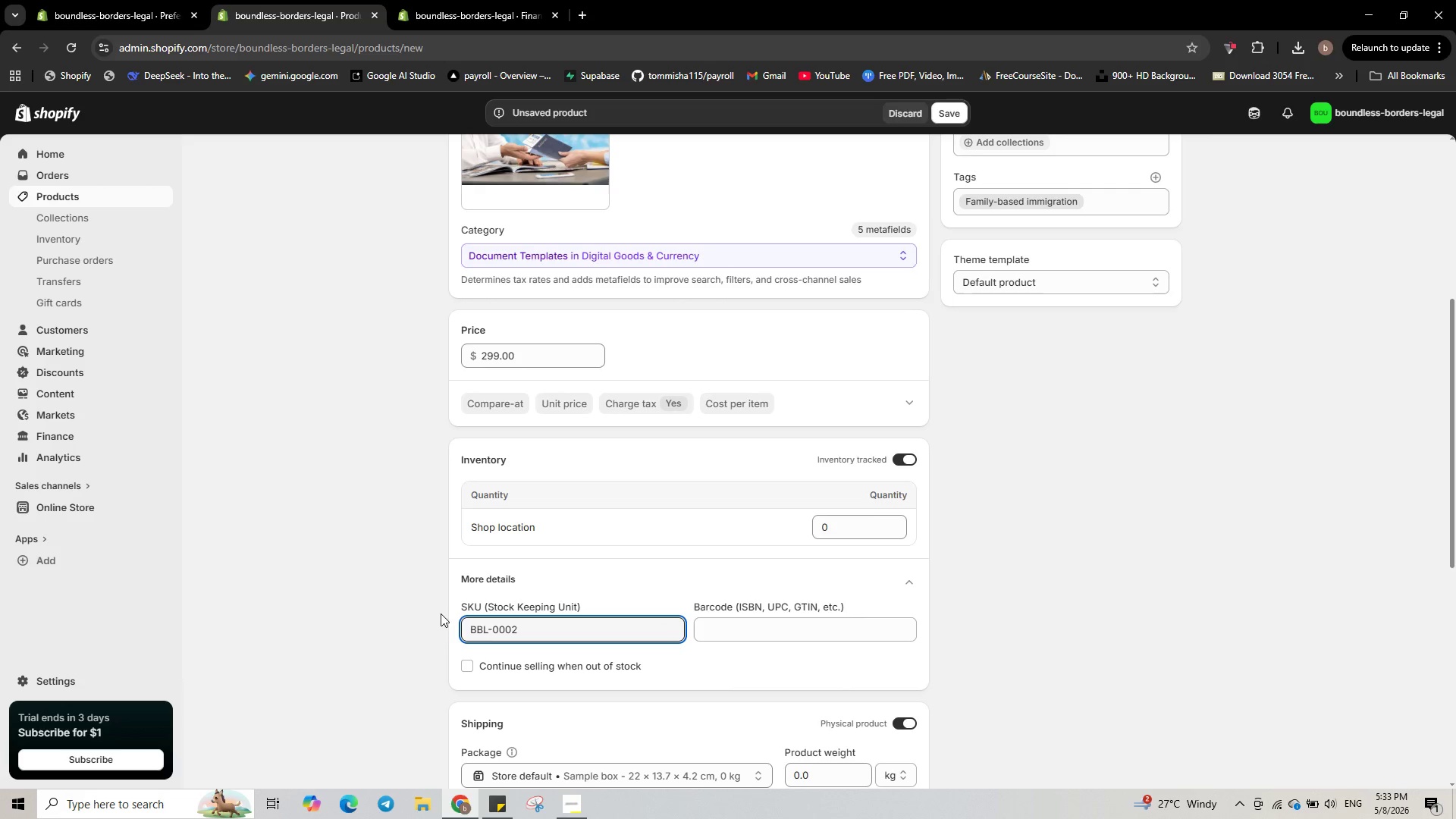 
scroll: coordinate [441, 613], scroll_direction: down, amount: 7.0
 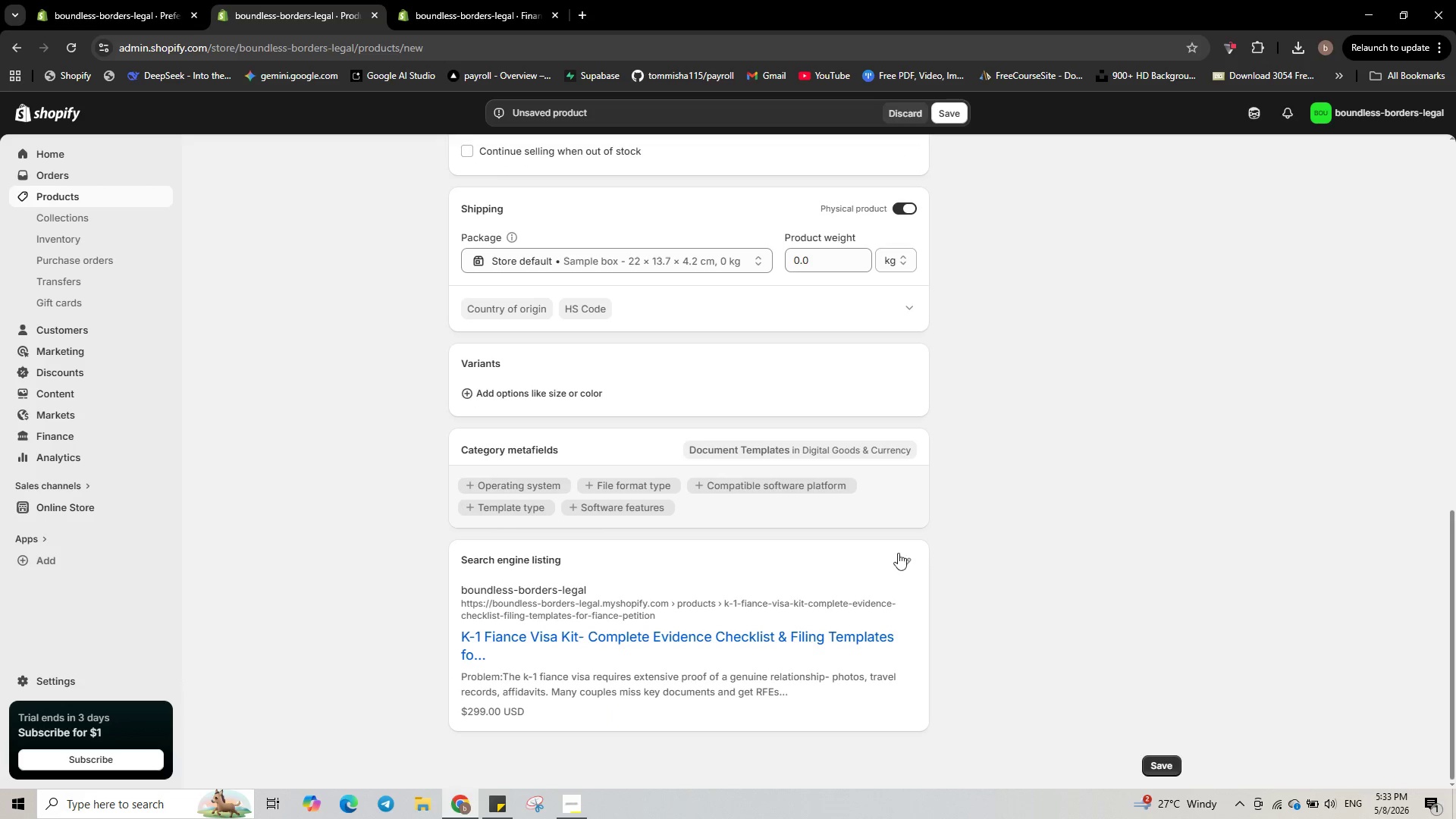 
left_click([899, 557])
 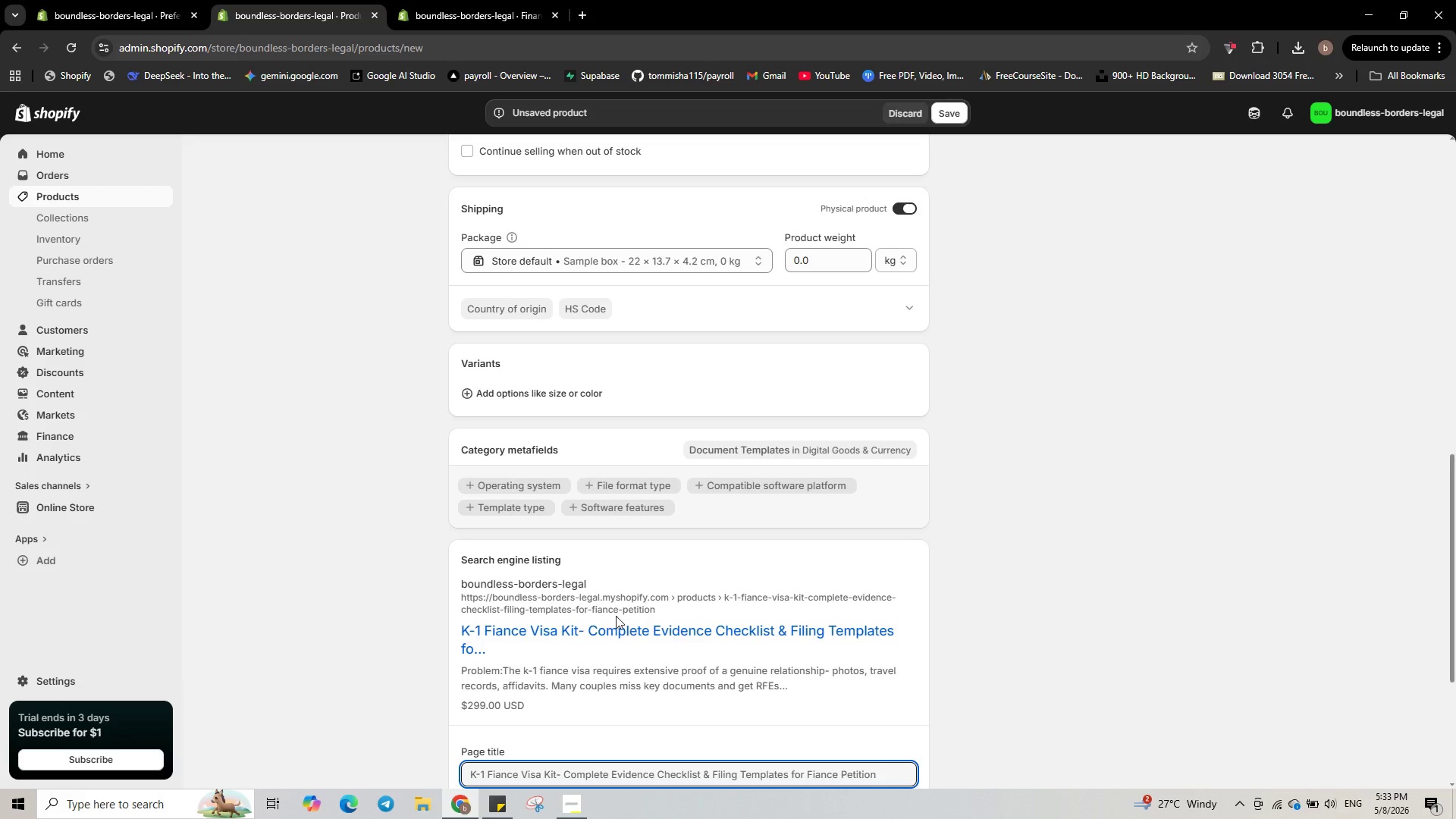 
scroll: coordinate [610, 620], scroll_direction: down, amount: 2.0
 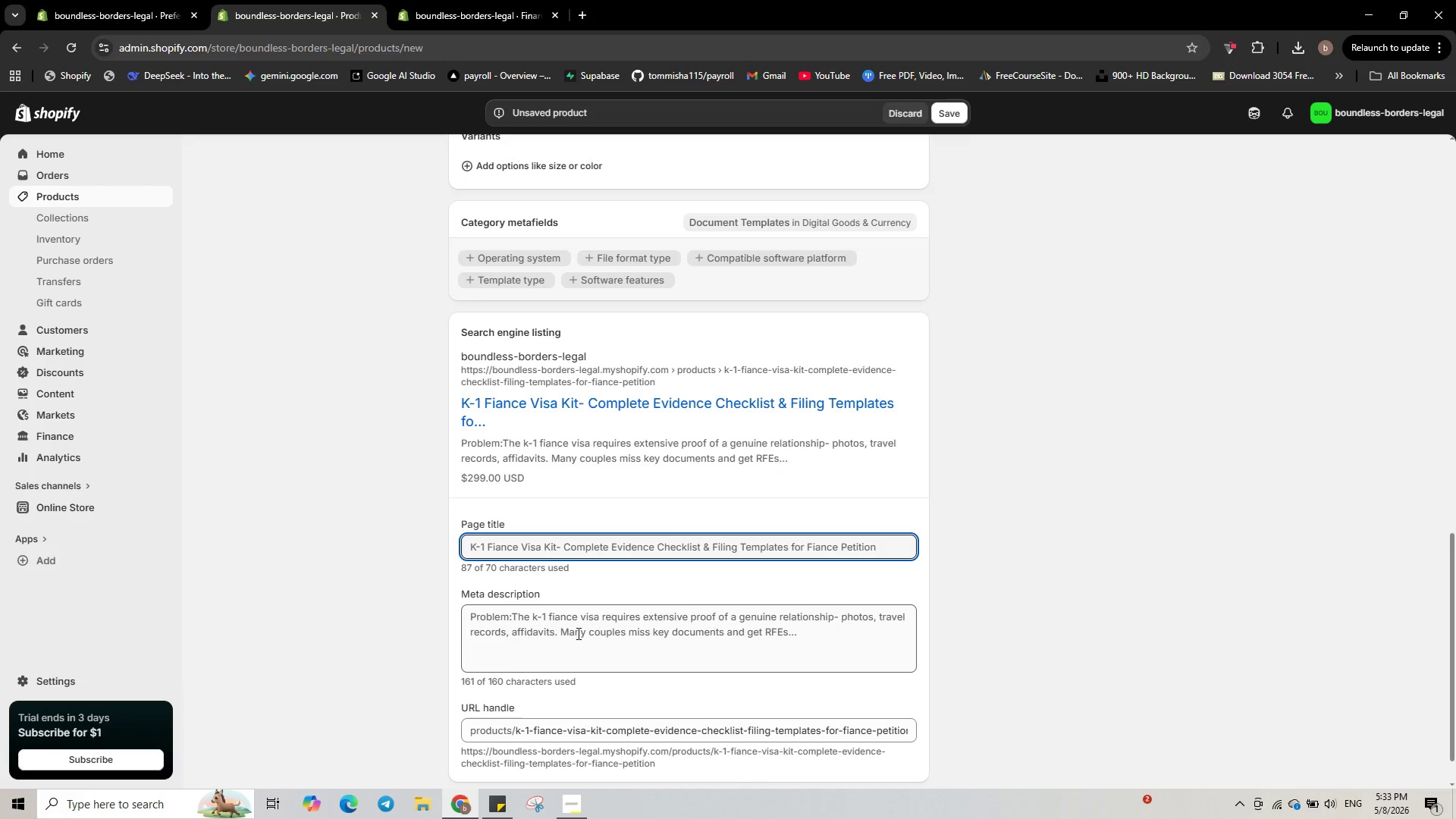 
left_click([554, 644])
 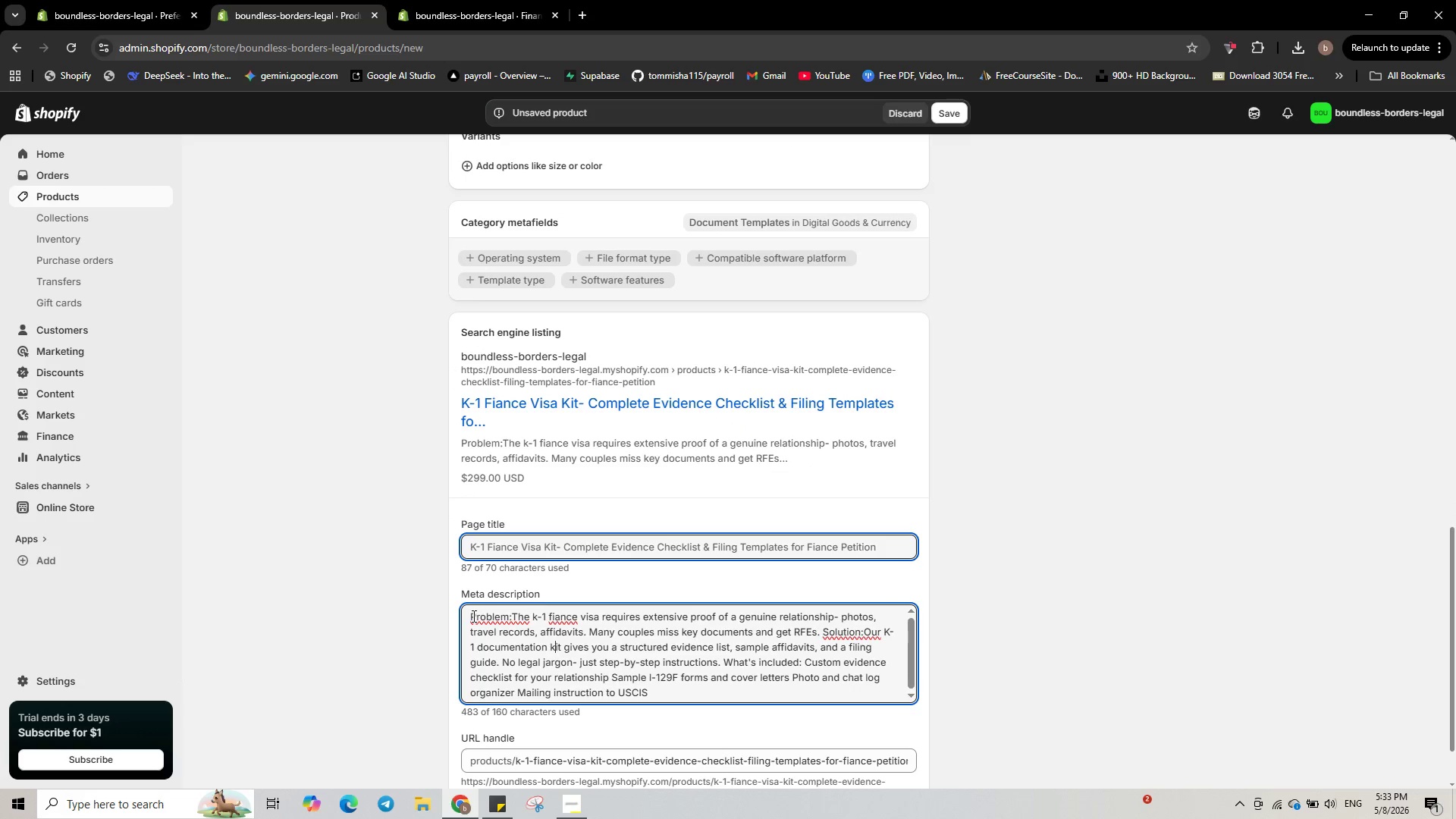 
left_click_drag(start_coordinate=[471, 616], to_coordinate=[673, 720])
 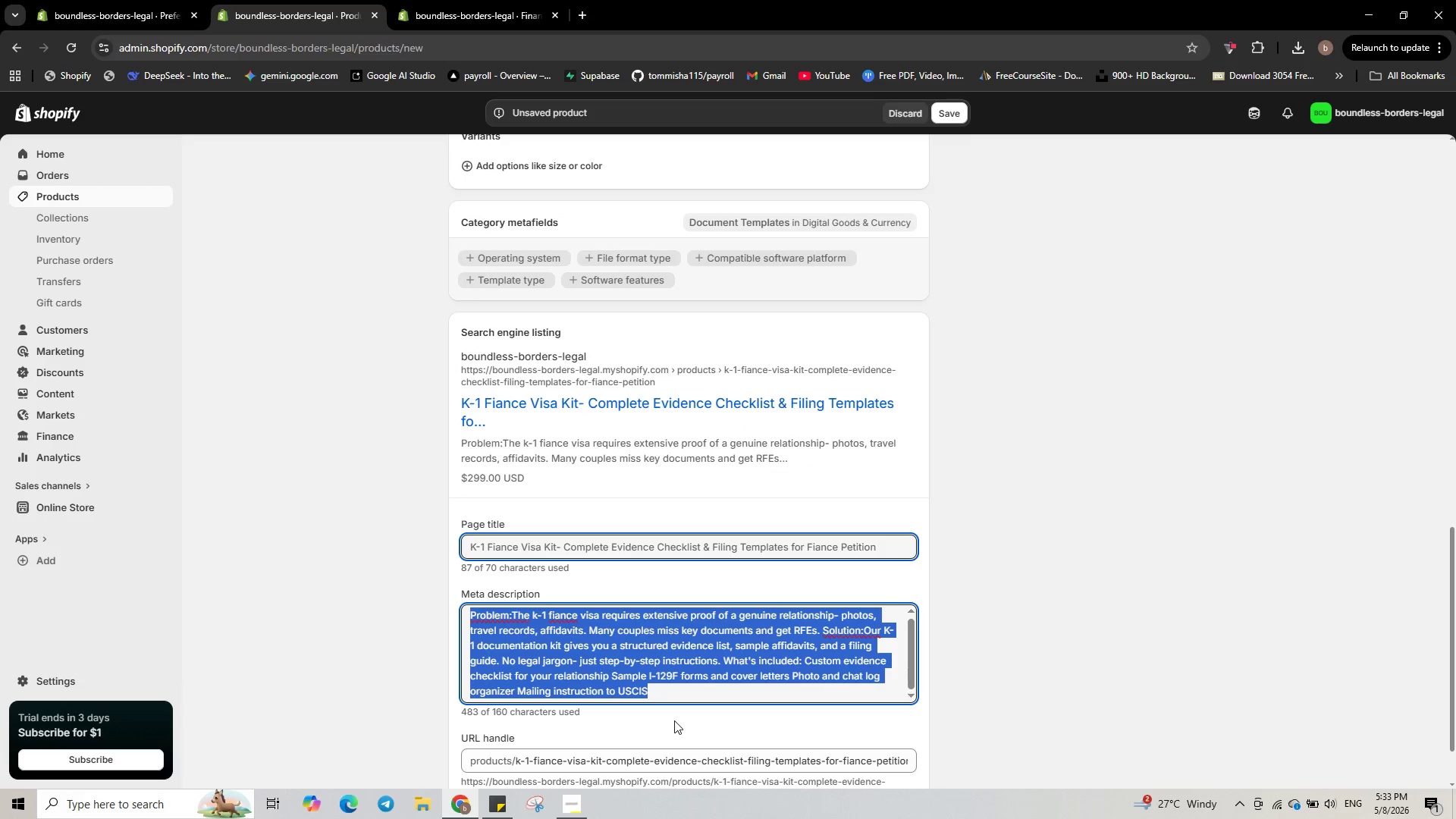 
key(Backspace)
 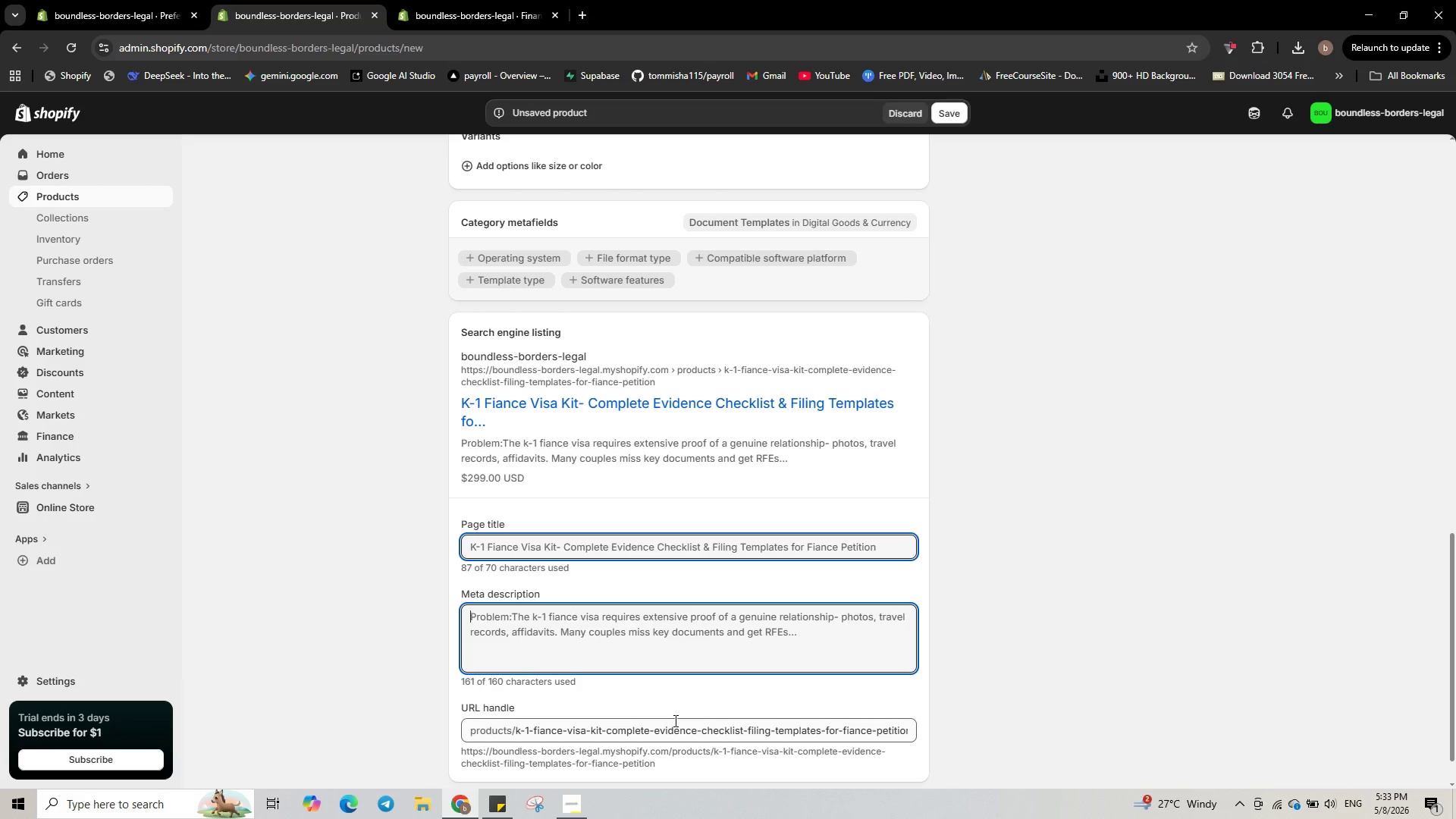 
type(Complete K-1 )
 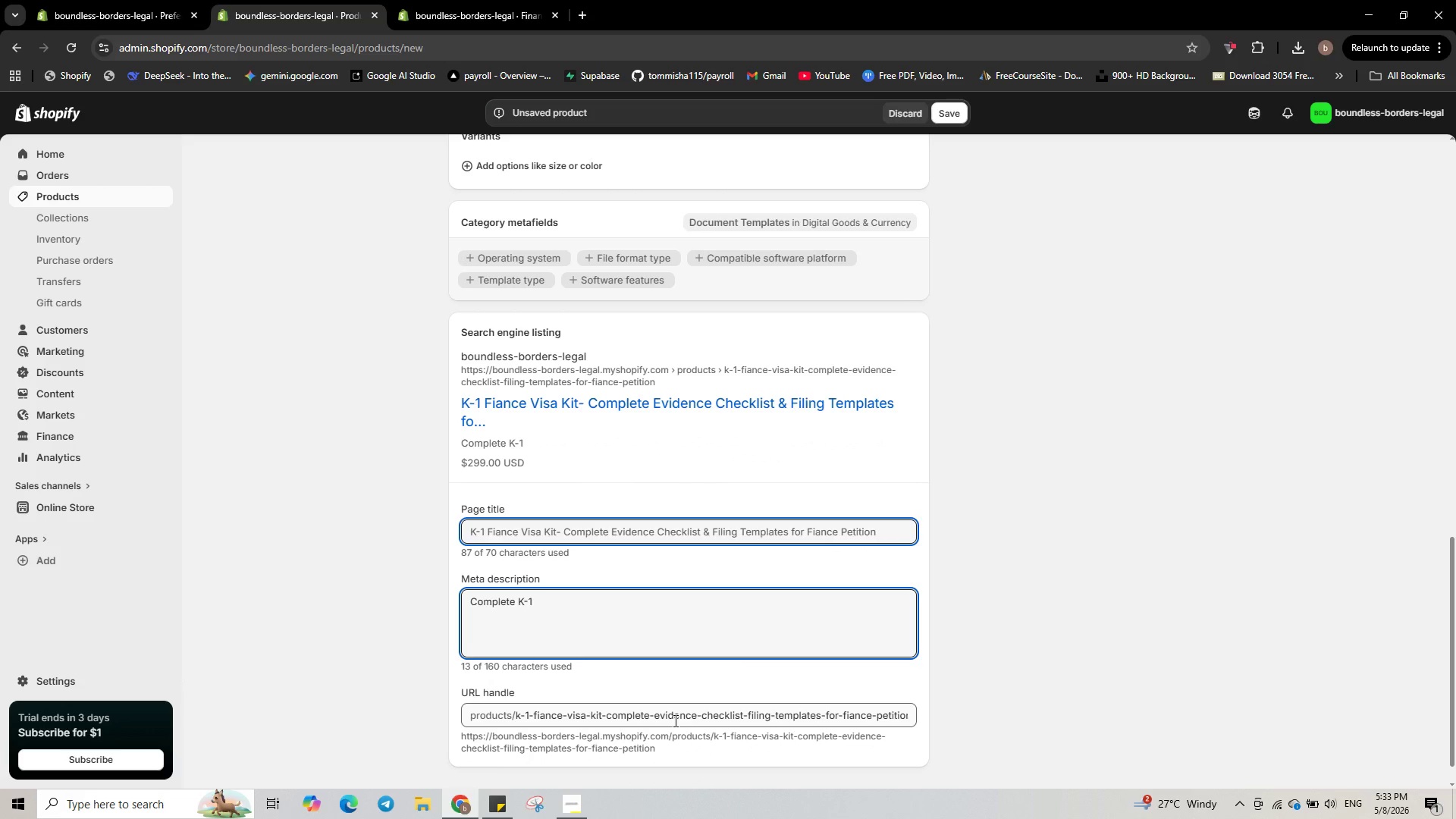 
wait(6.44)
 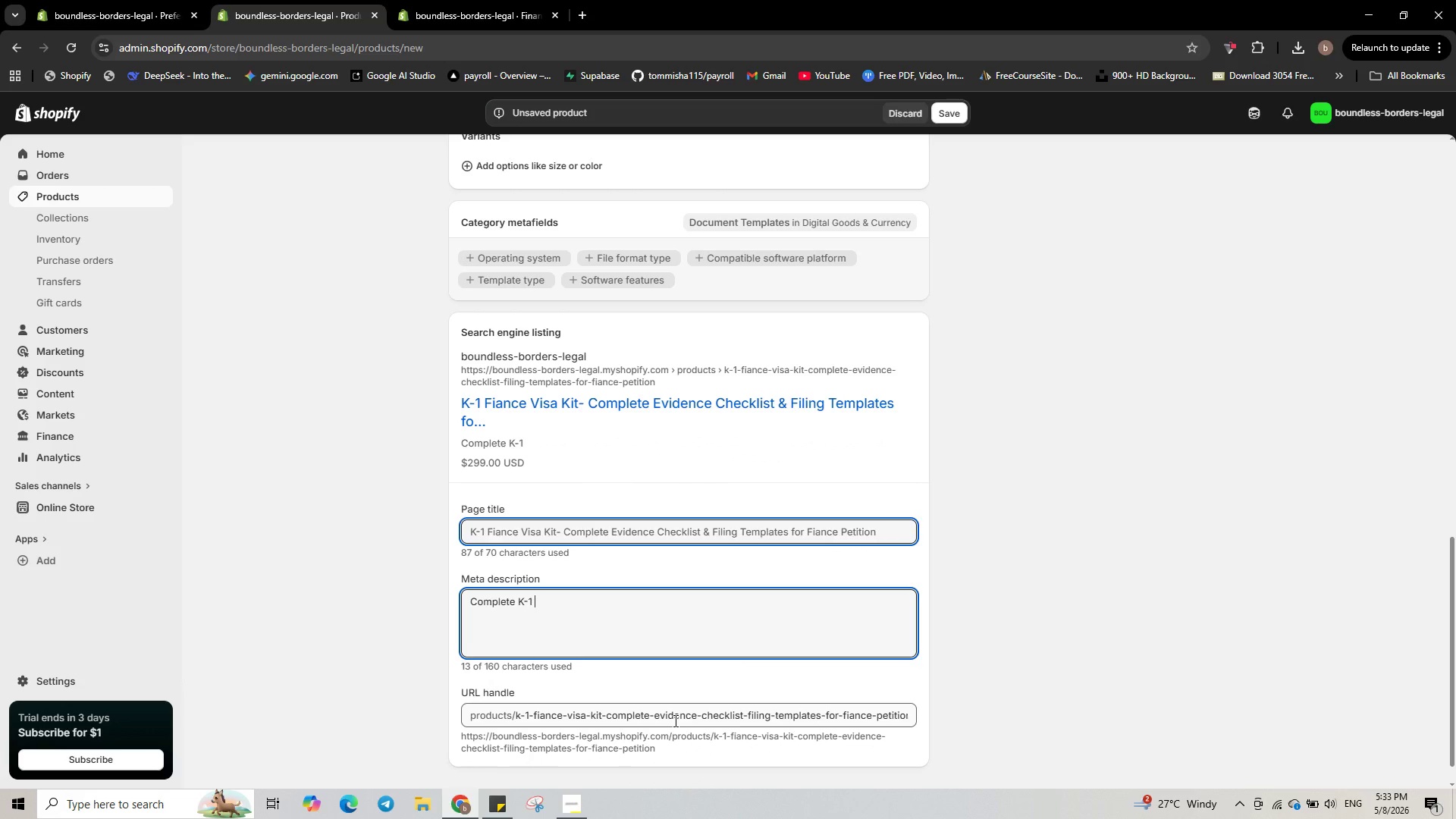 
type(fiance visa documentation kit. Include evidence lists, sample fomr)
key(Backspace)
key(Backspace)
type(rms, and filing instructions.)
 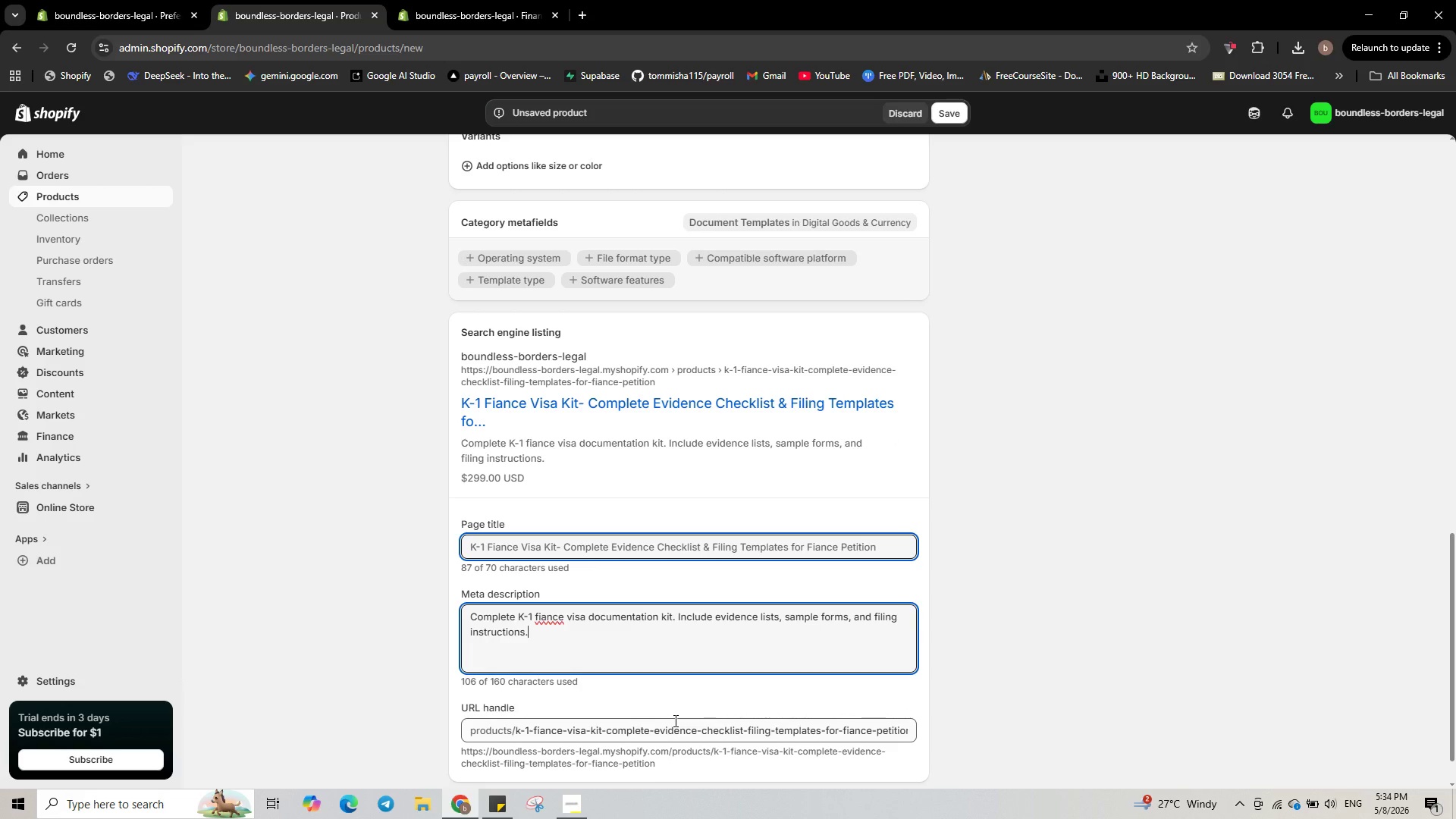 
type( Avoid REFs. Start your fiance petition today,)
key(Backspace)
type(.)
 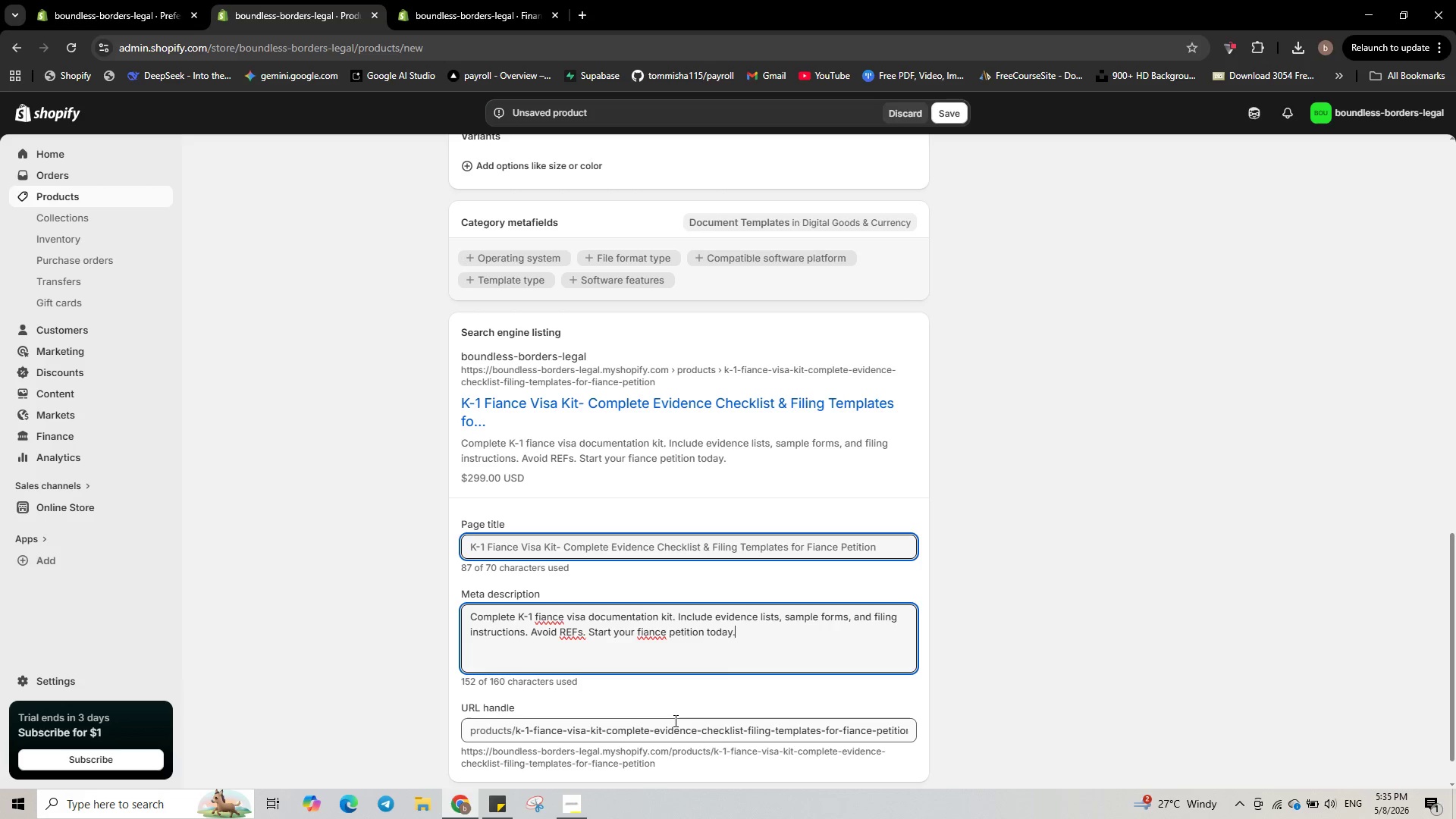 
scroll: coordinate [674, 720], scroll_direction: down, amount: 3.0
 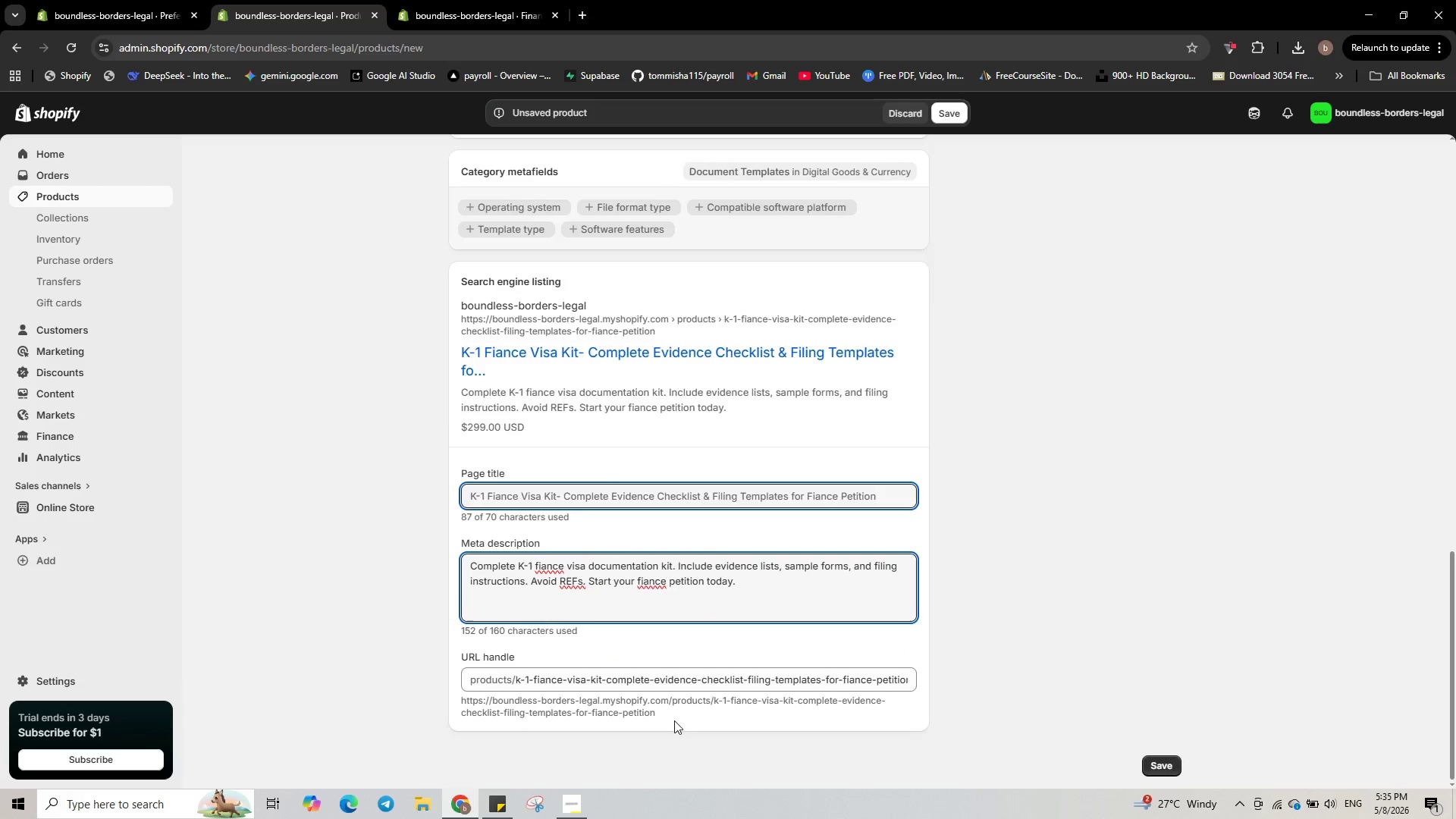 
scroll: coordinate [674, 720], scroll_direction: up, amount: 4.0
 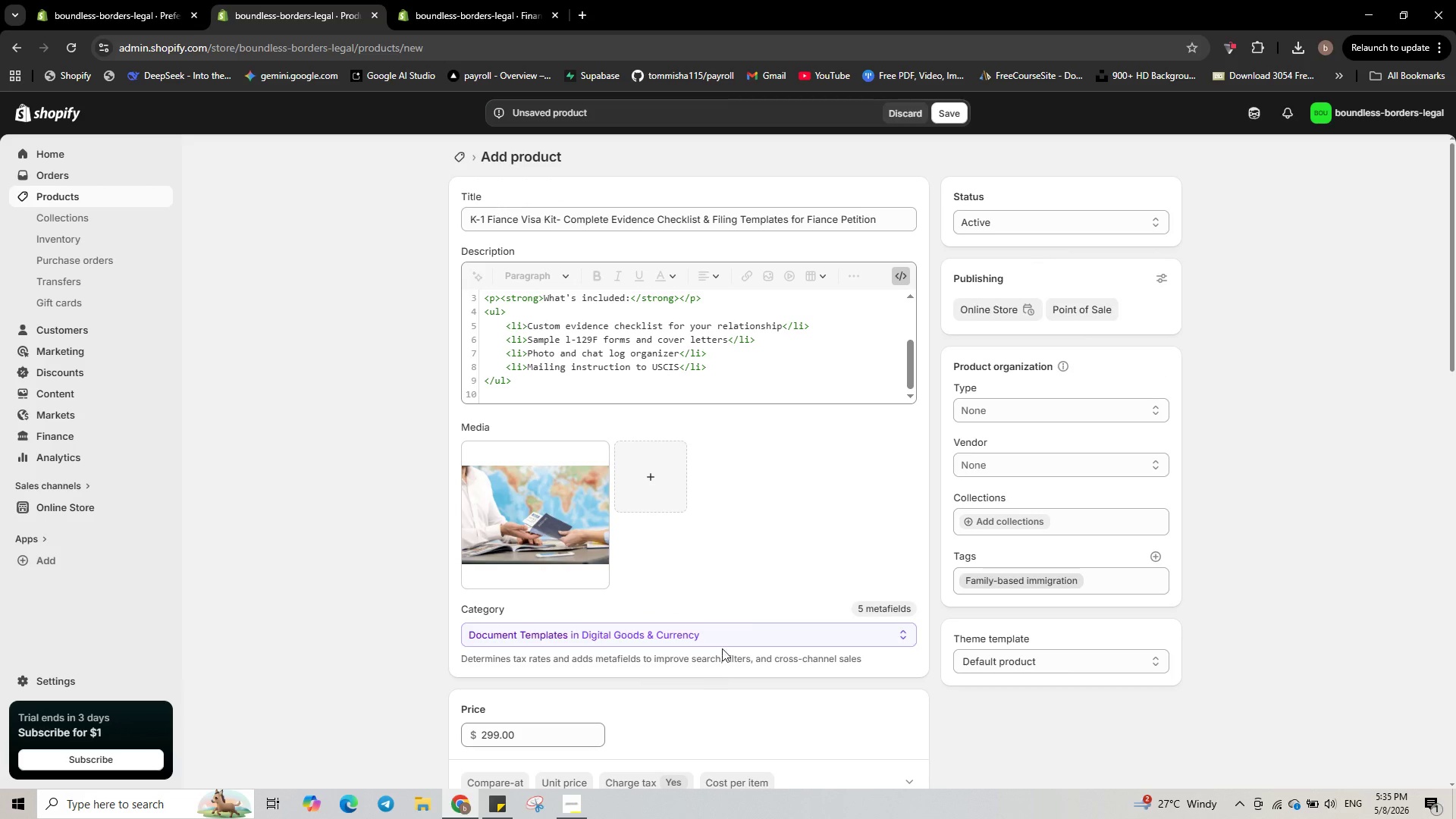 
wait(6.55)
 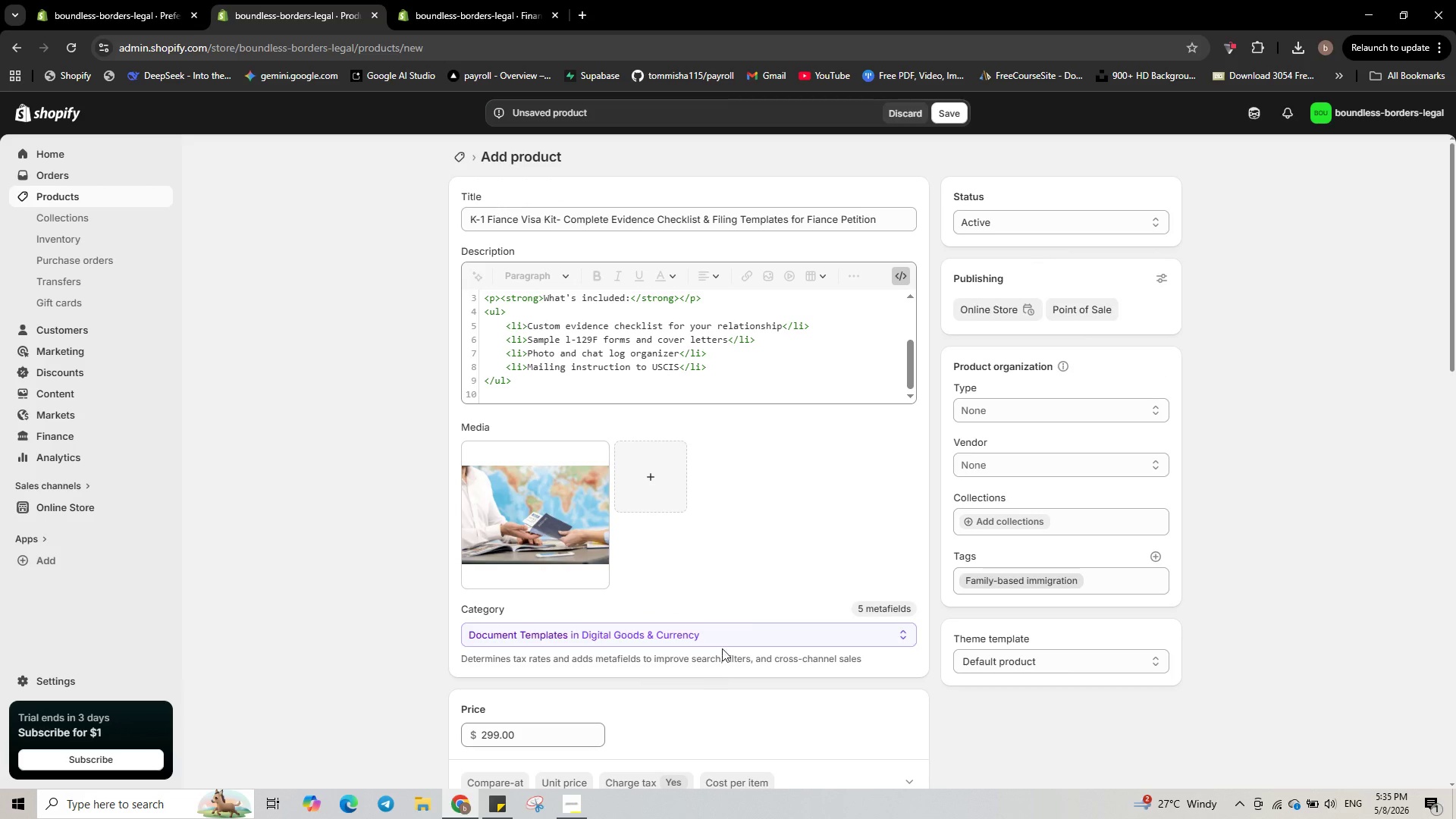 
left_click([948, 117])
 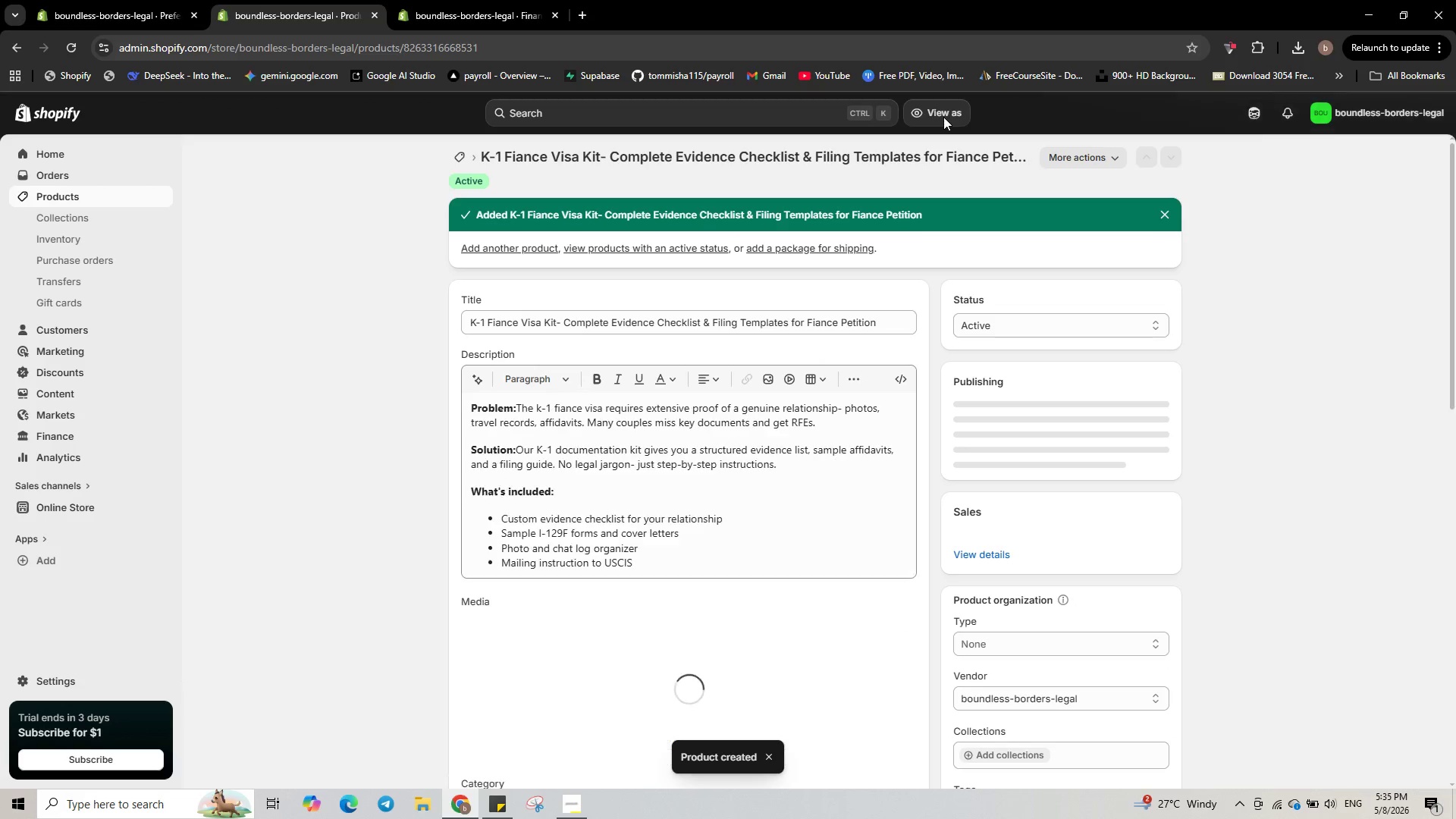 
wait(12.86)
 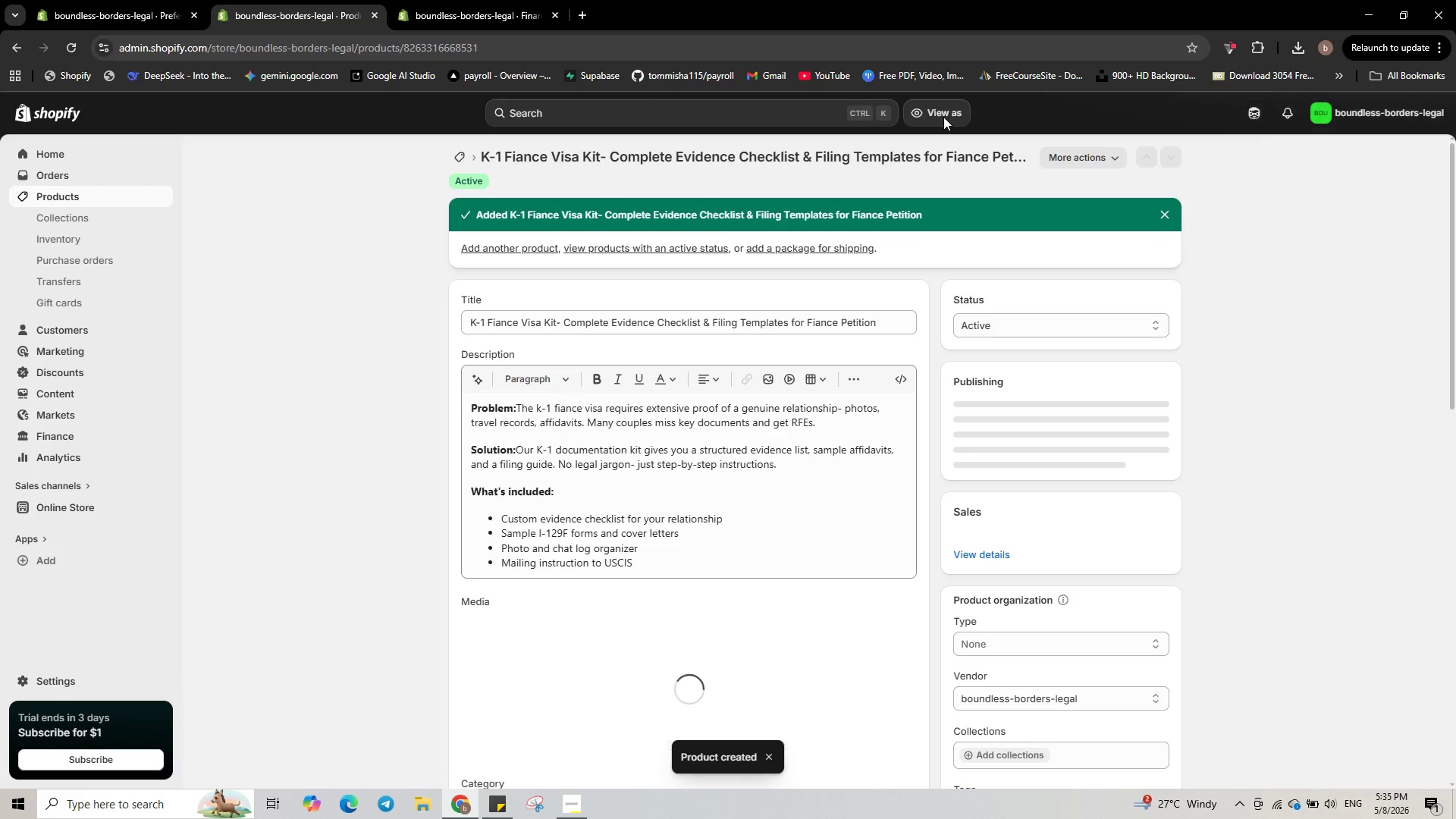 
left_click([97, 197])
 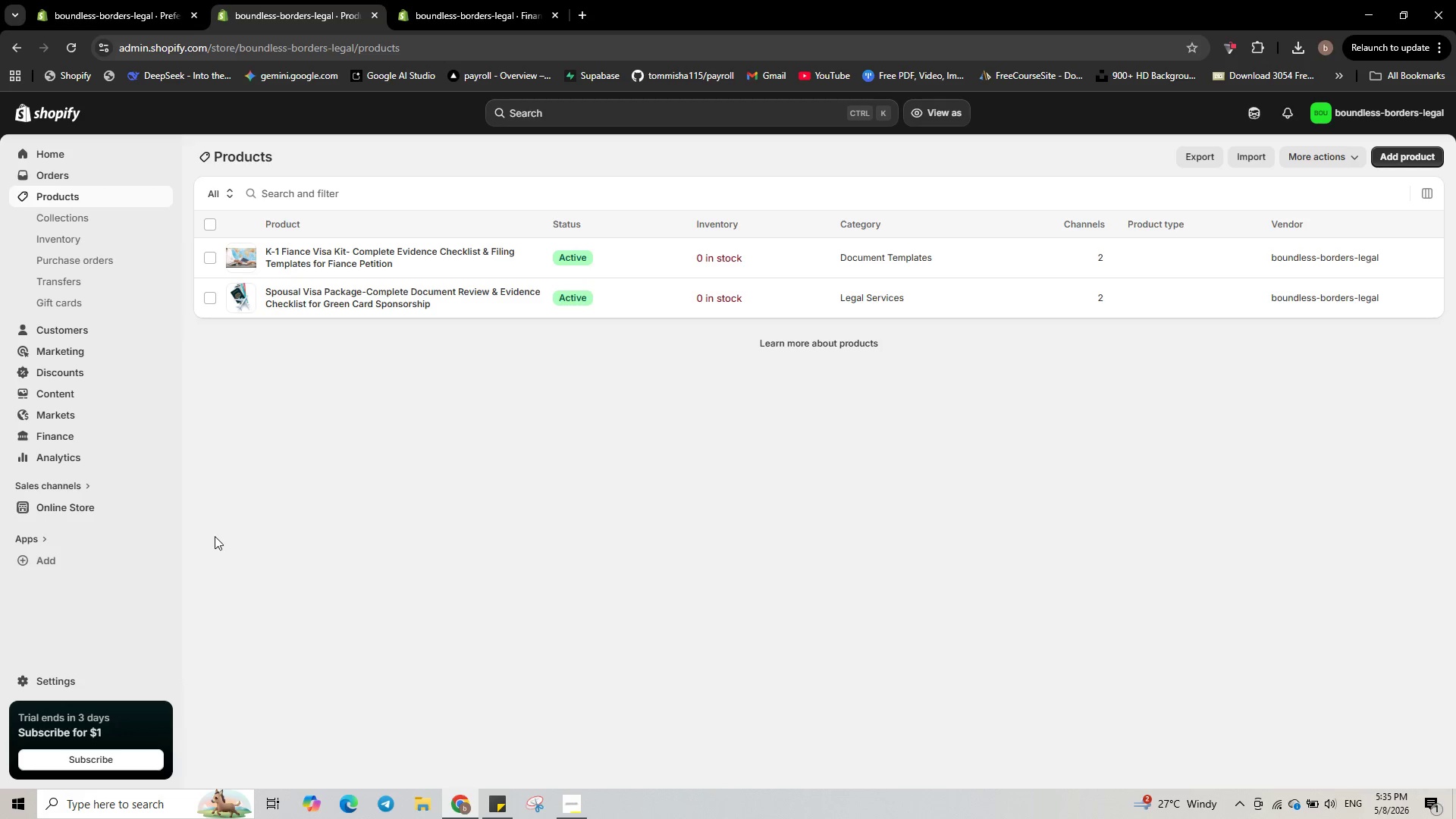 
wait(9.33)
 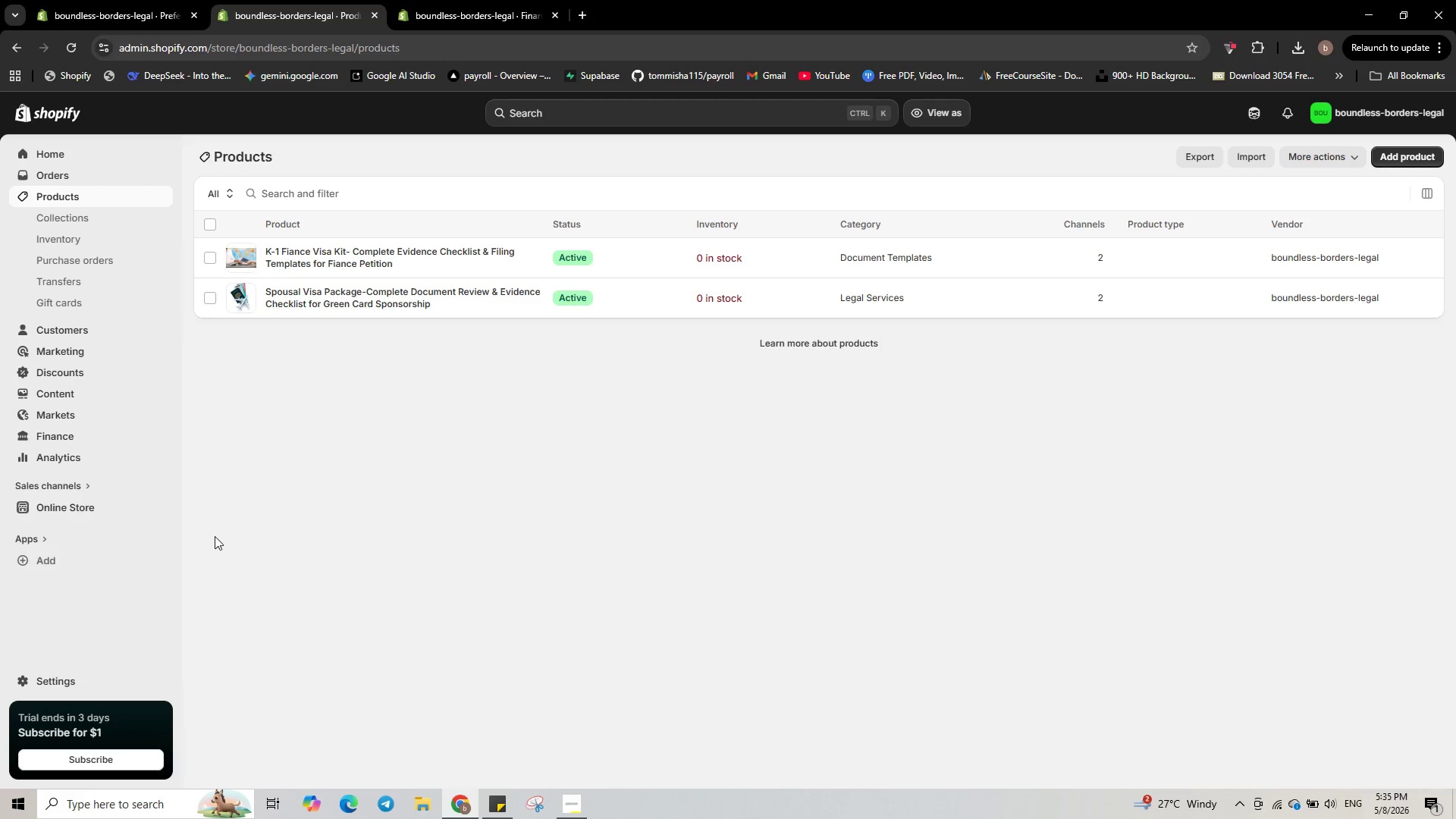 
left_click([1407, 155])
 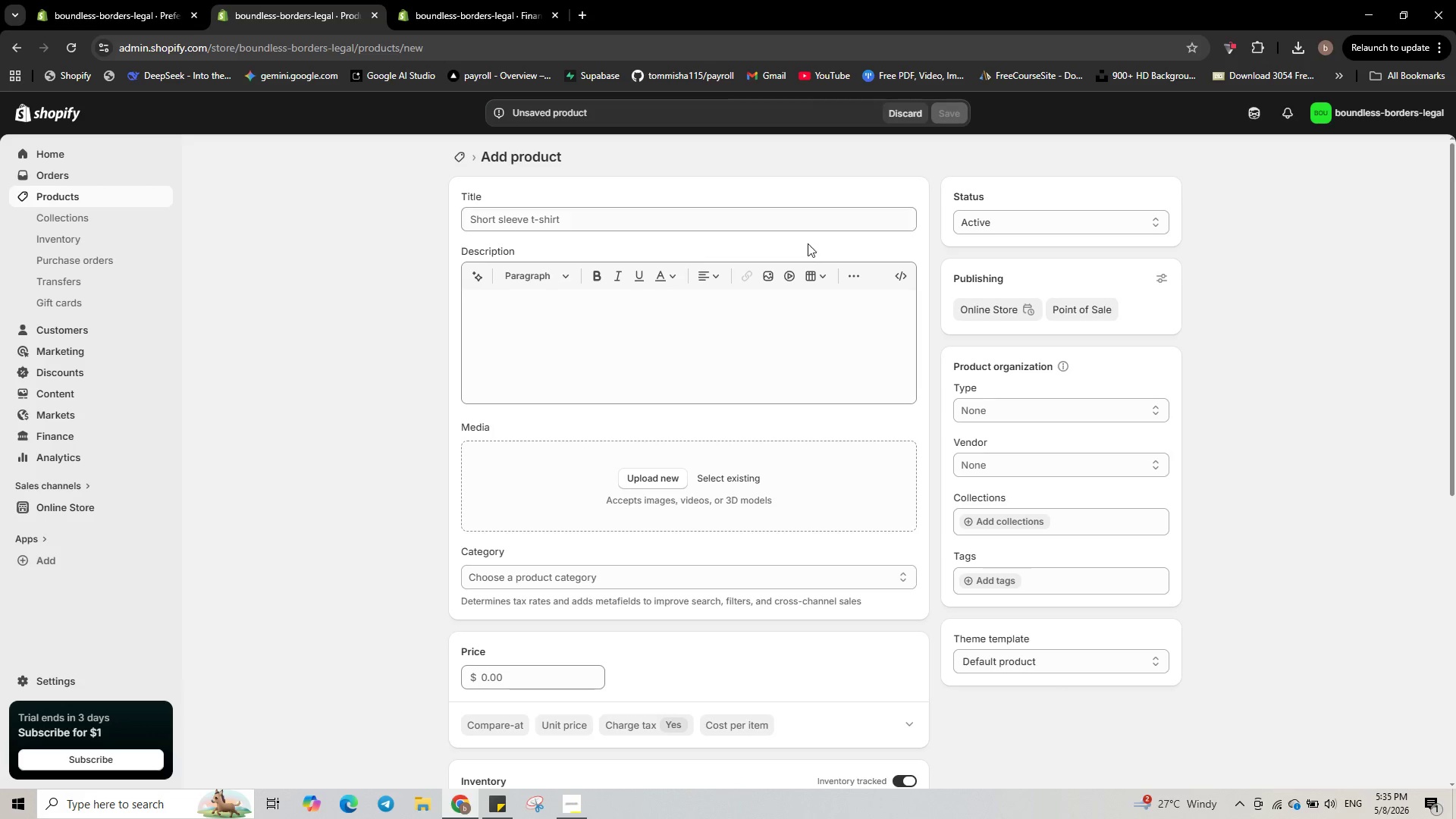 
left_click([491, 222])
 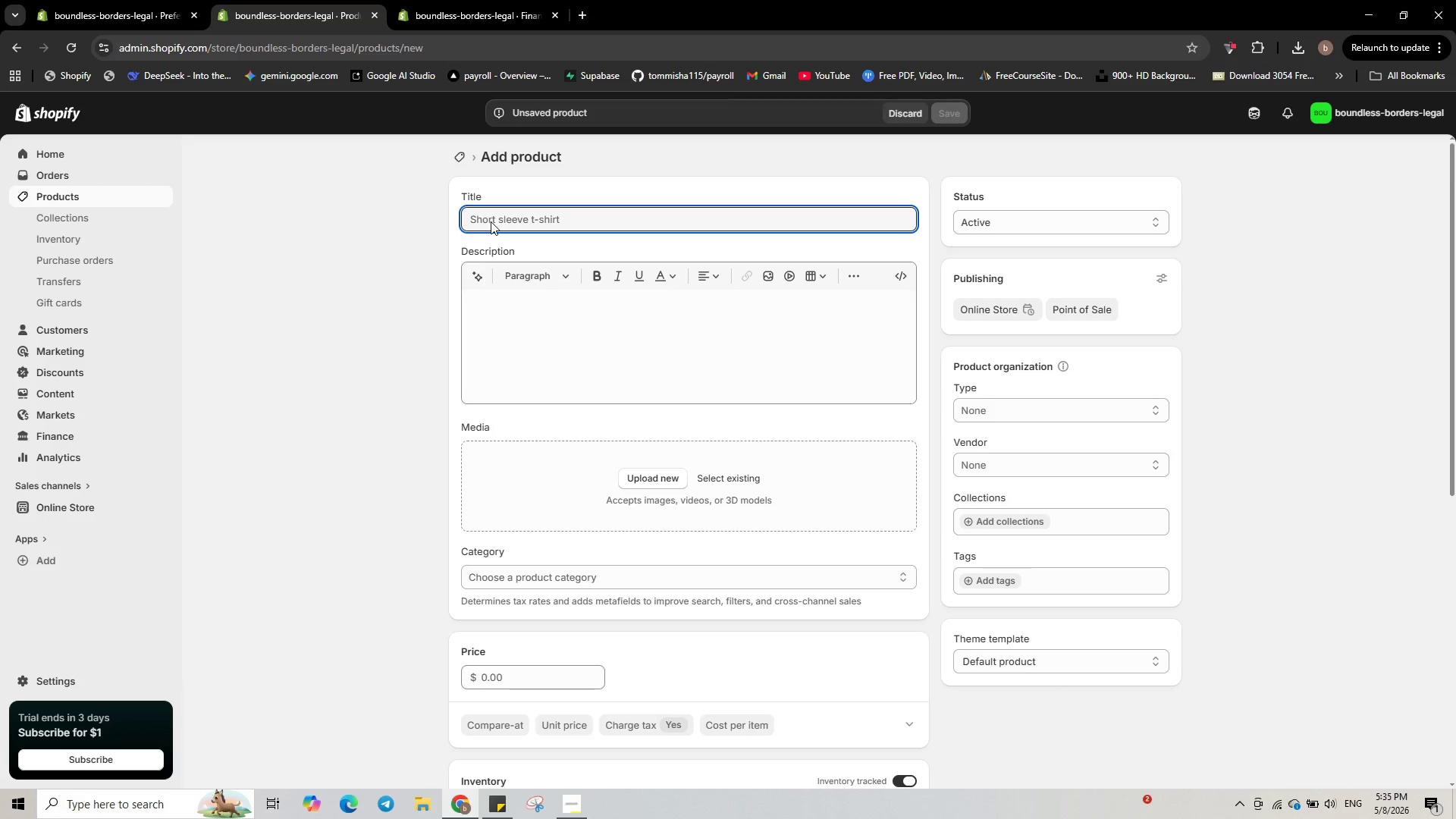 
type(Spousal Visa Consultation- 1-on-1 Attorney Advice for 1-130 )
key(Backspace)
type( l-130 & green)
key(Backspace)
key(Backspace)
key(Backspace)
key(Backspace)
key(Backspace)
type(F)
key(Backspace)
type(Green)
 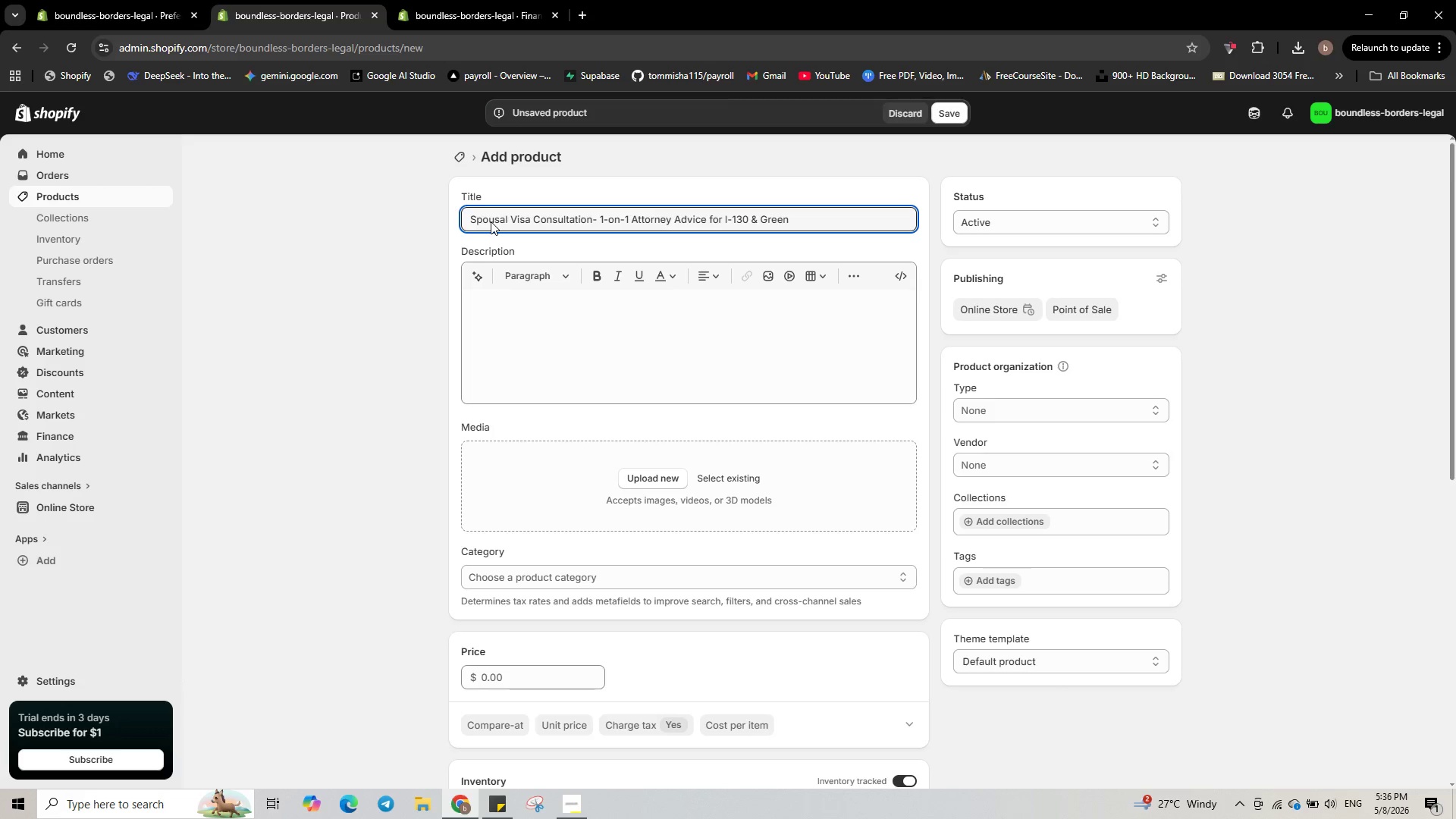 
type( Cr)
key(Backspace)
type(ard Cases)
 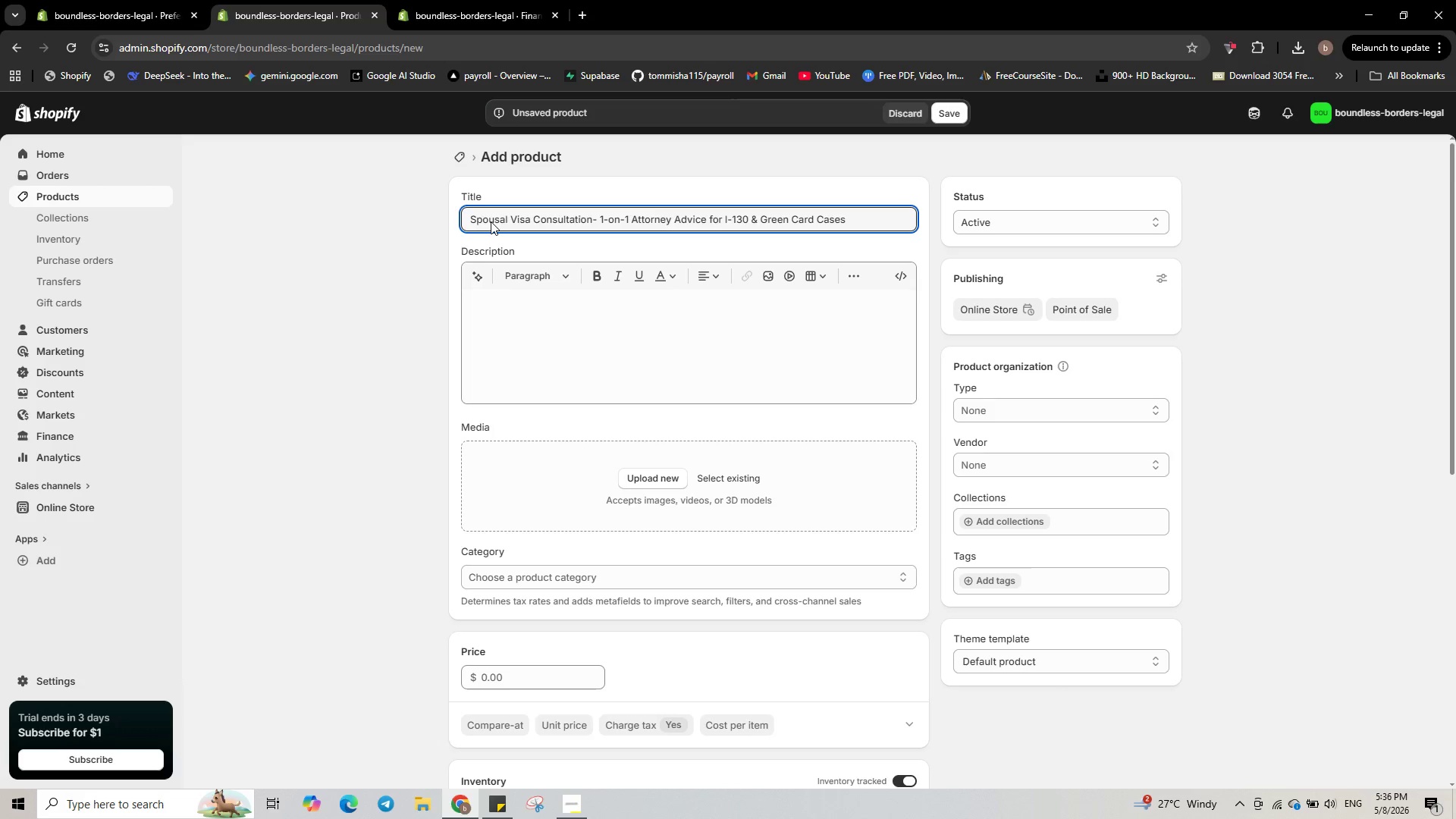 
left_click([892, 280])
 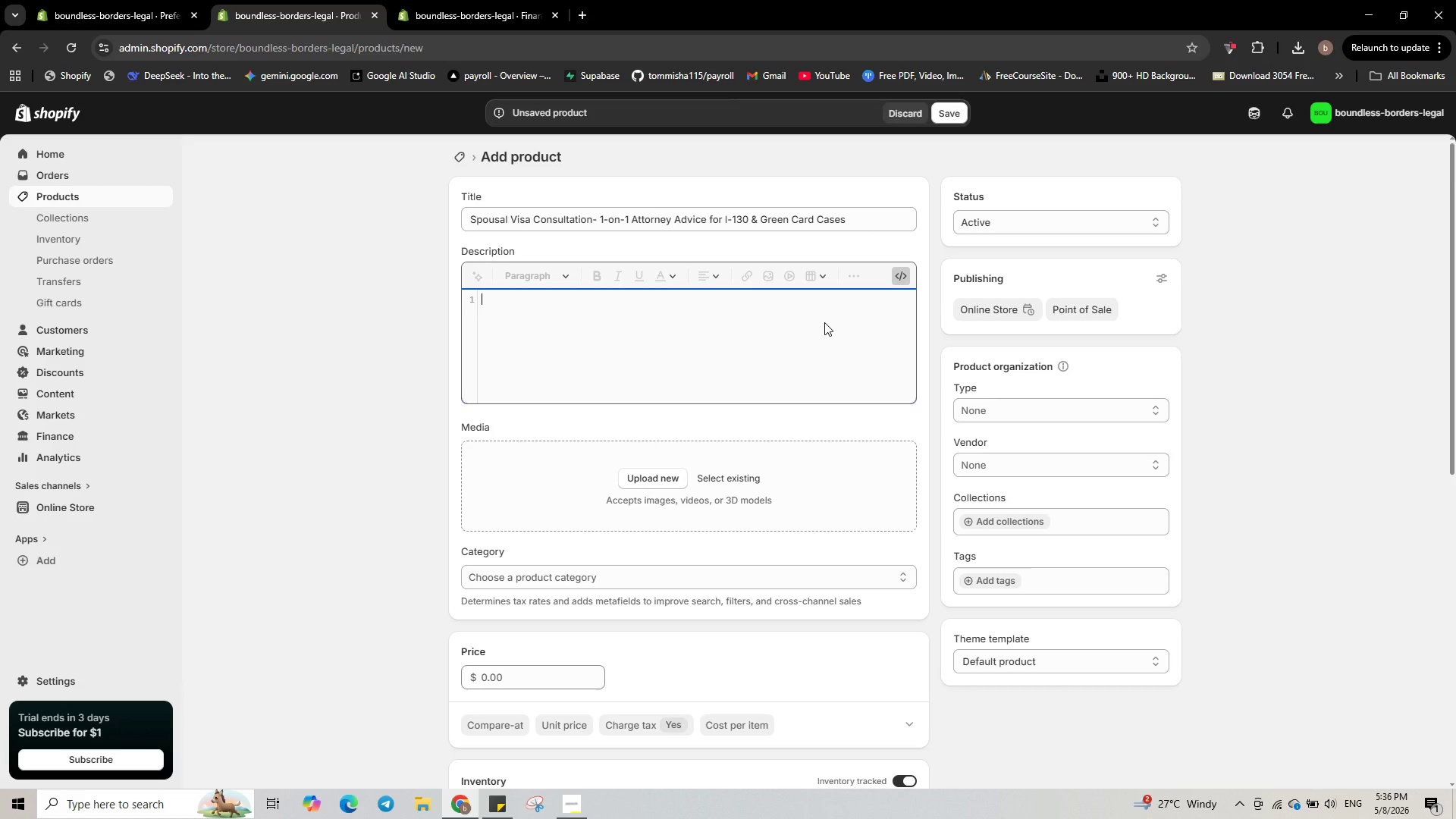 
type(<p><strong )
key(Backspace)
type(> Problem:</strong> Every spousal c)
key(Backspace)
type(visa cased)
key(Backspace)
type( is unique, and general online guided)
key(Backspace)
type(s often don't fit your siti)
key(Backspace)
type(uation. You need personalized )
key(Backspace)
key(Backspace)
key(Backspace)
key(Backspace)
type(sed advice without )
 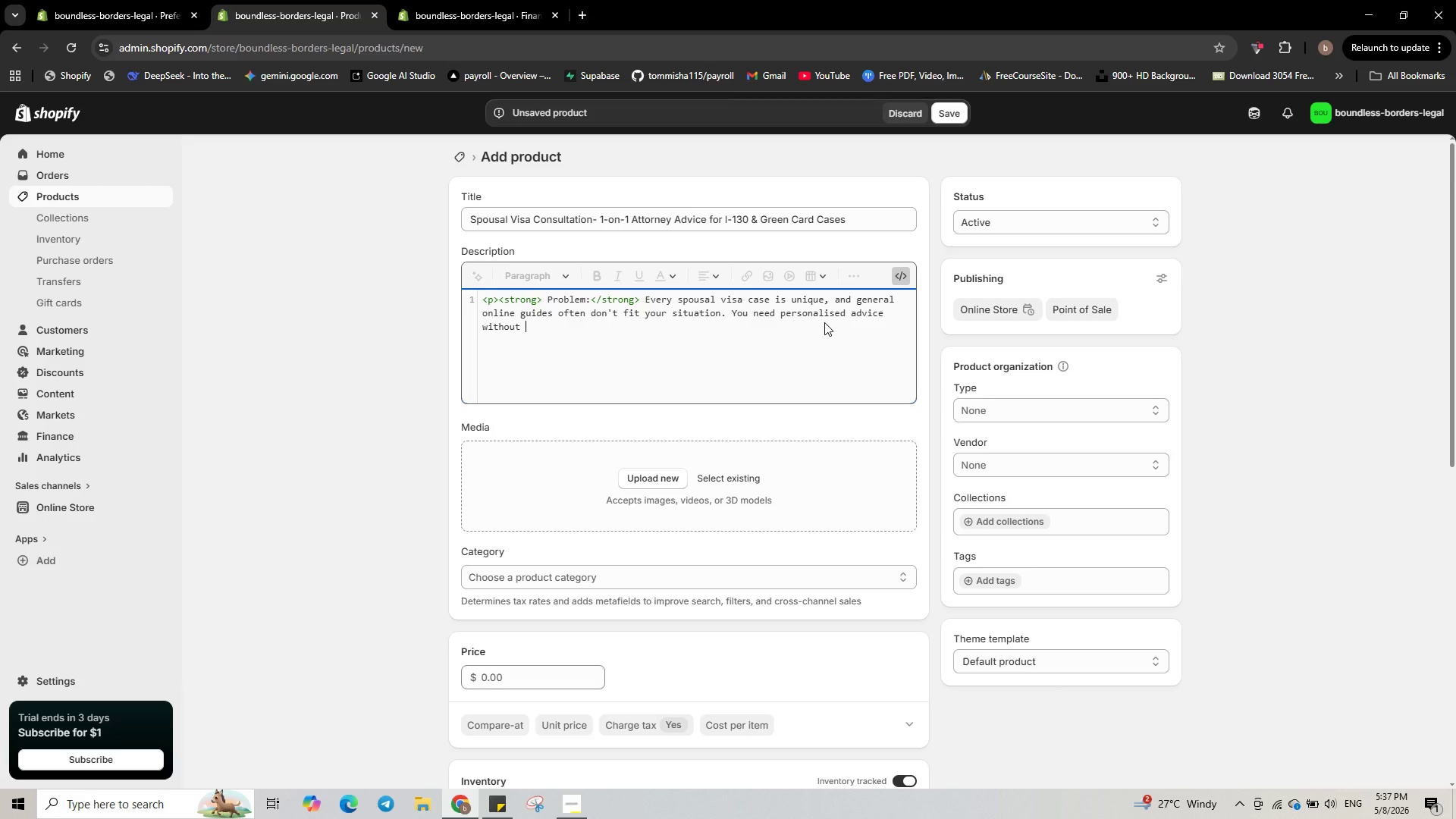 
wait(5.28)
 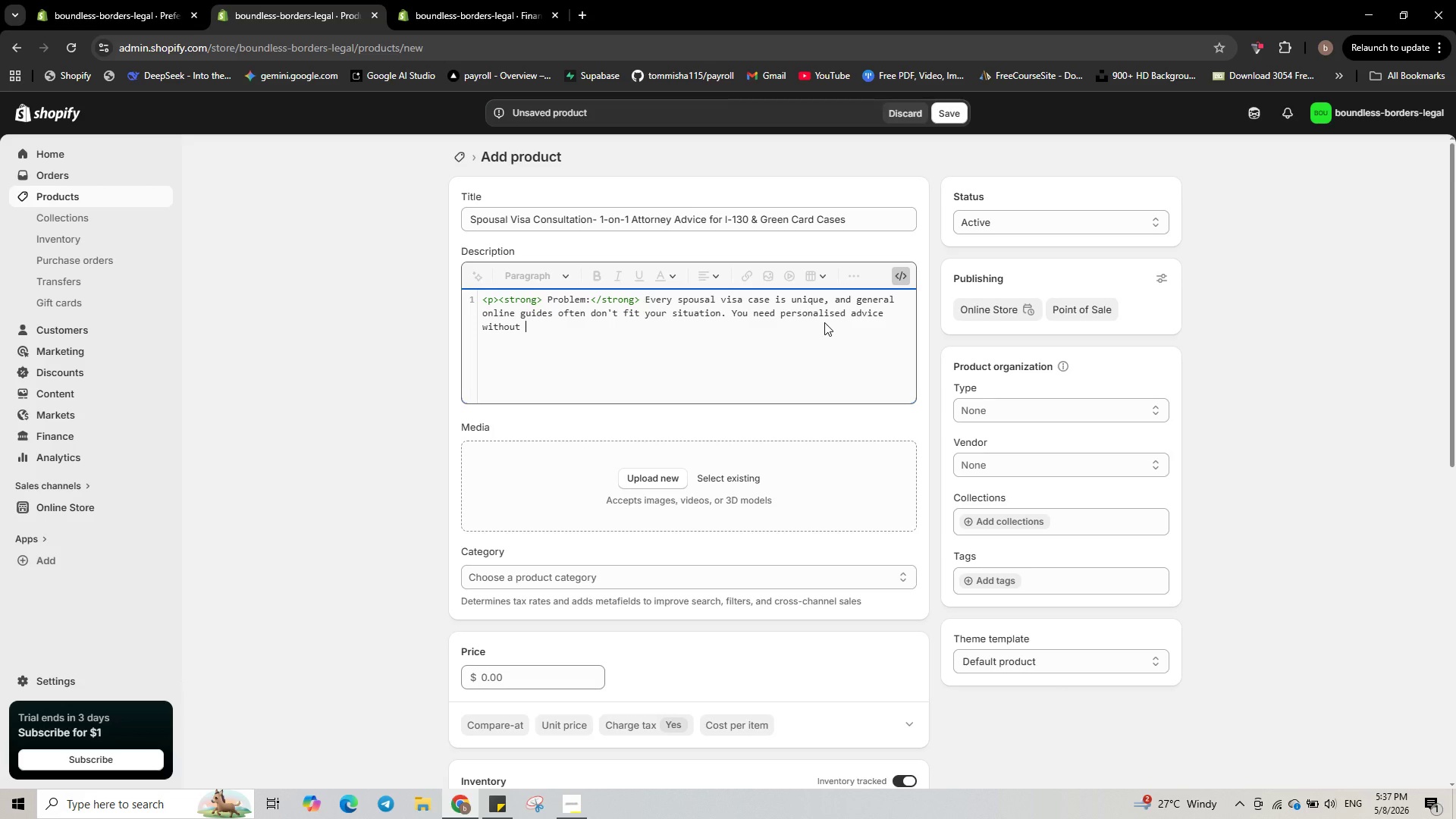 
type(paying af)
key(Backspace)
type( full retail)
key(Backspace)
key(Backspace)
type(iner.</p>)
 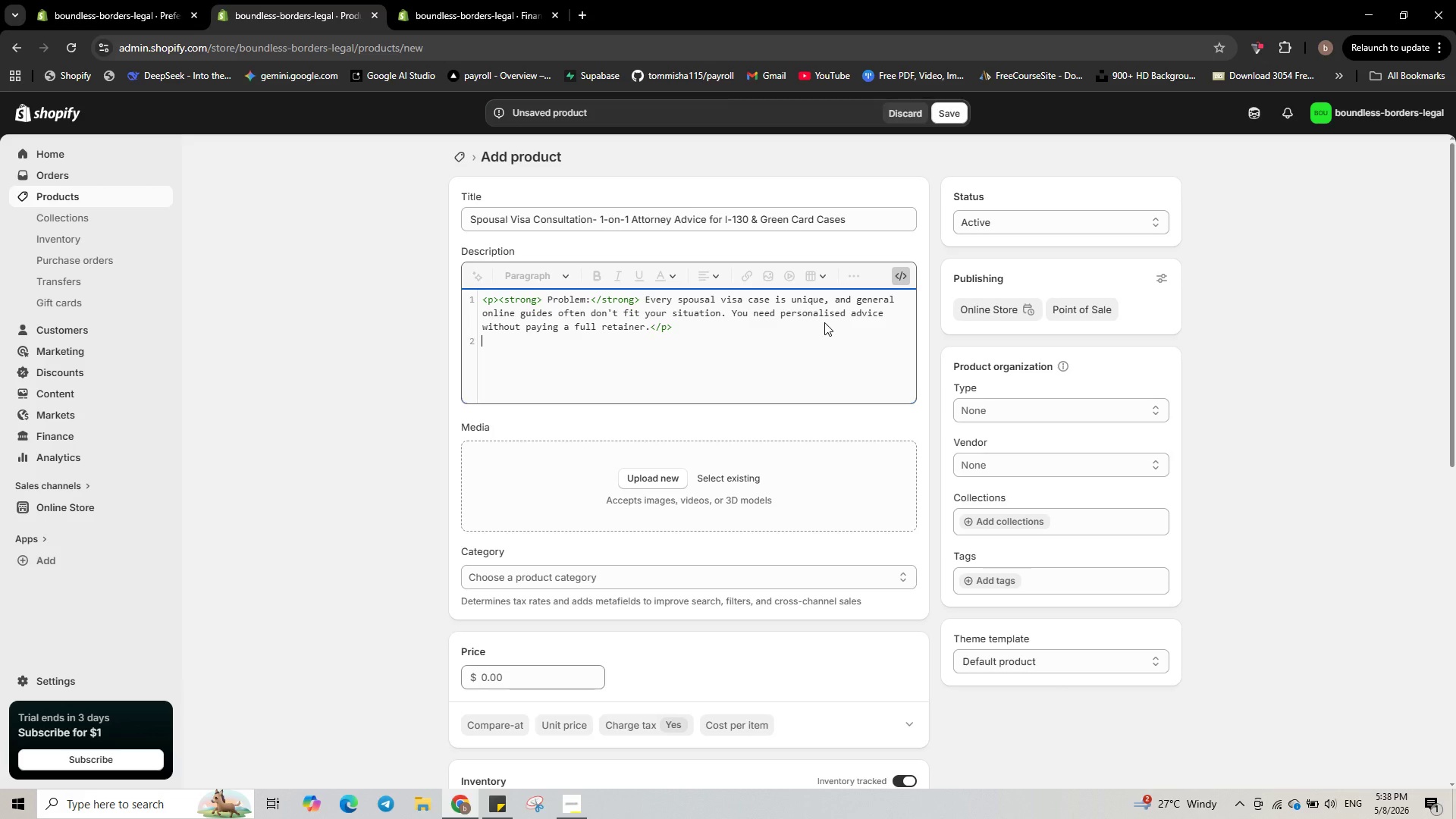 
 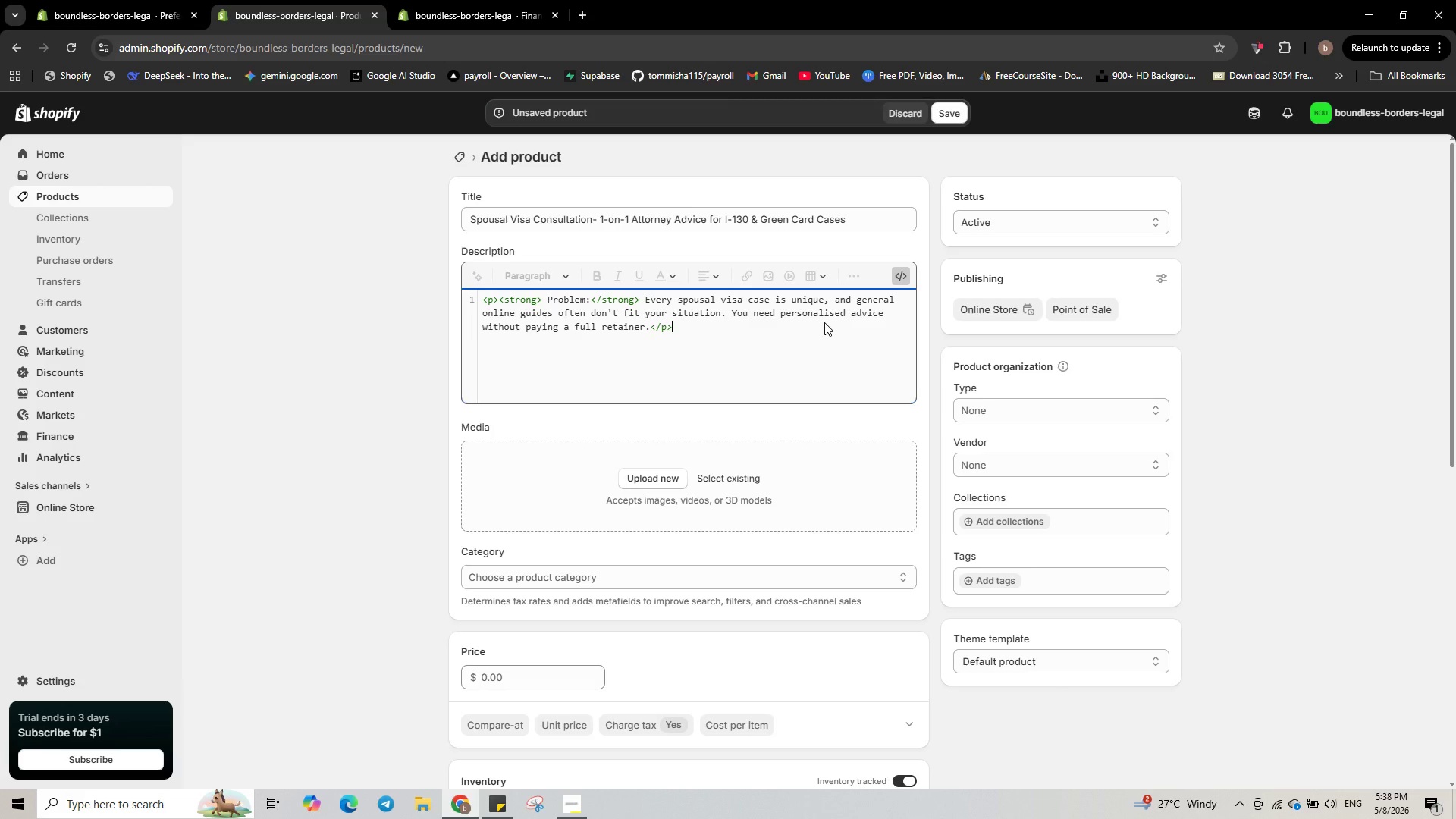 
key(Enter)
 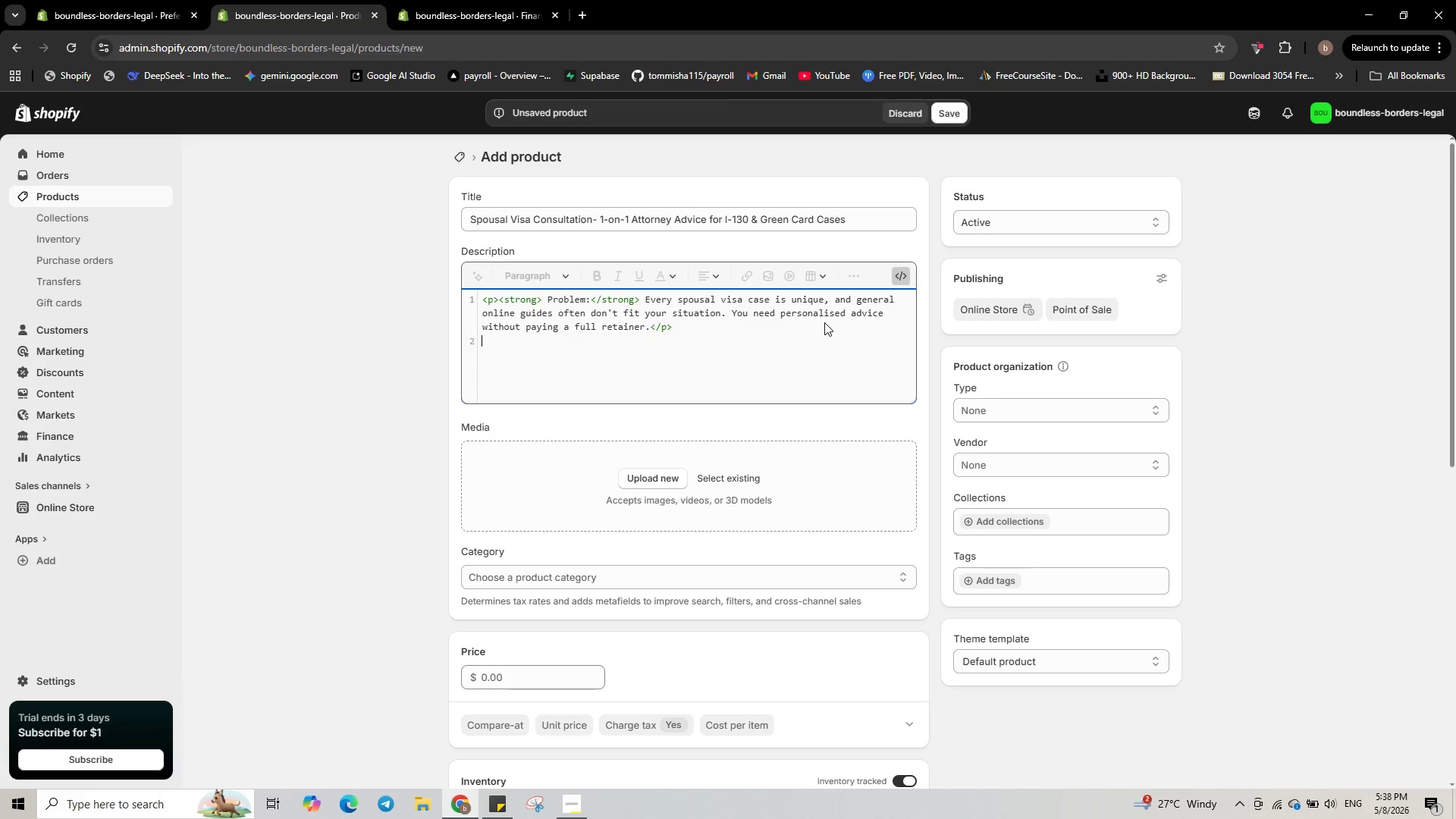 
type(<p>strong>Solution:</strong> )
 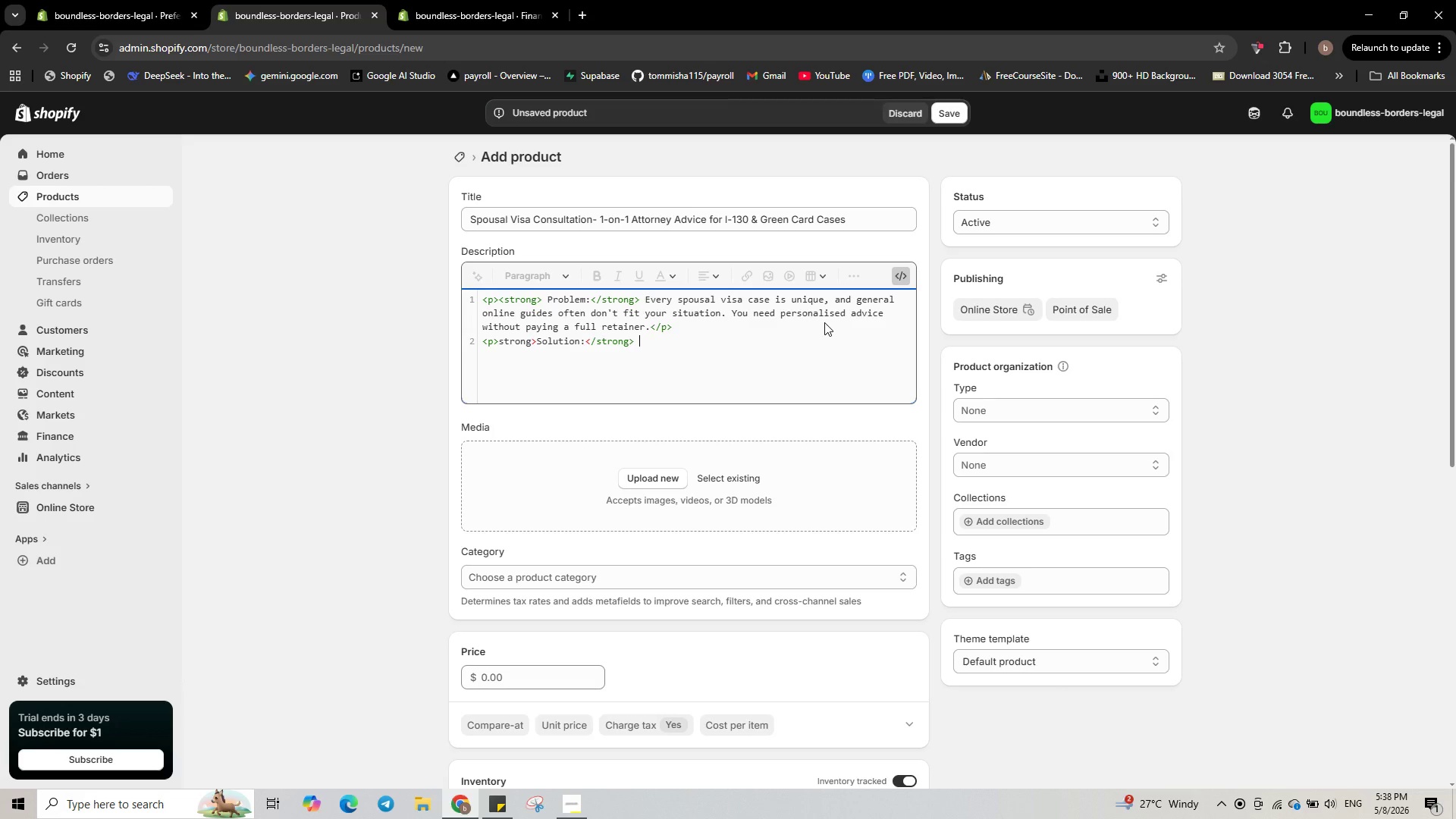 
left_click([497, 340])
 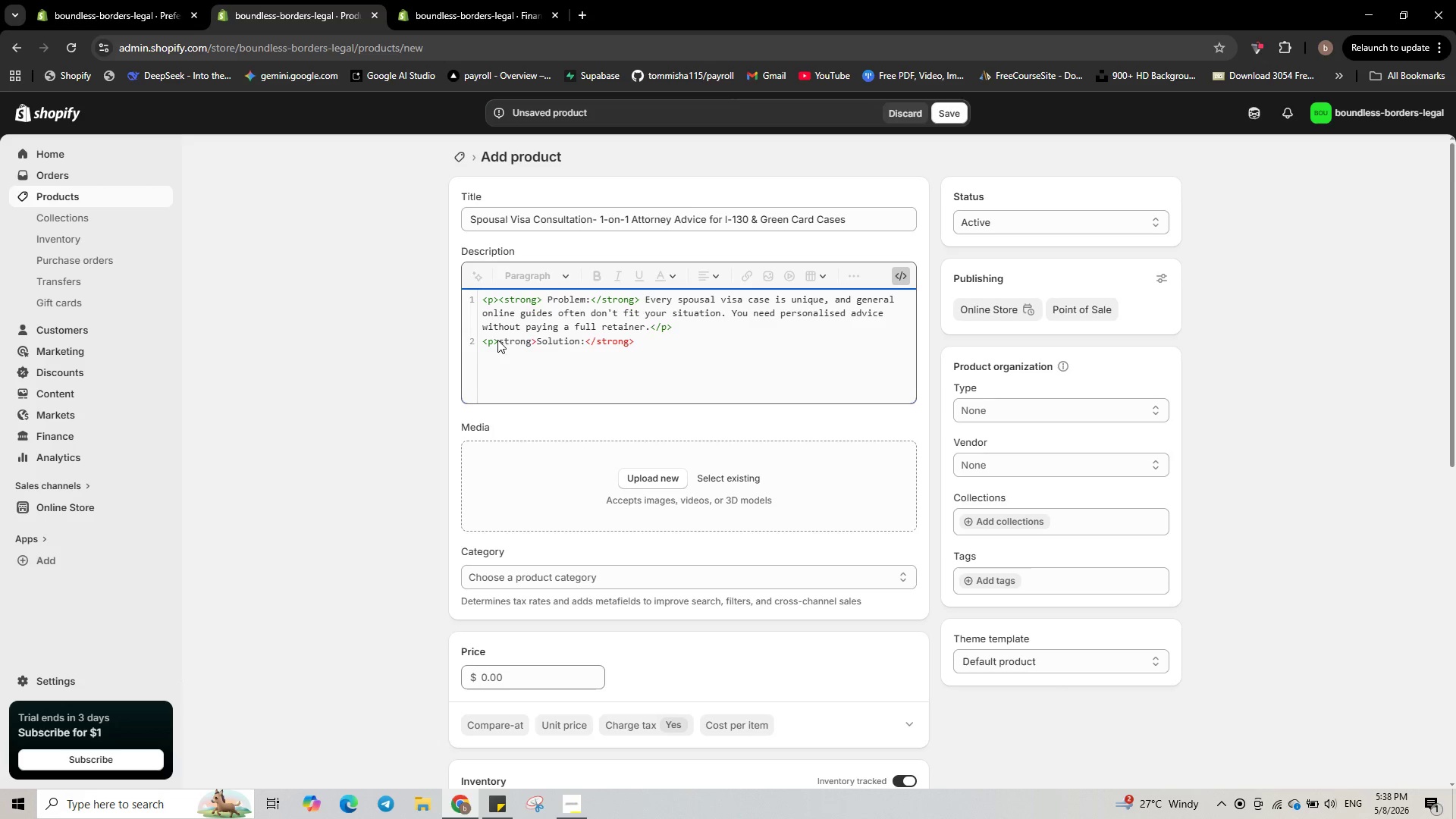 
key(Shift+Comma)
 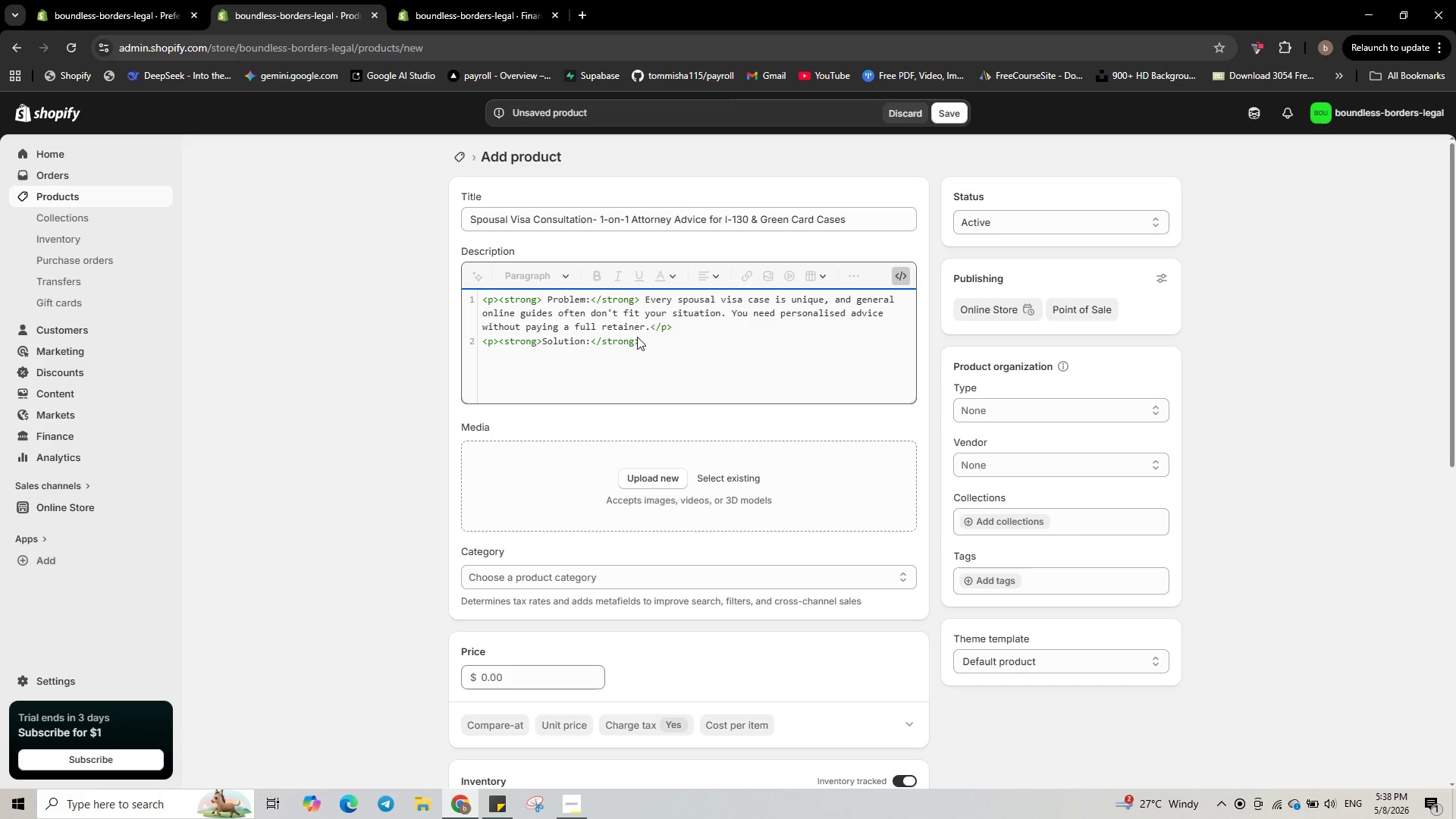 
left_click([654, 344])
 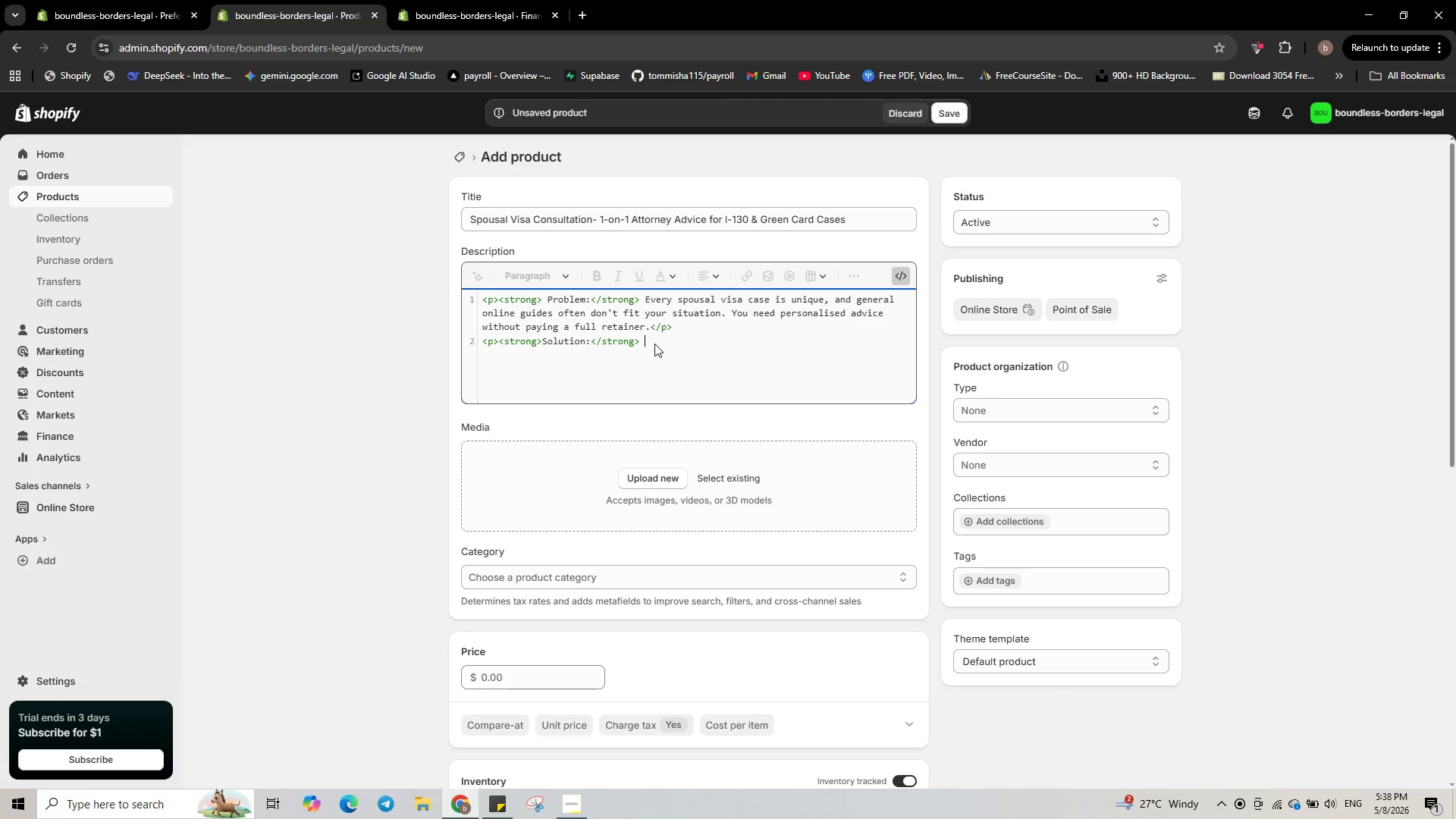 
type(Book a 30-minute consultation )
 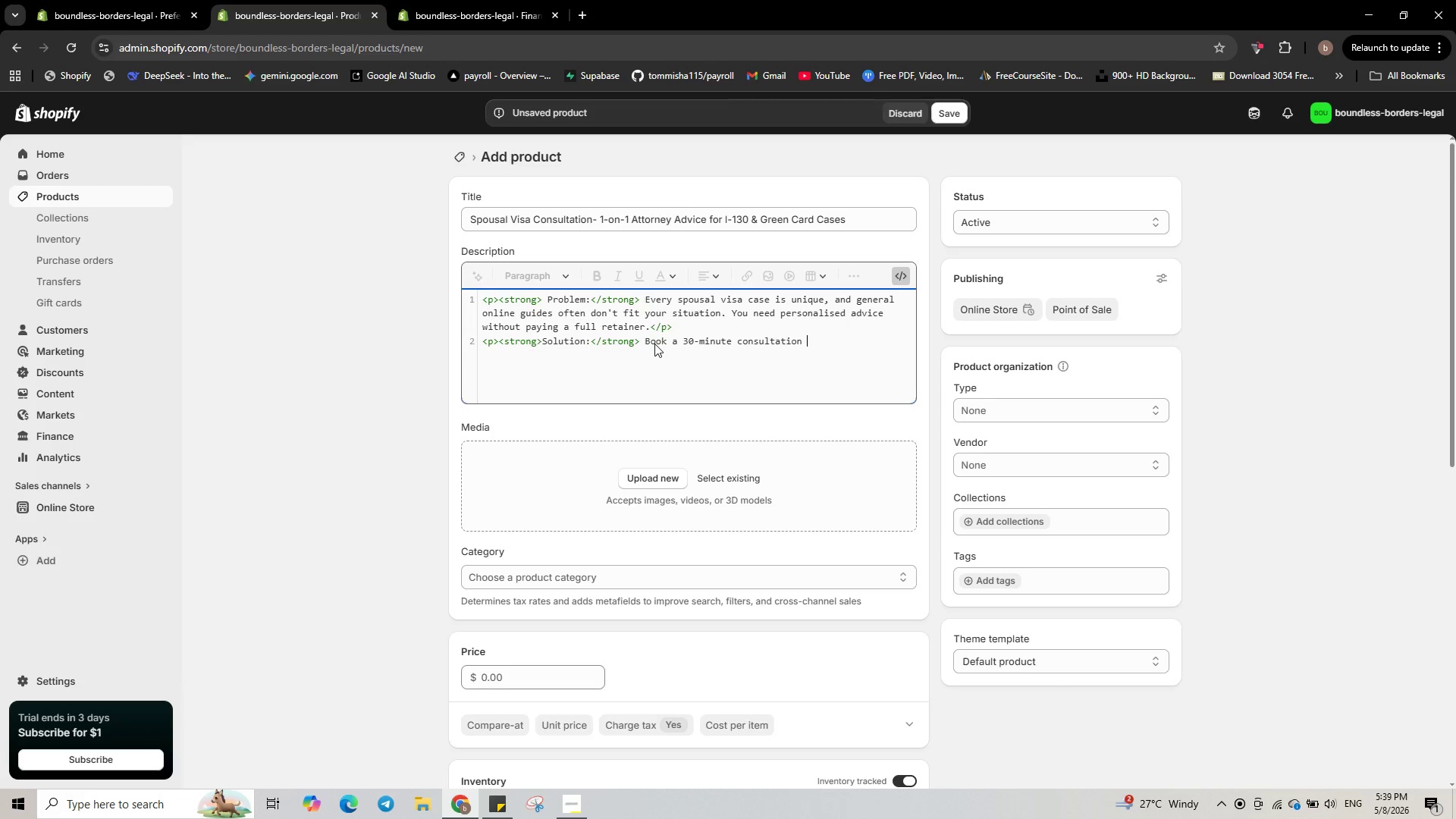 
type(with and experienced immigrai=t)
key(Backspace)
key(Backspace)
type(tion attorney )
 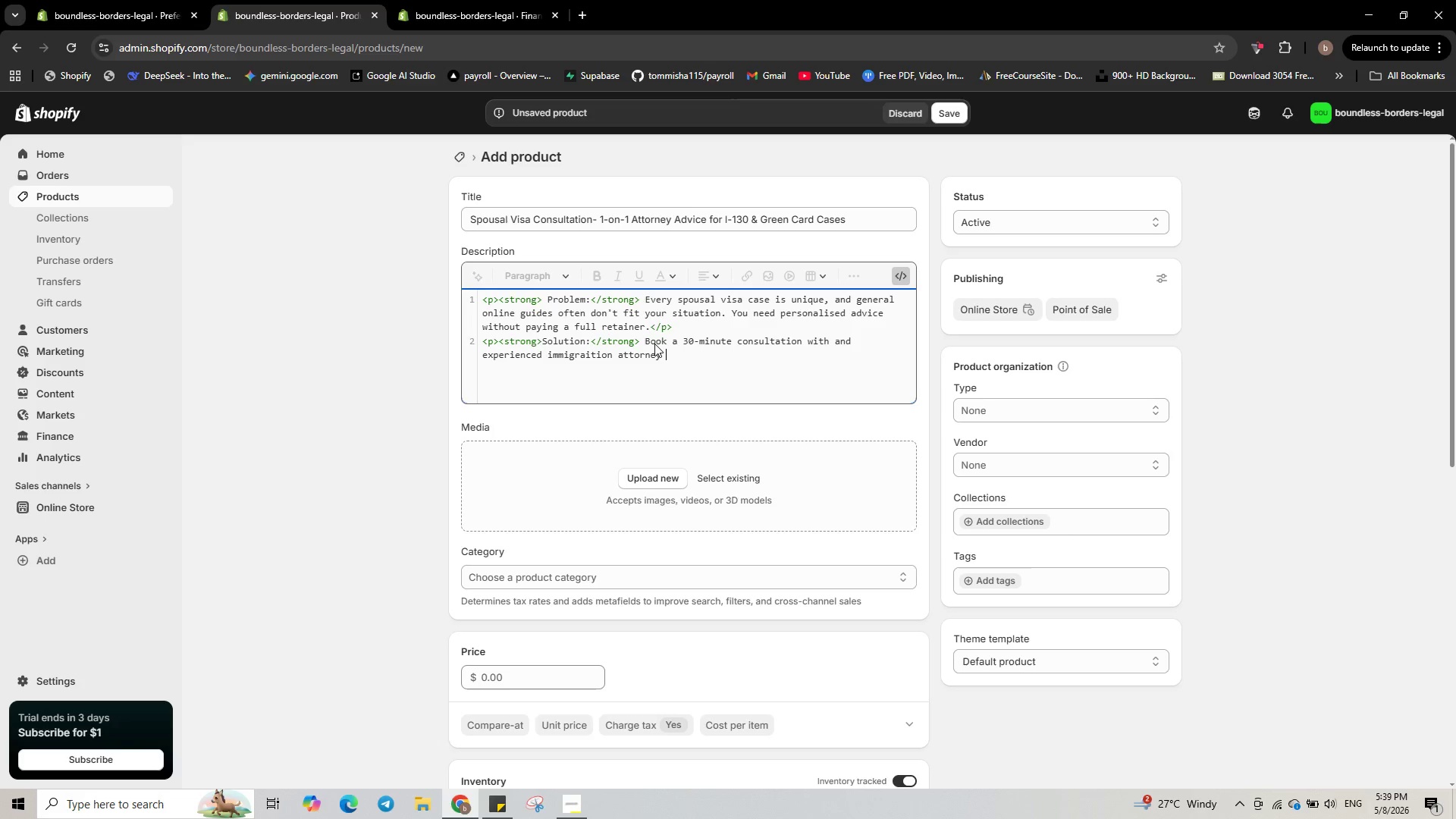 
wait(7.02)
 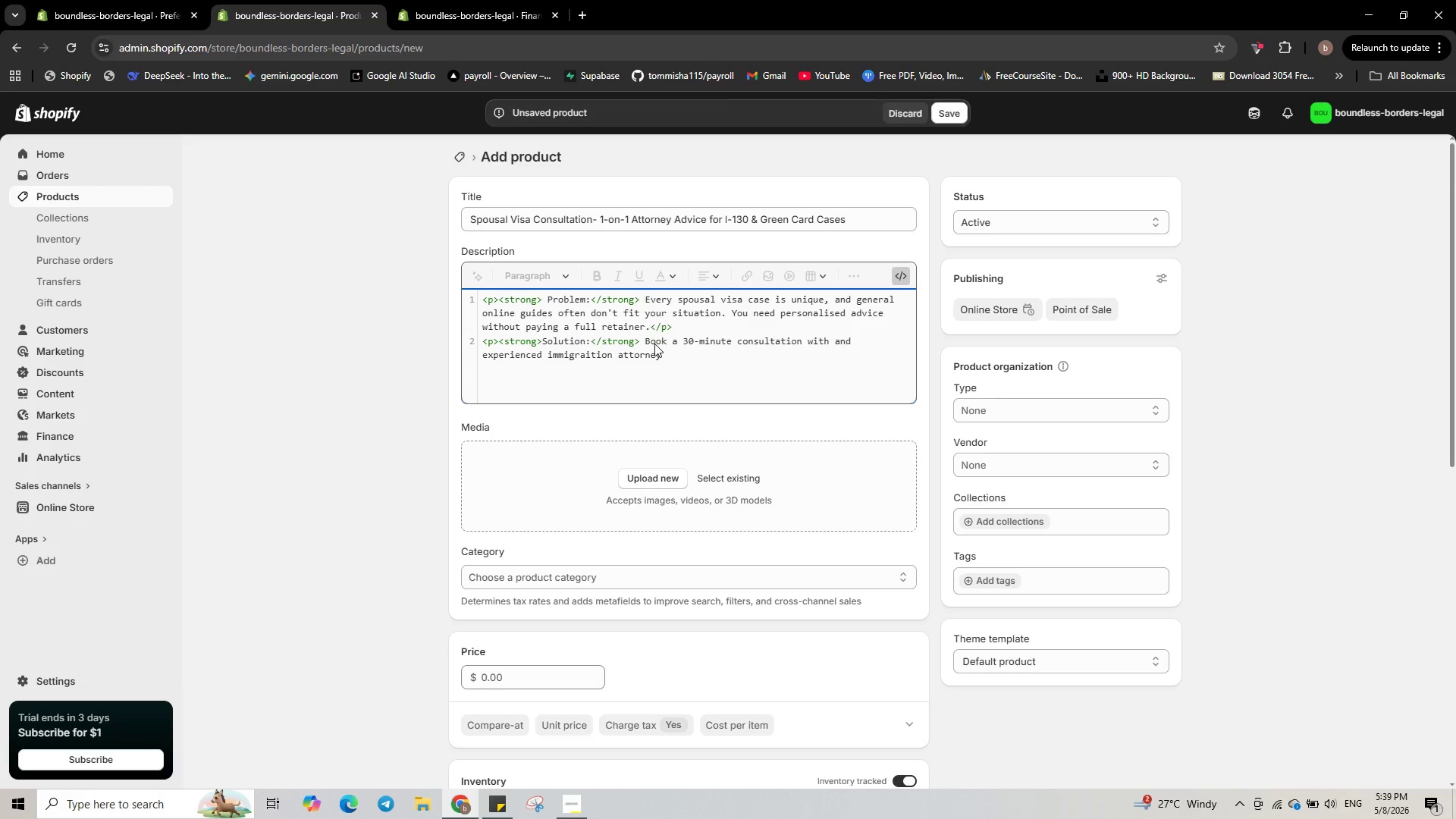 
key(Backspace)
 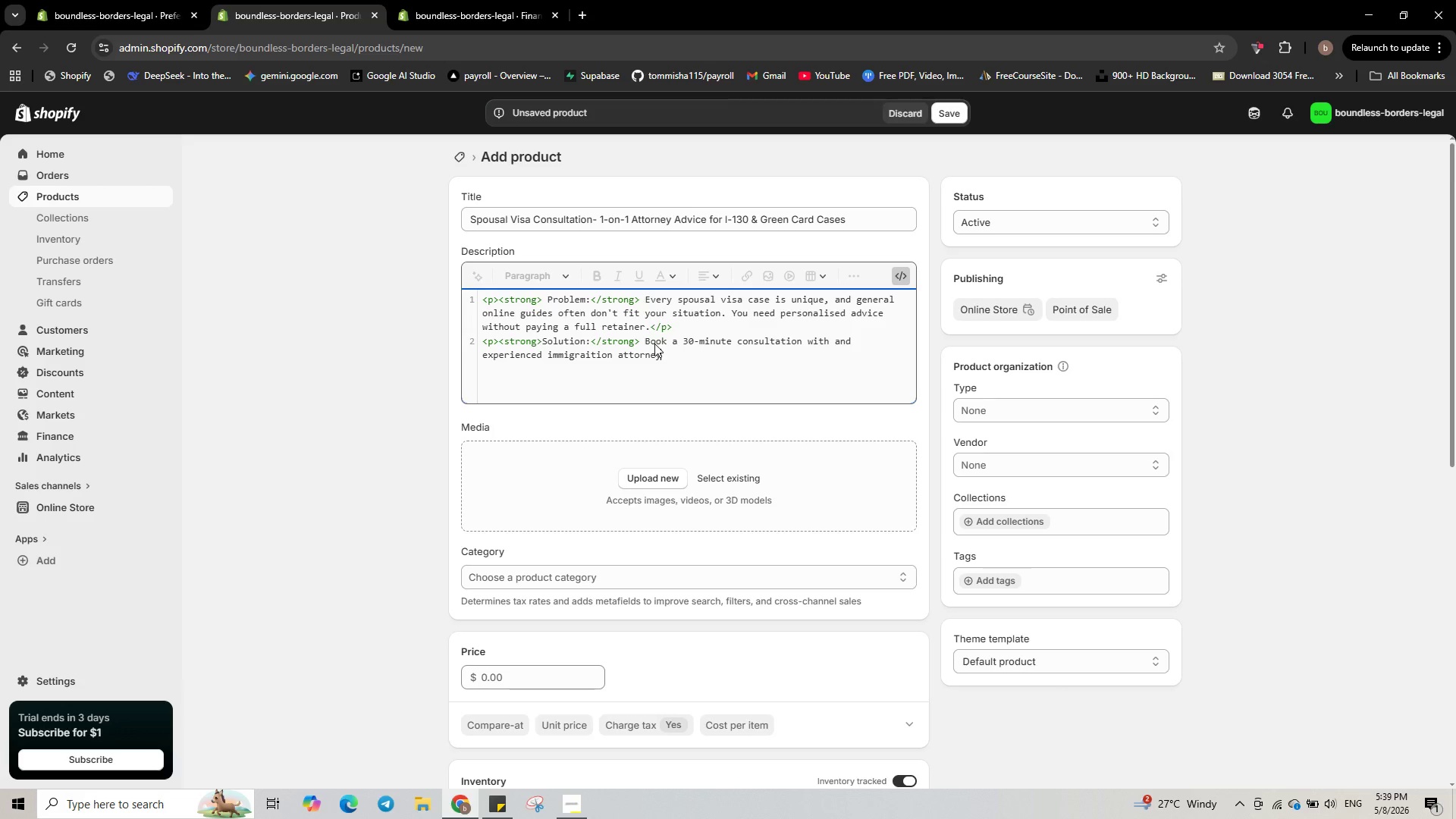 
key(Period)
 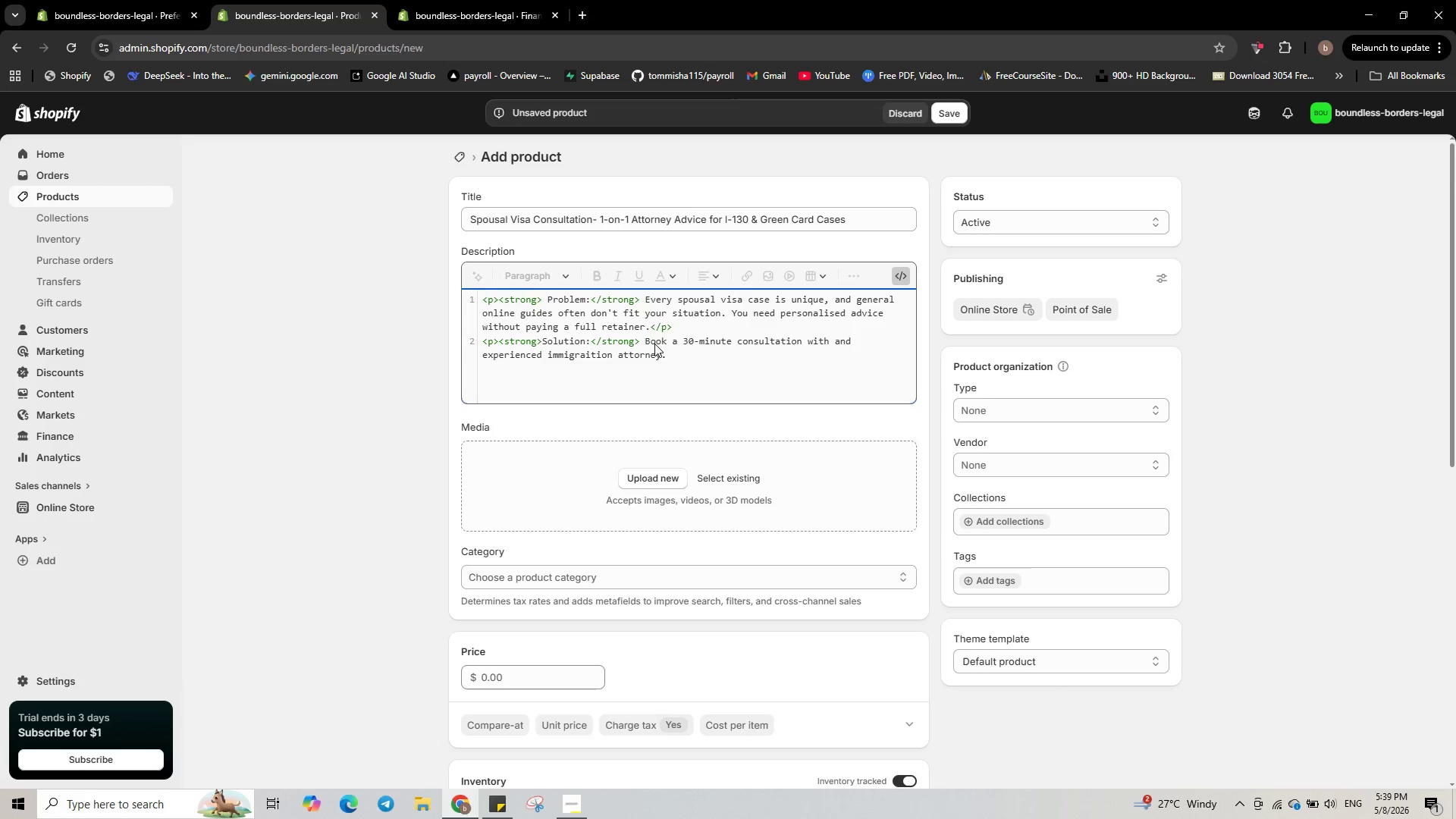 
type( Get answer abourt)
key(Backspace)
key(Backspace)
type(t your specific eve)
key(Backspace)
type(idence gaps, timeline questions, and red flage)
key(Backspace)
type(s.</p>)
 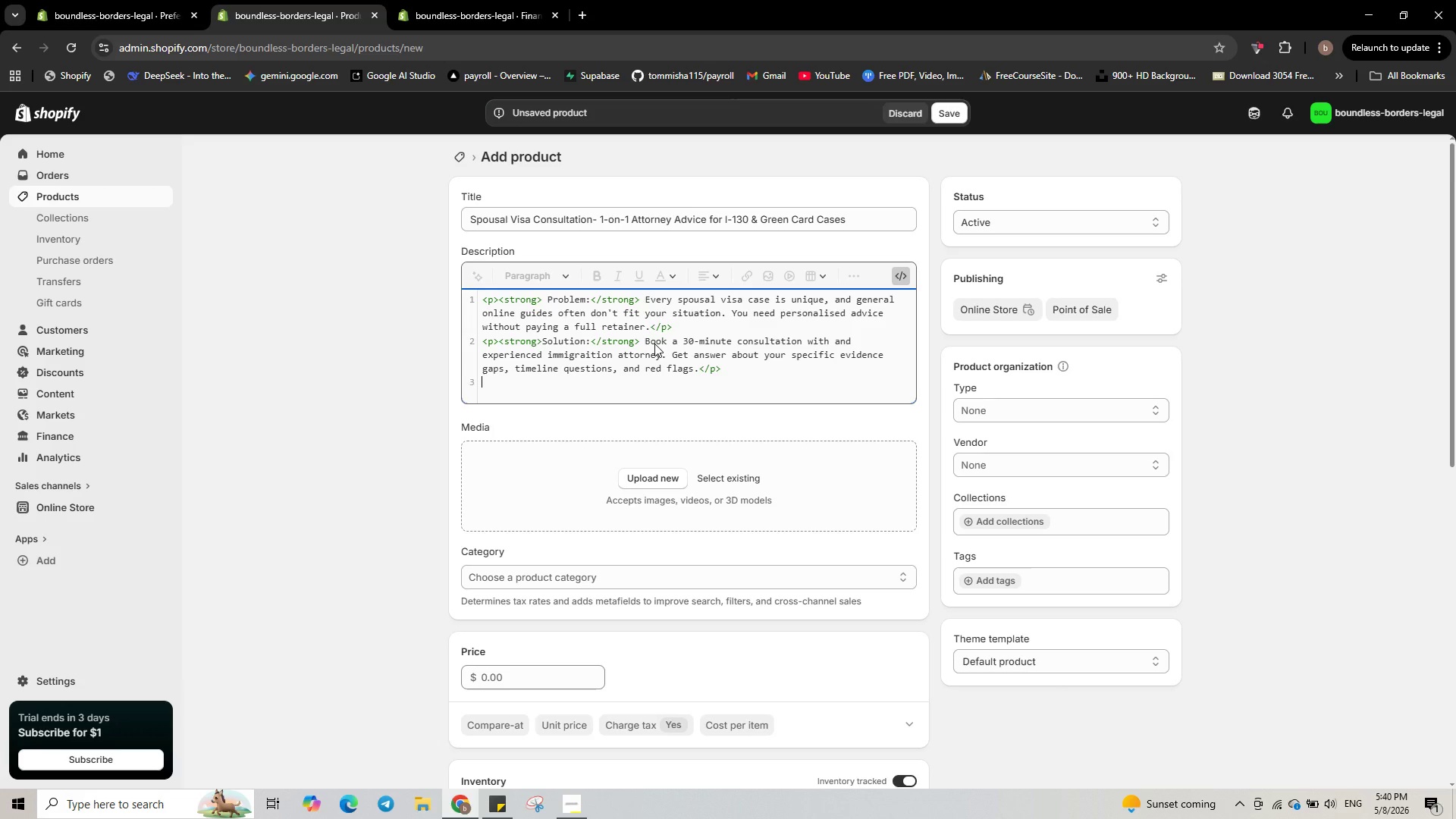 
 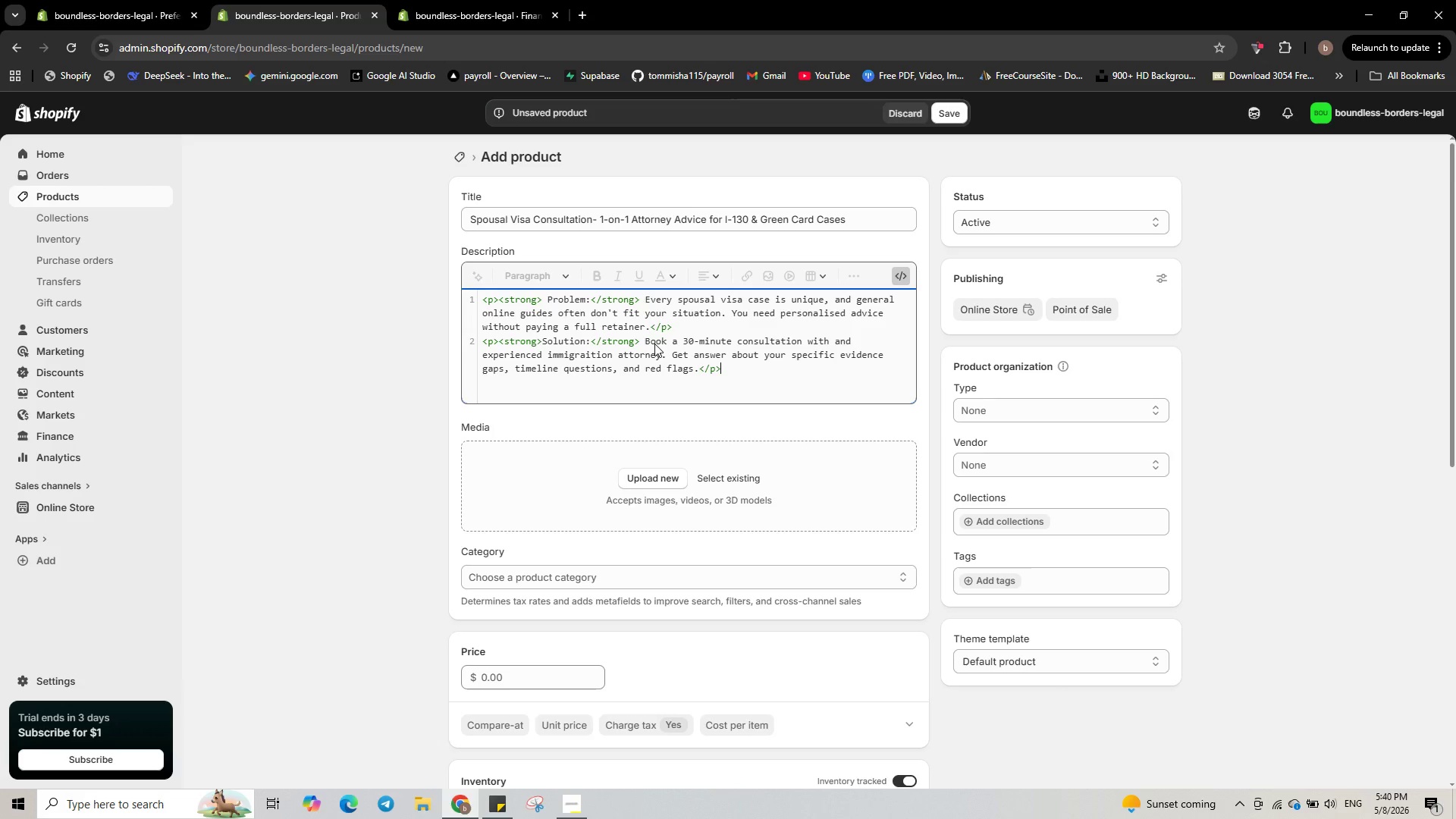 
key(Enter)
 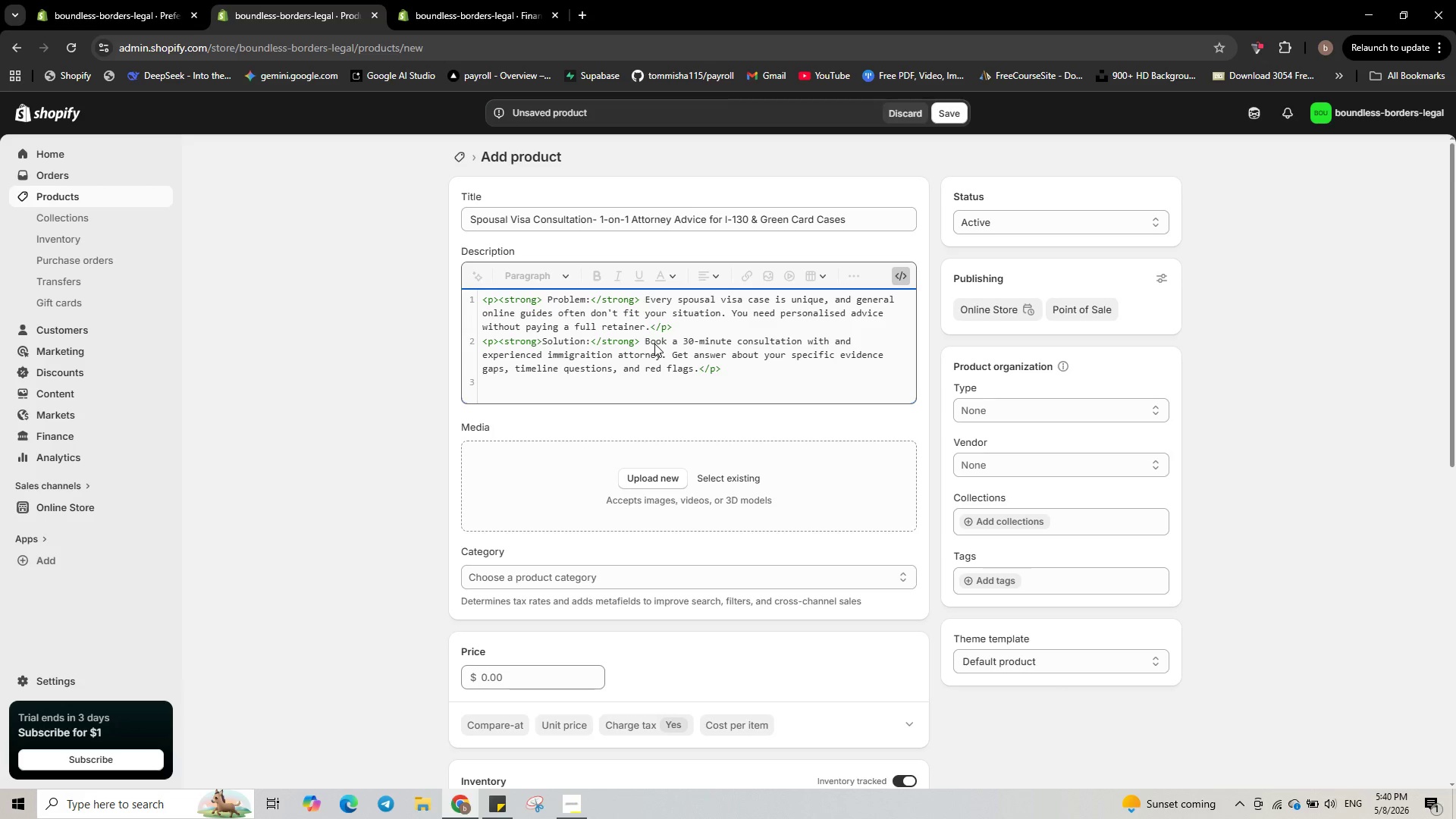 
type(<p><strong>)
 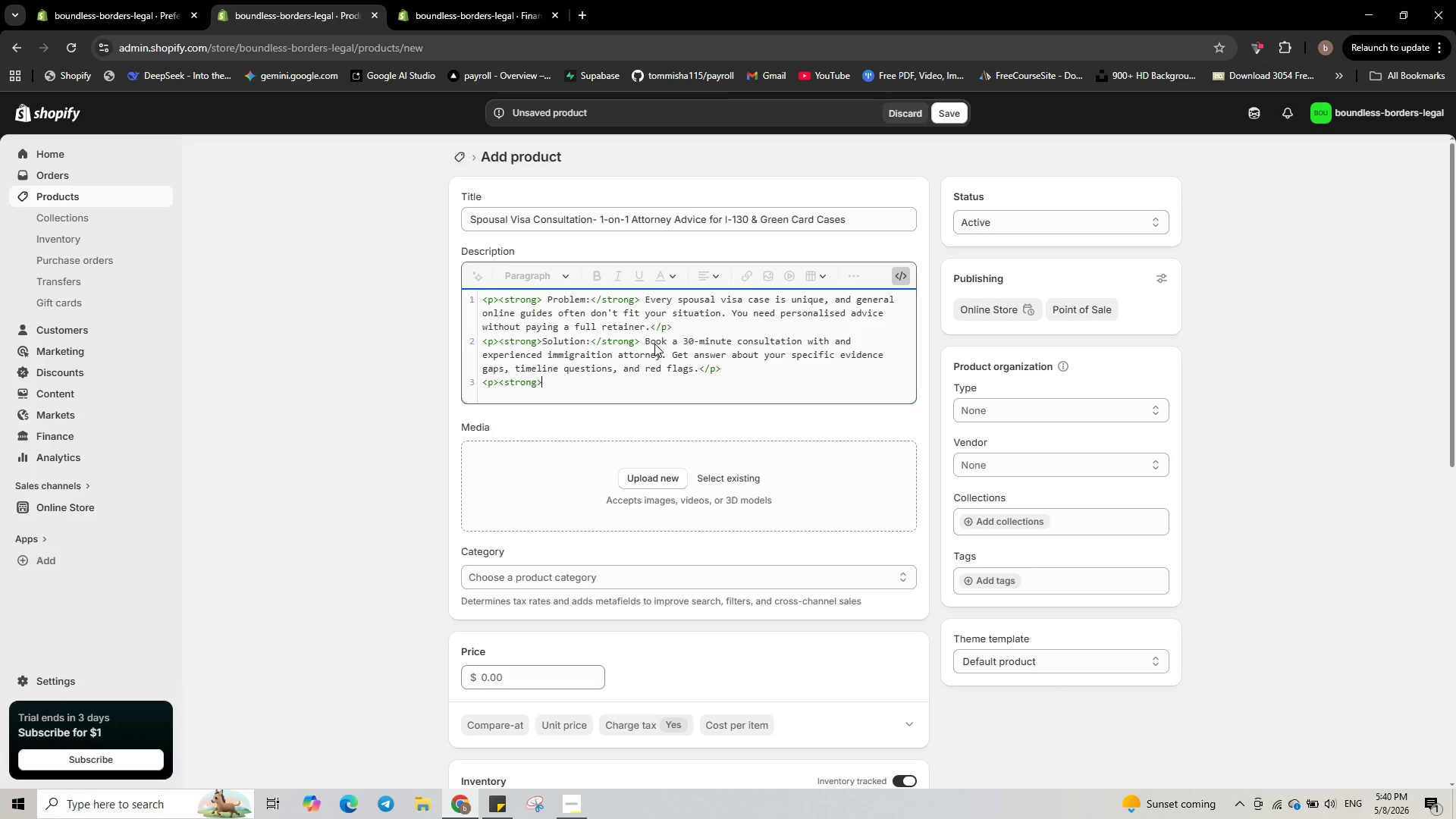 
type( What we)
key(Backspace)
key(Backspace)
type(you'll get:</strong><p/)
key(Backspace)
key(Backspace)
type(/p>)
 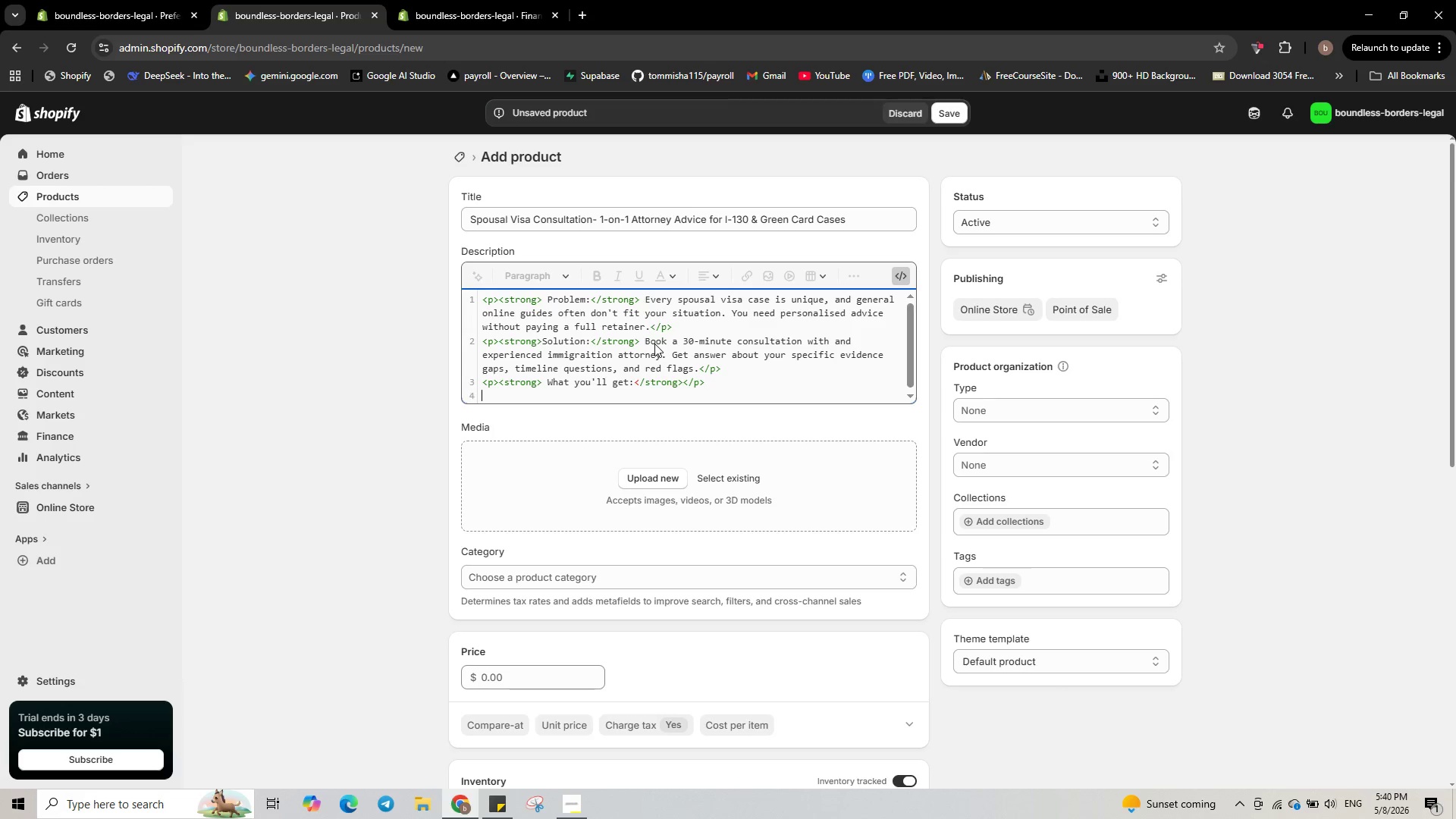 
 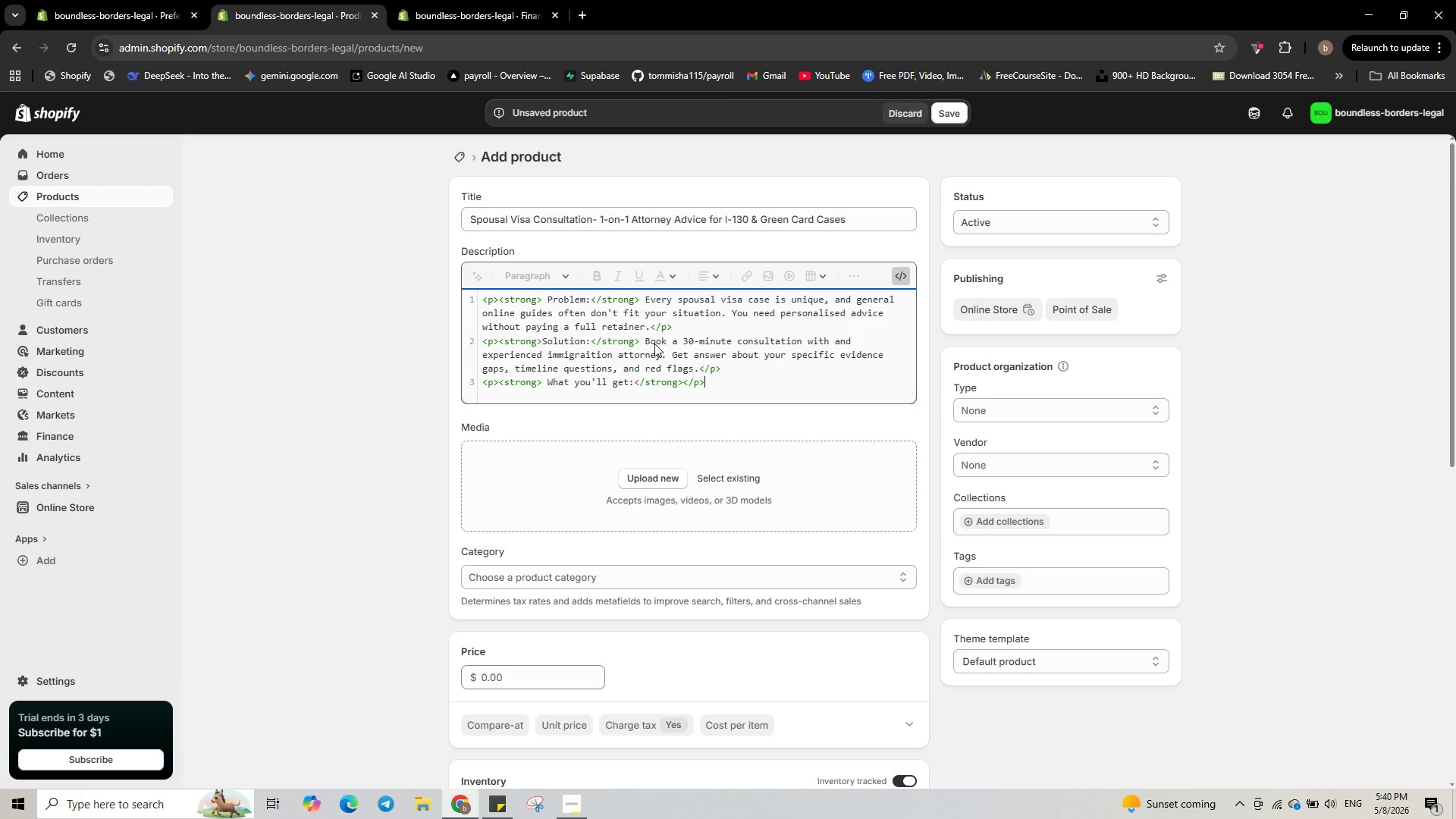 
key(Enter)
 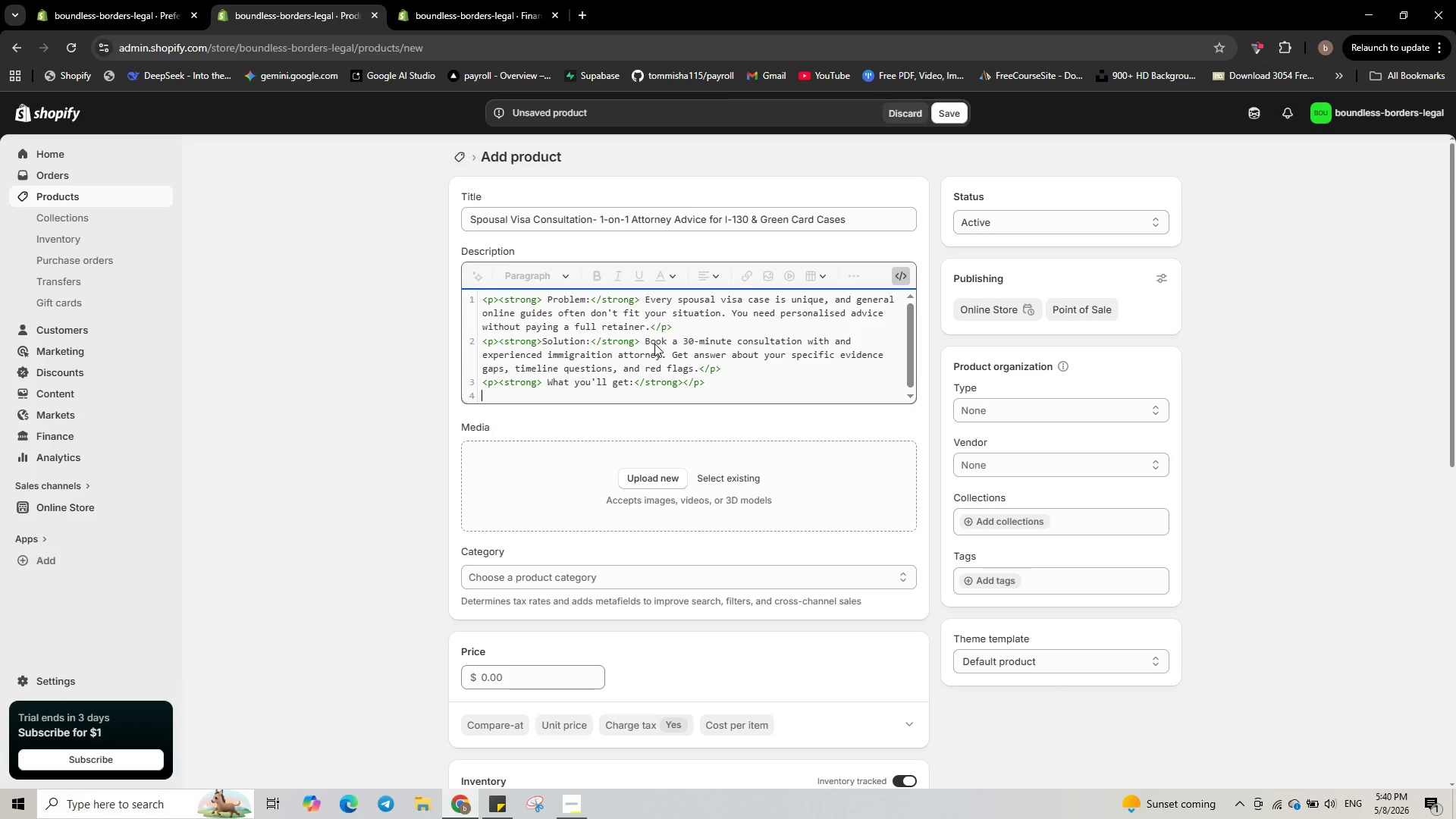 
wait(7.5)
 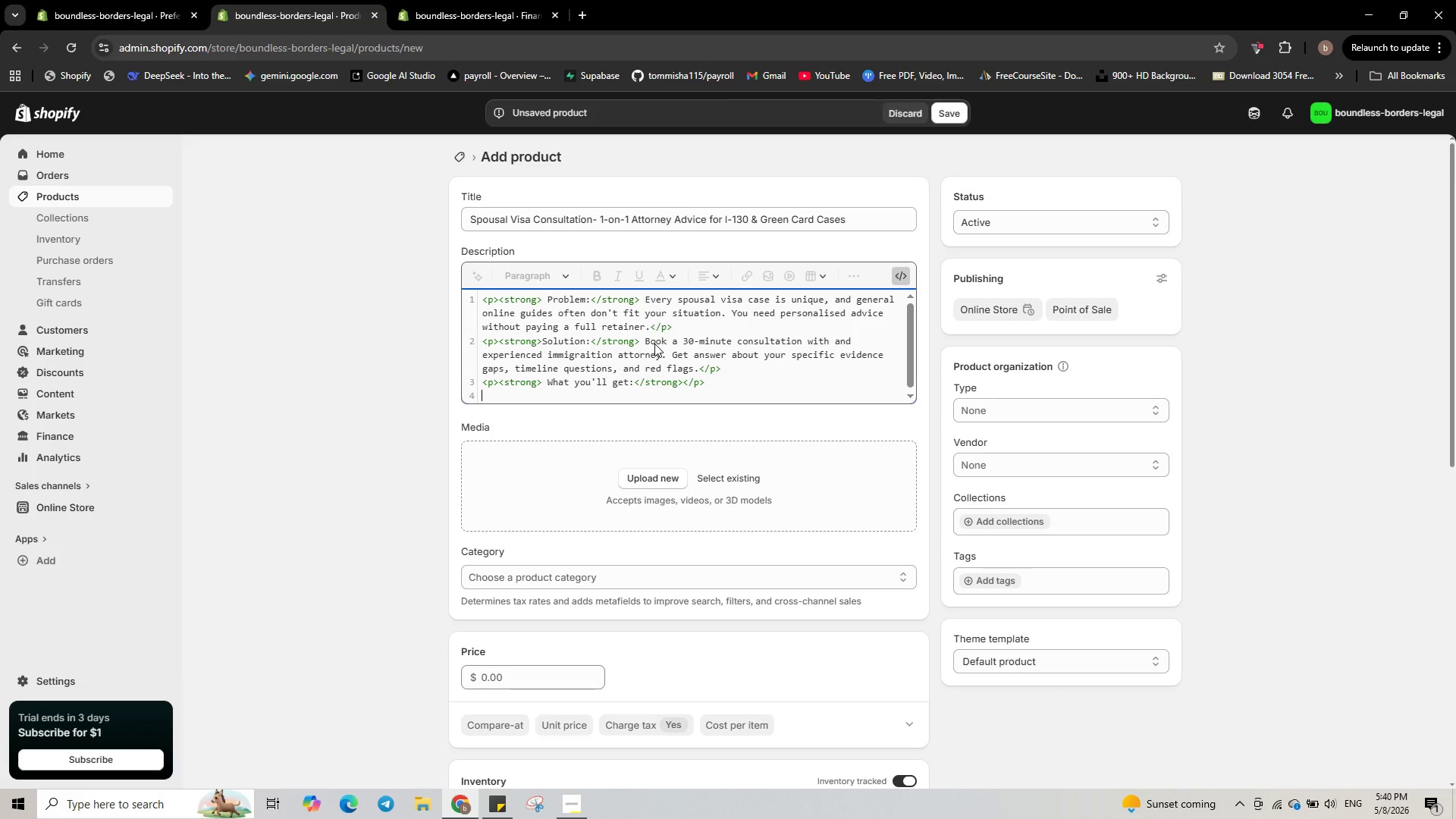 
type(<ul>)
 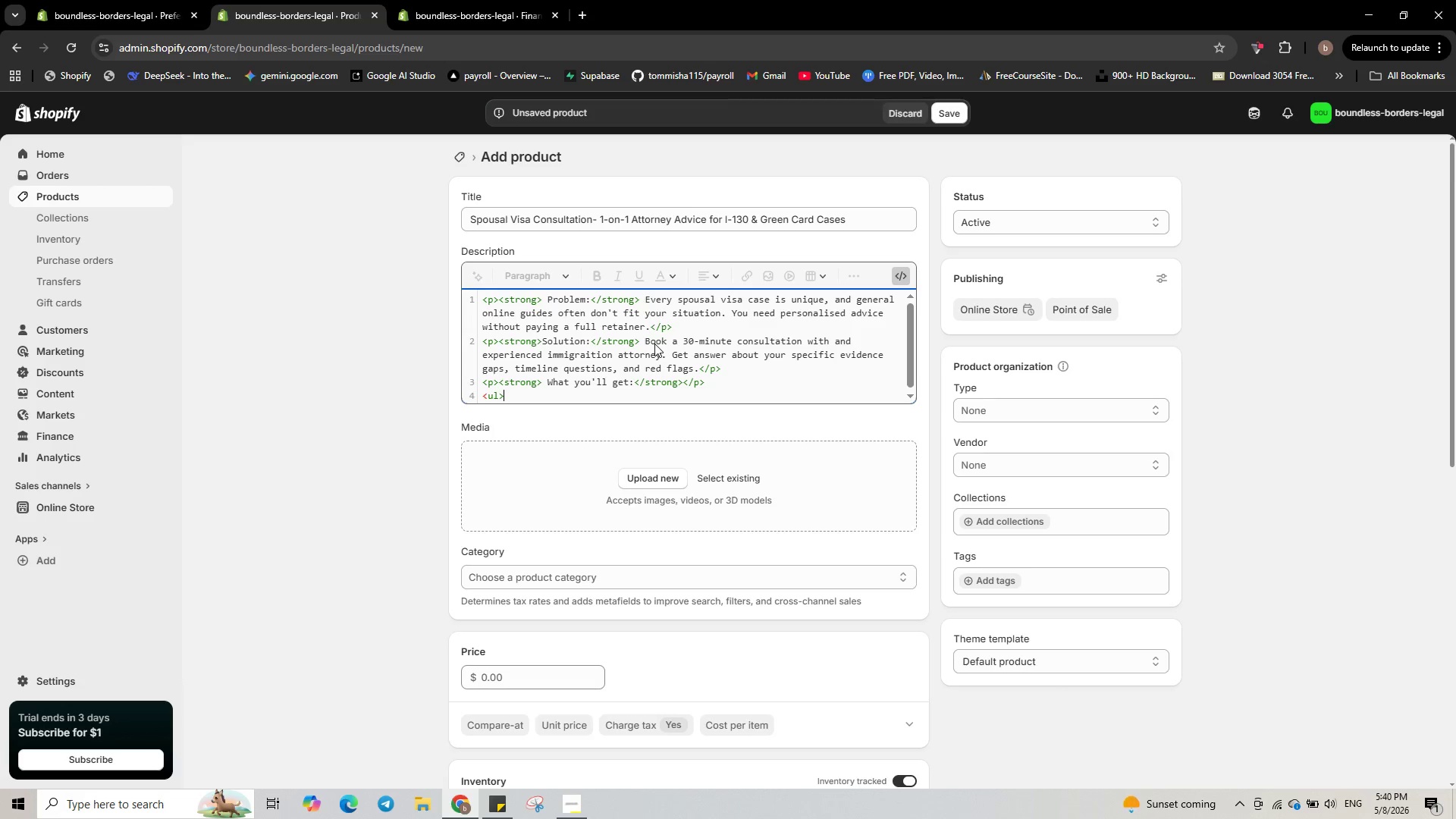 
wait(5.95)
 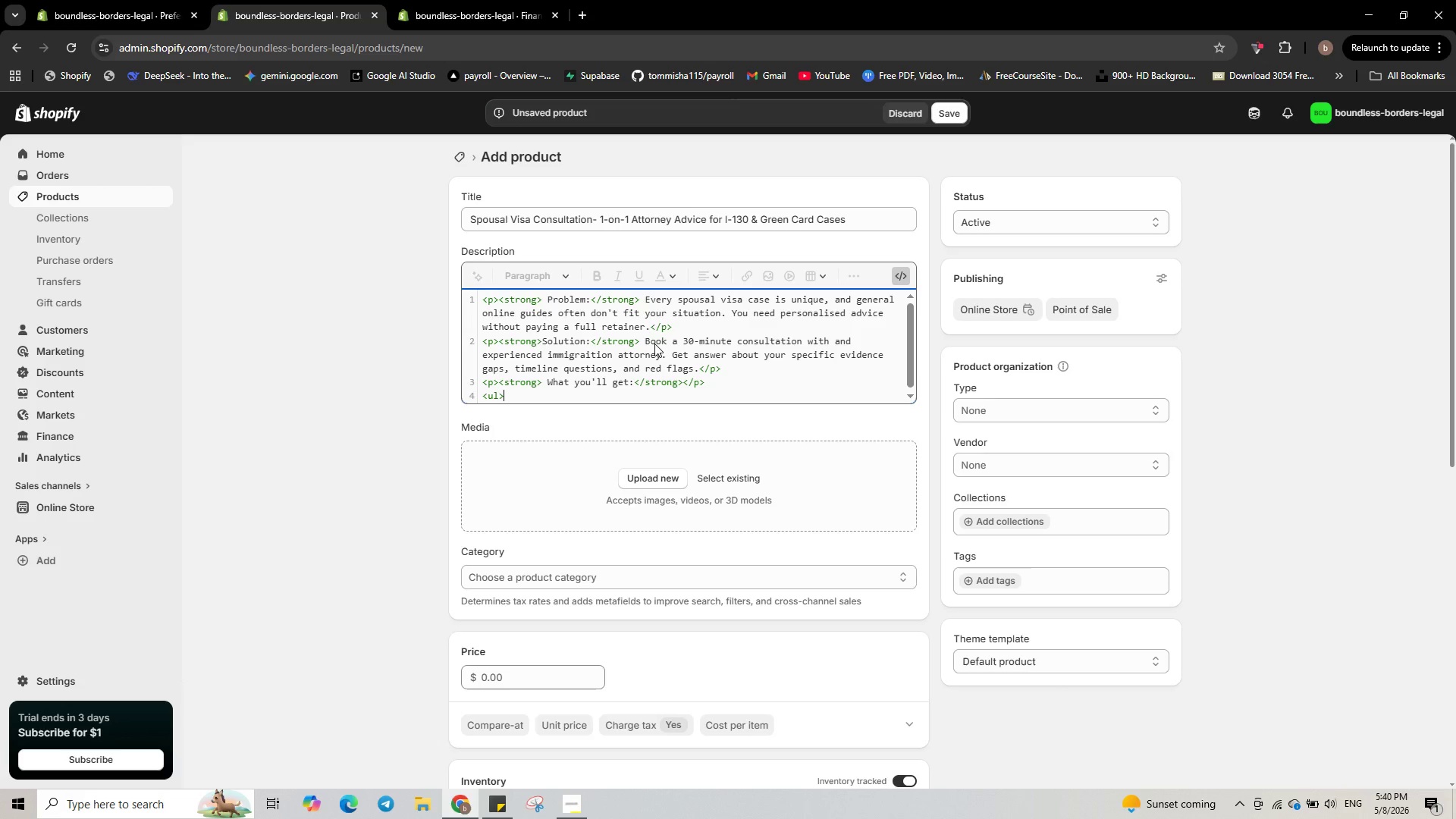 
key(Enter)
 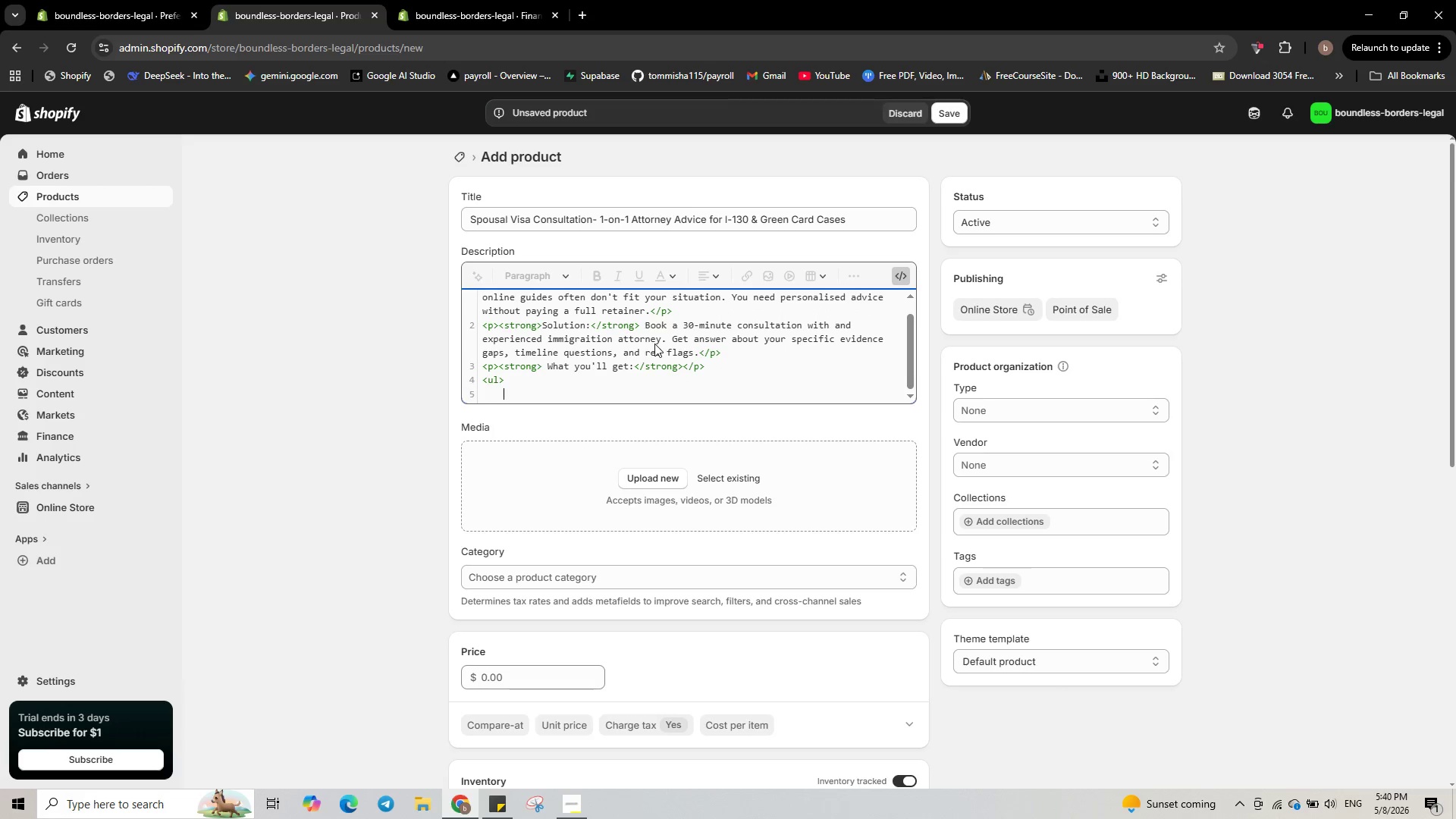 
key(Tab)
type(<i)
key(Backspace)
type(li>30-min video or phone call</li>)
 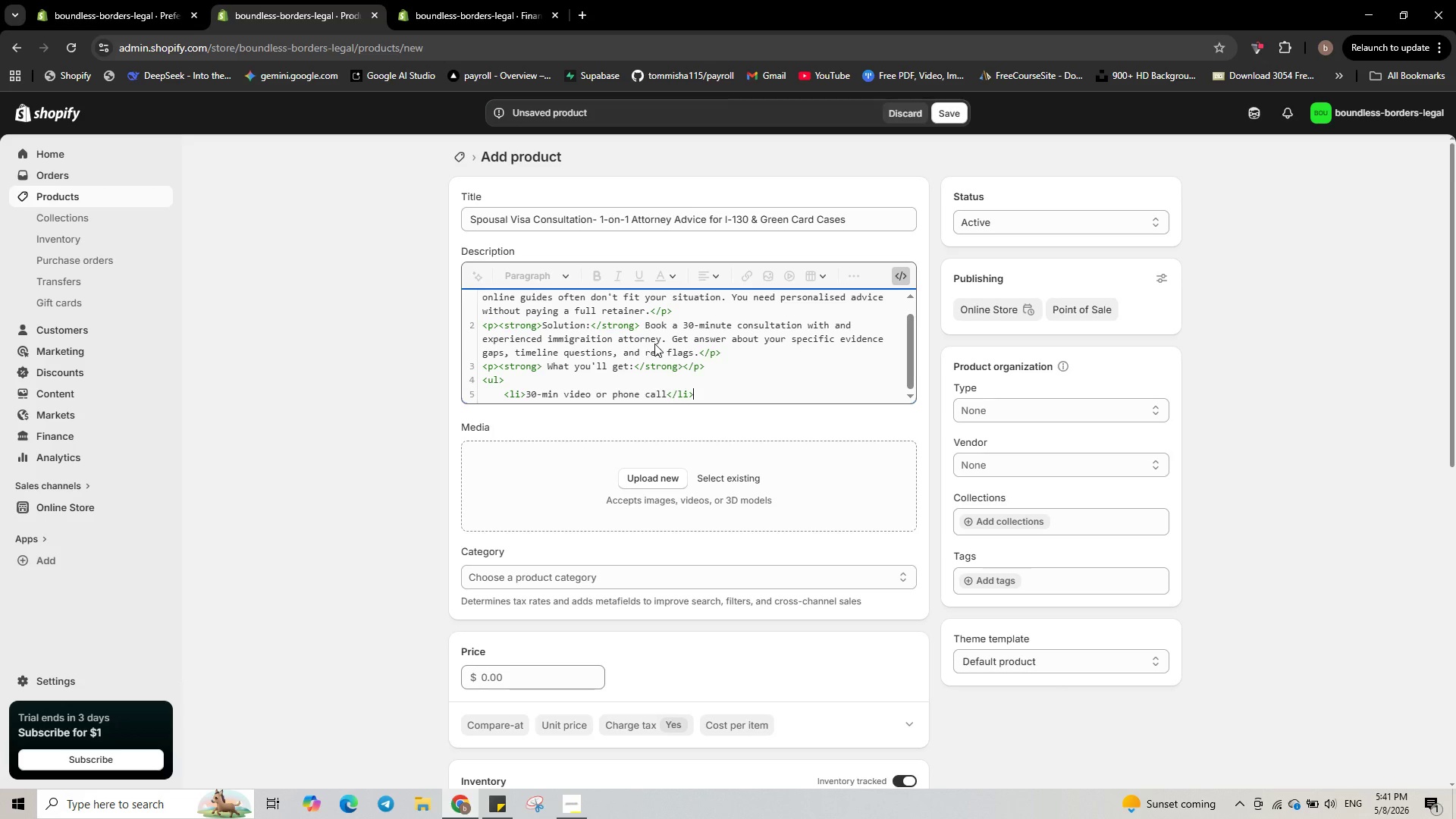 
 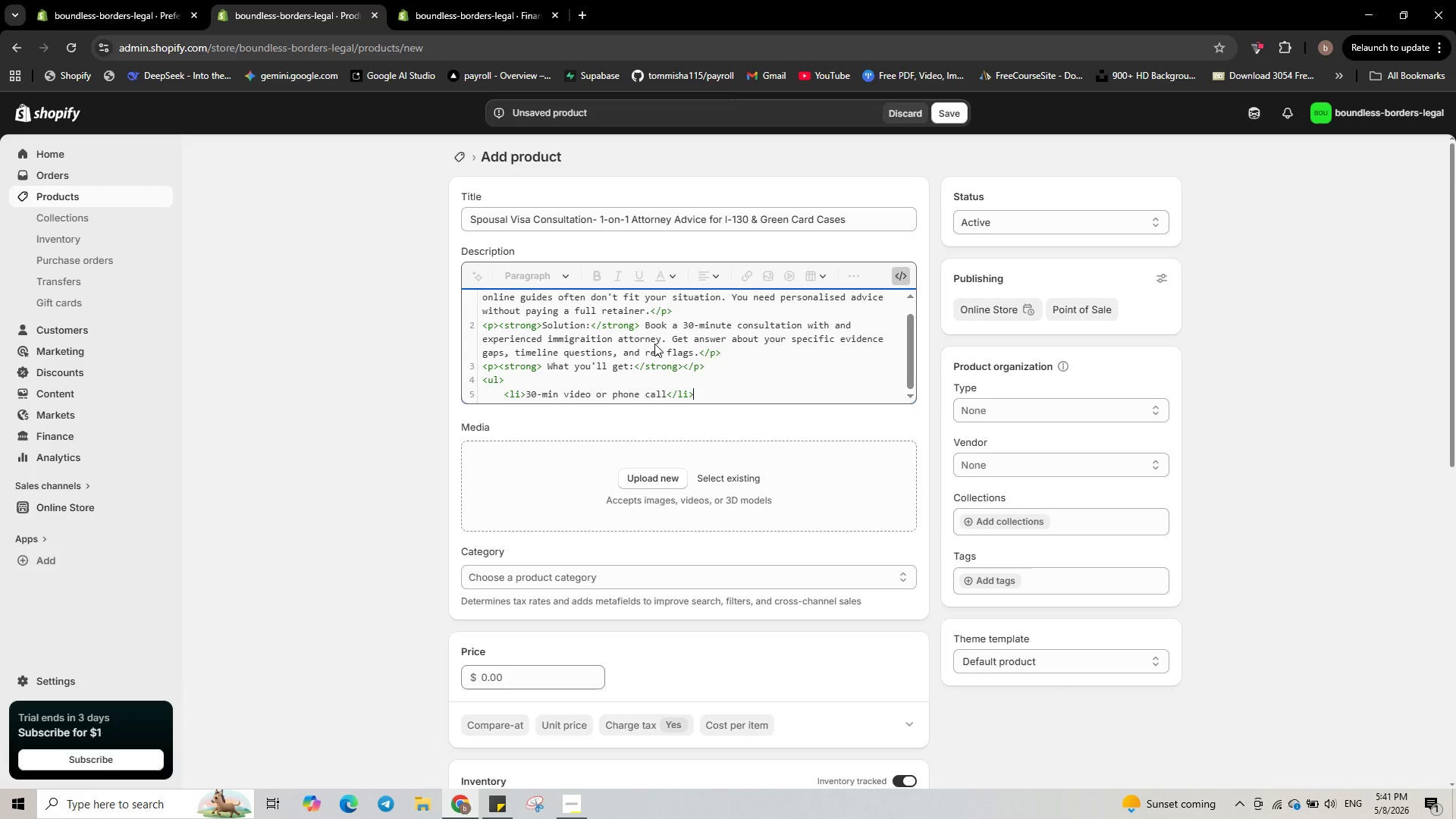 
key(Enter)
 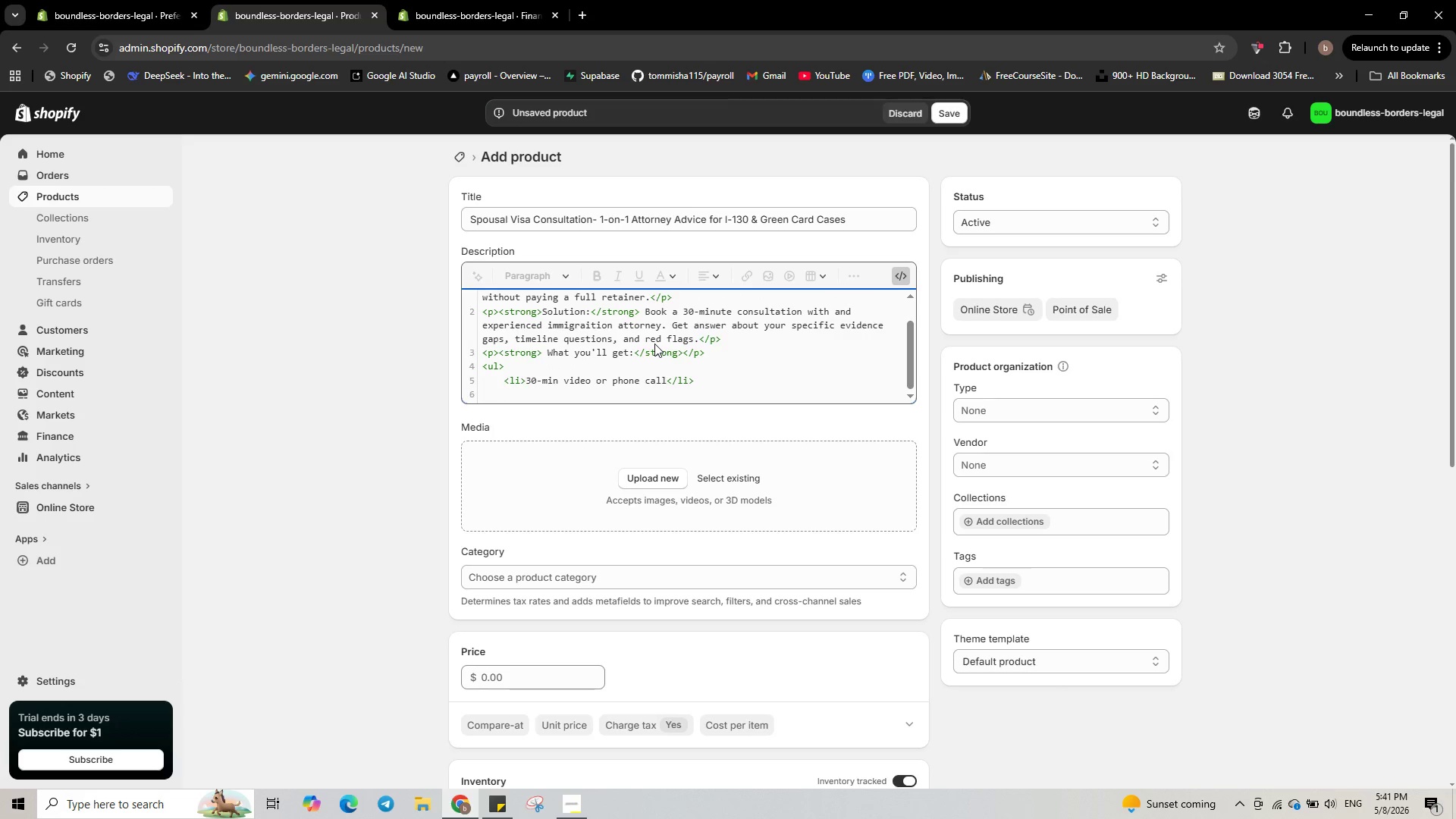 
hold_key(key=ShiftRight, duration=0.41)
 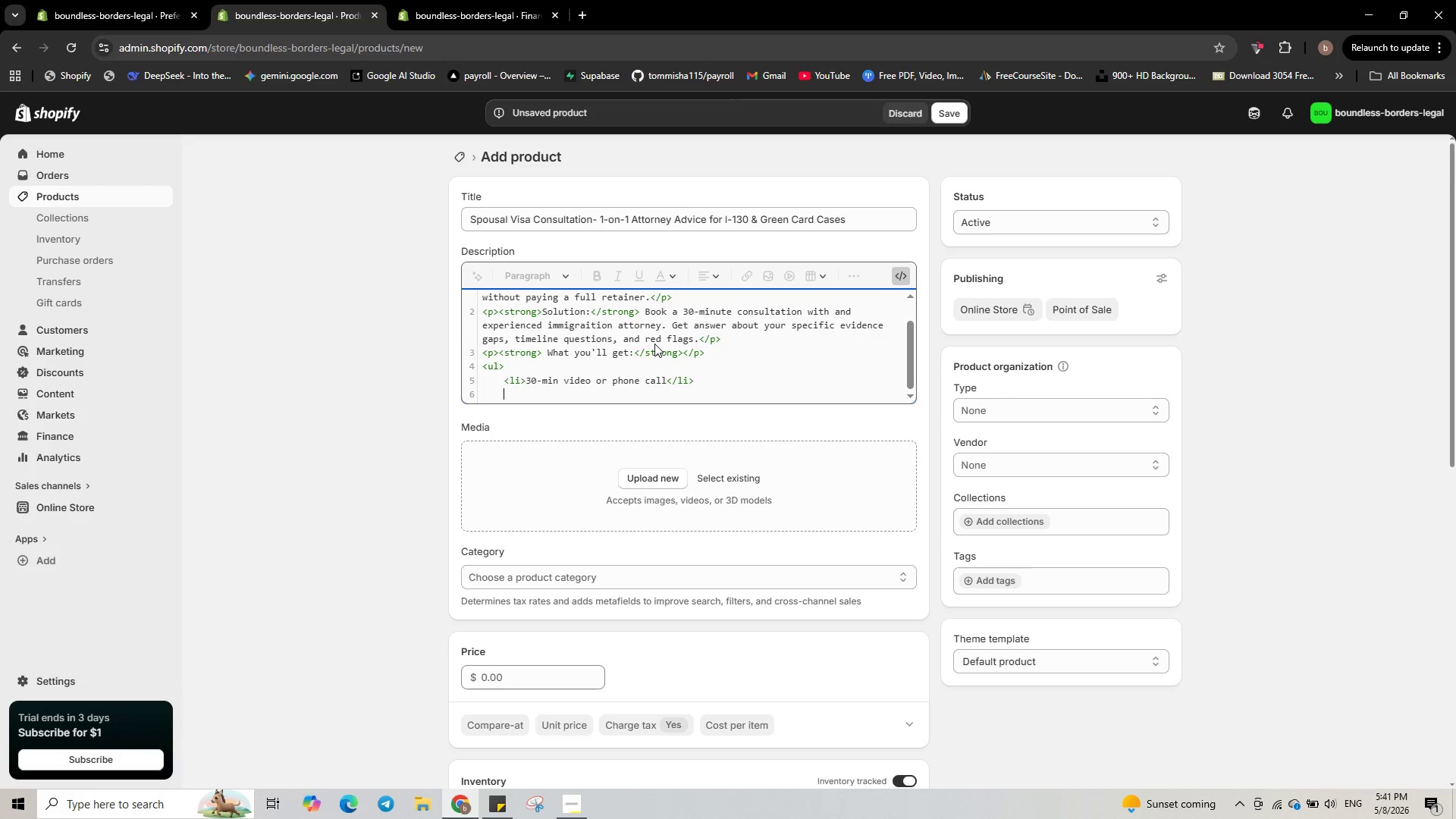 
type(,l)
key(Backspace)
key(Backspace)
type(<li>Case specific strategy recommendations</li>)
 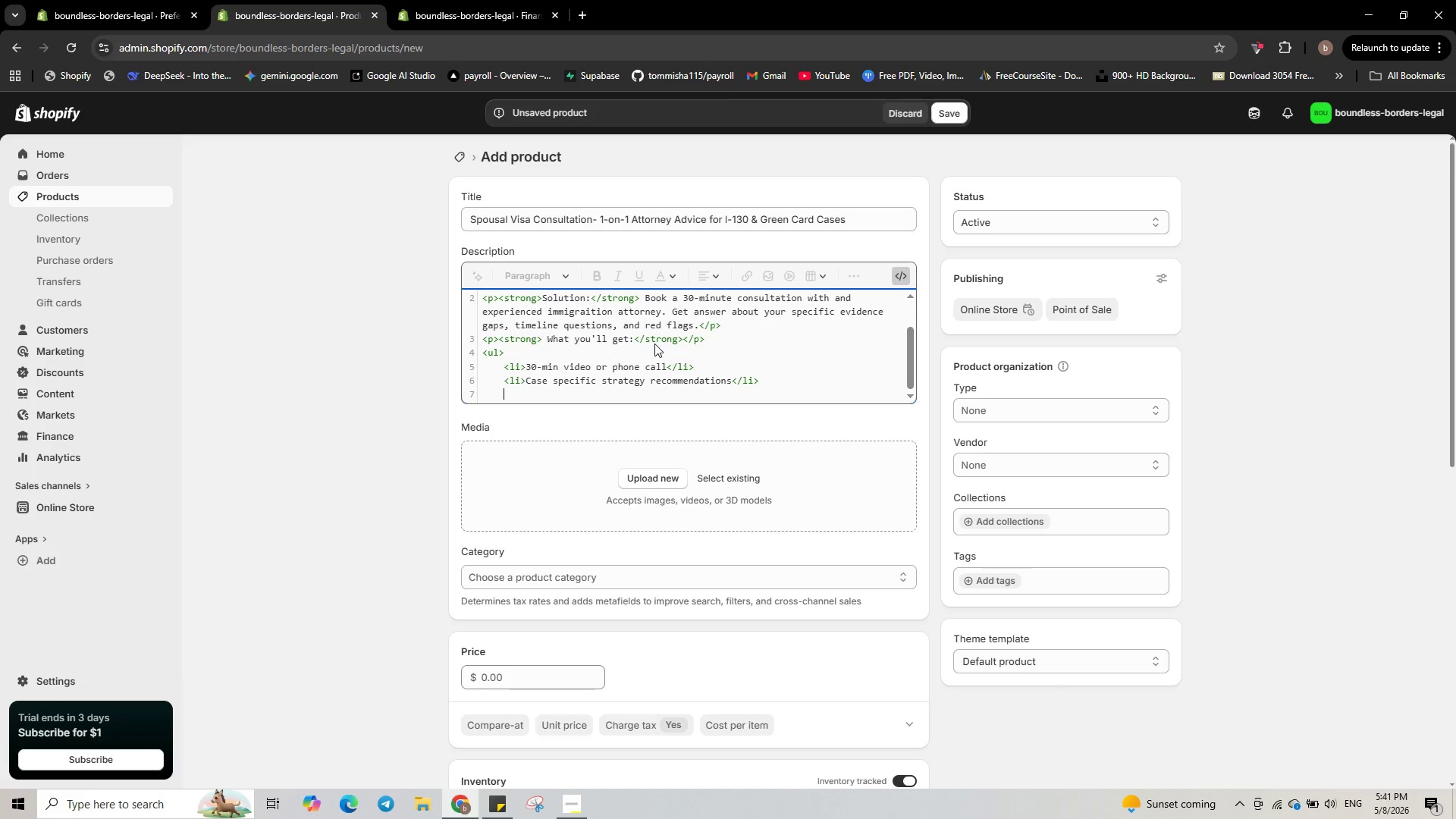 
 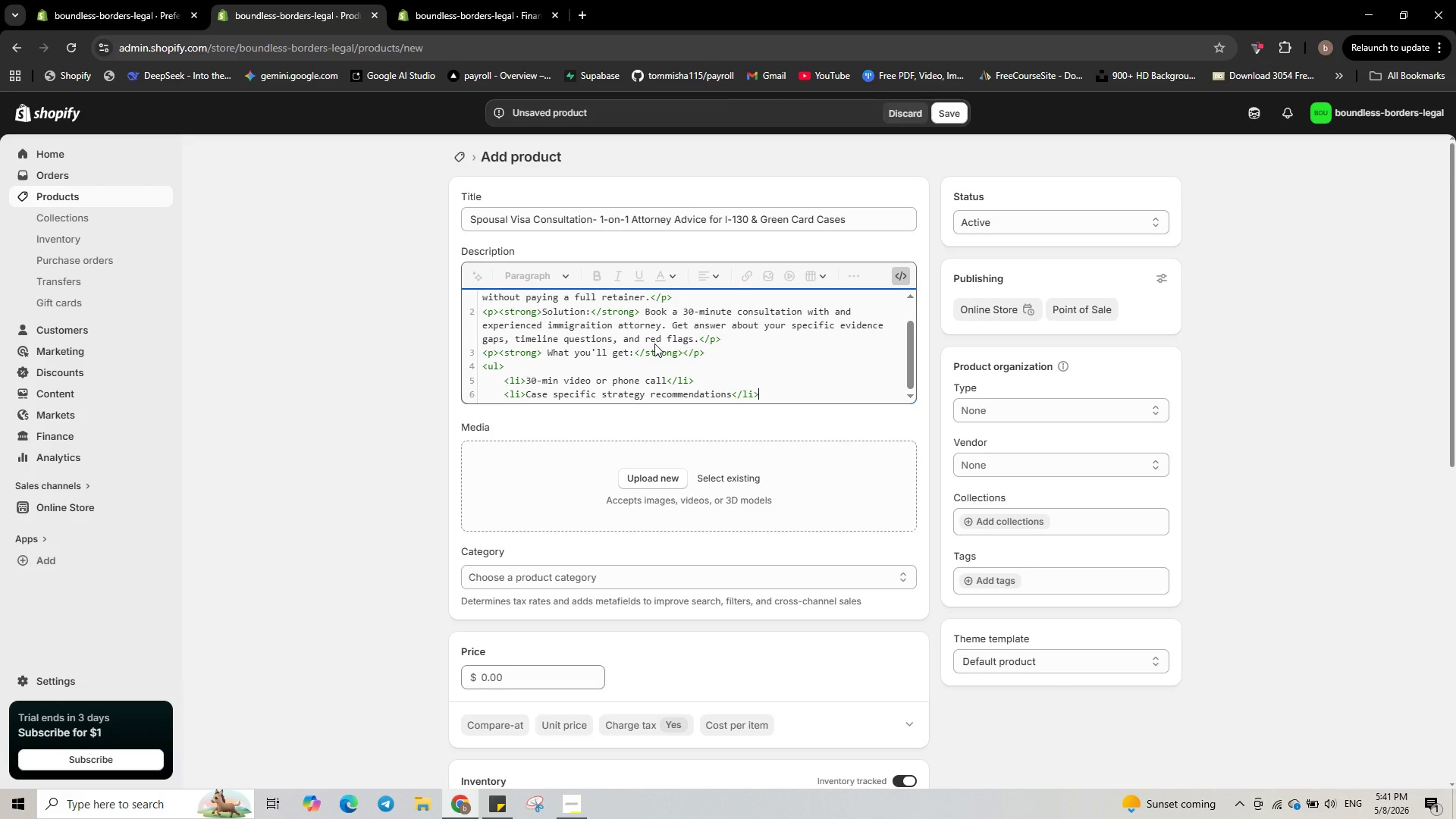 
key(Enter)
 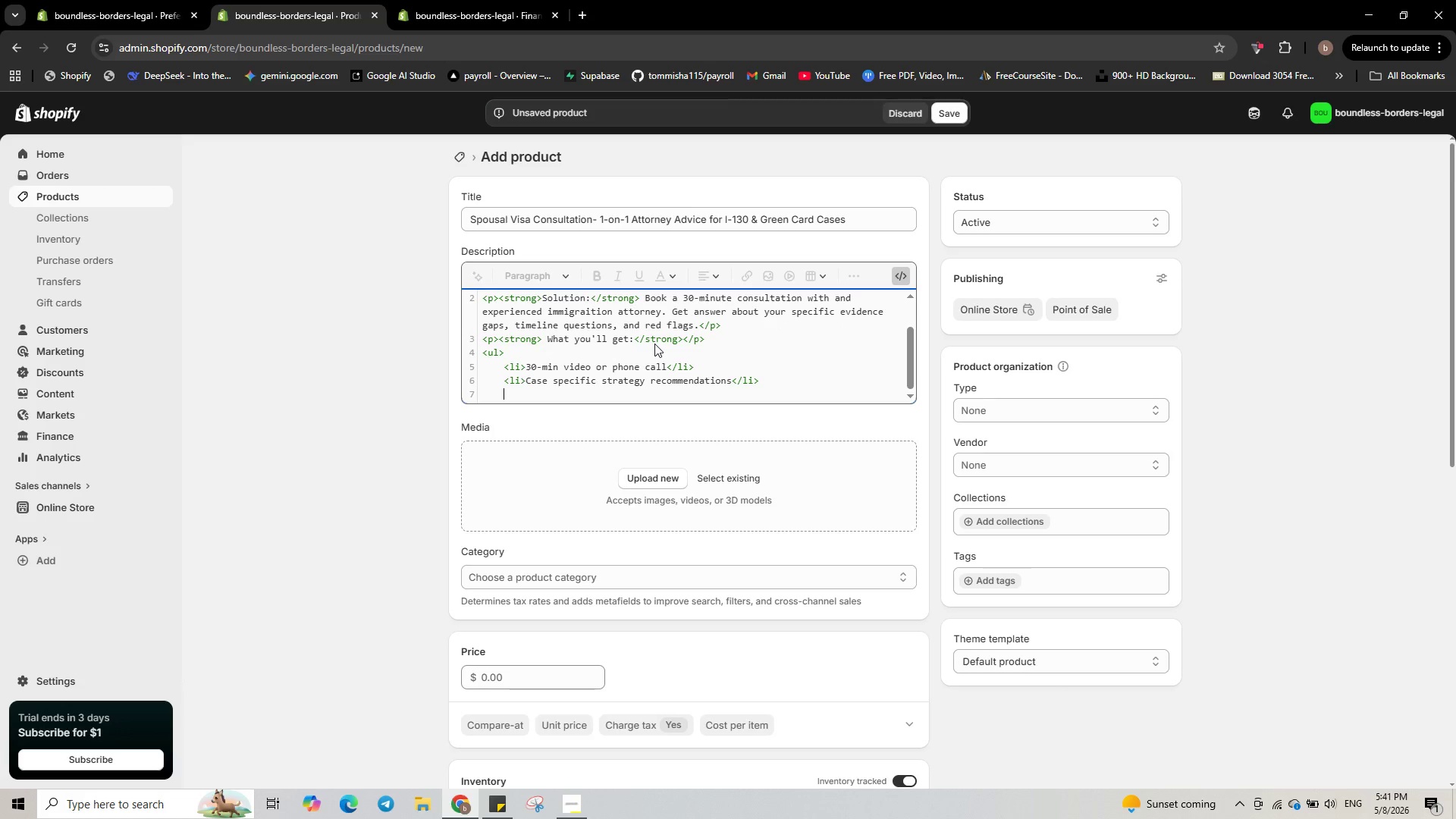 
wait(5.33)
 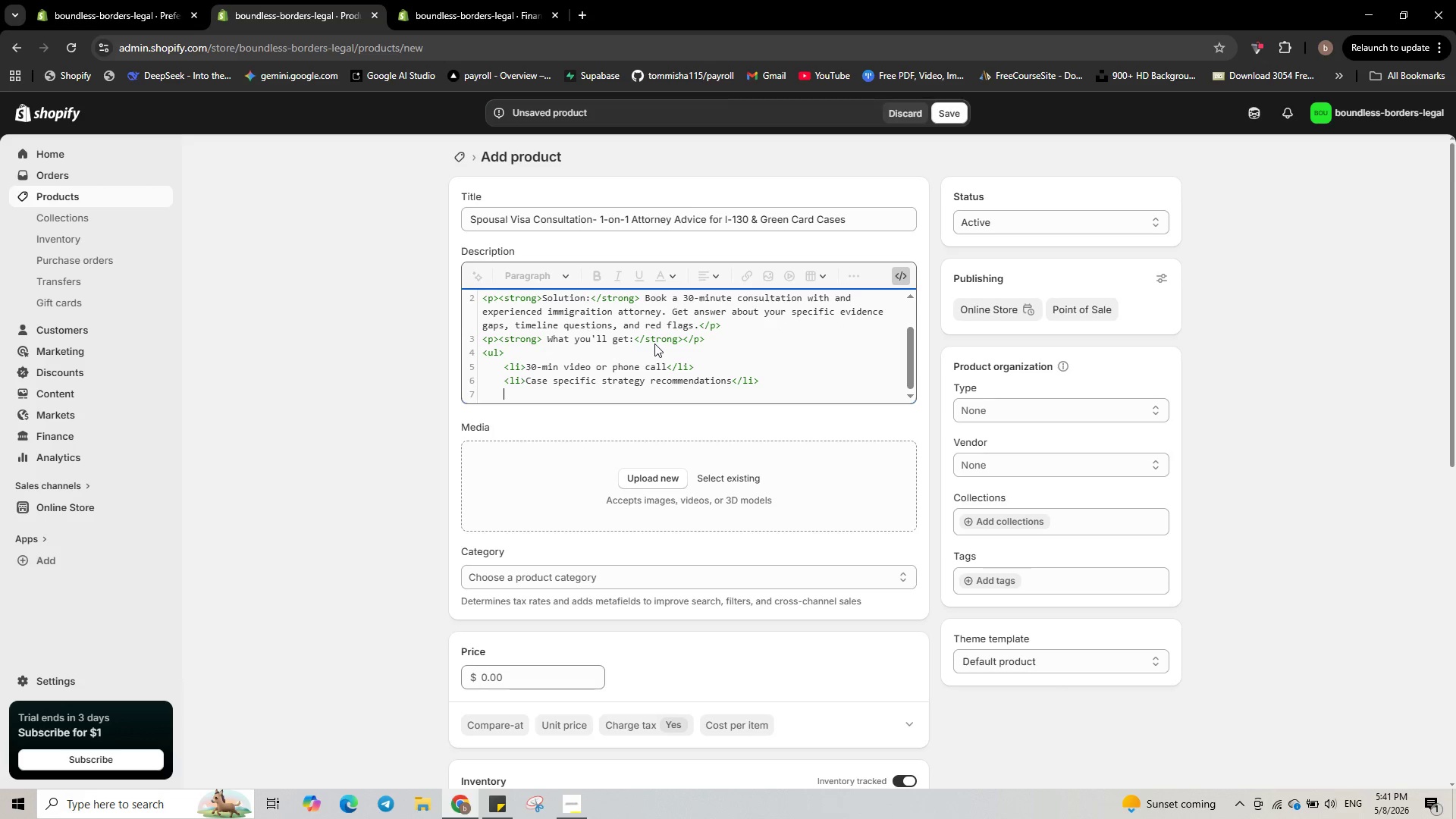 
type(<li>Written suma)
key(Backspace)
type(mary of action items<;)
key(Backspace)
type(li>)
 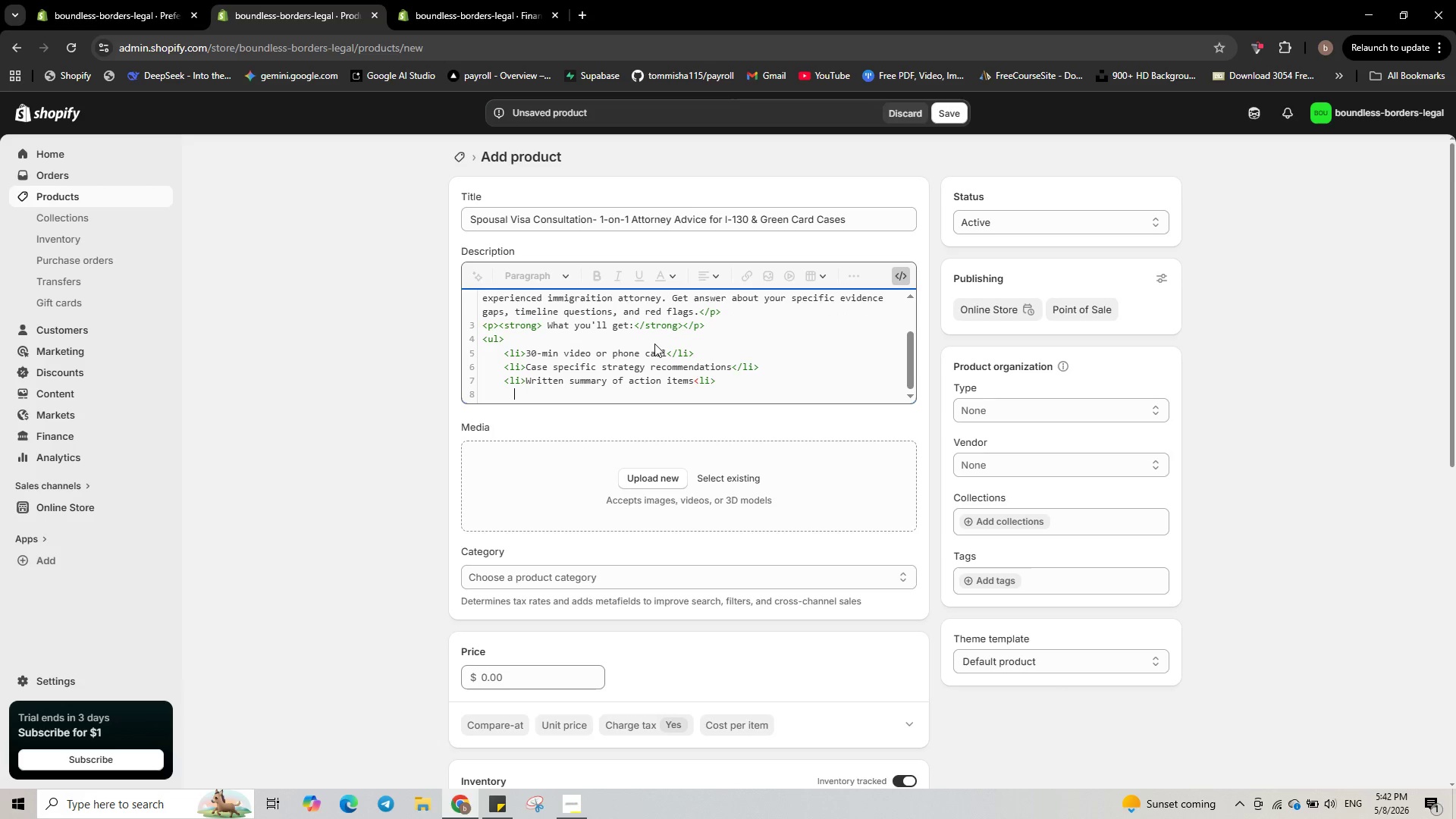 
 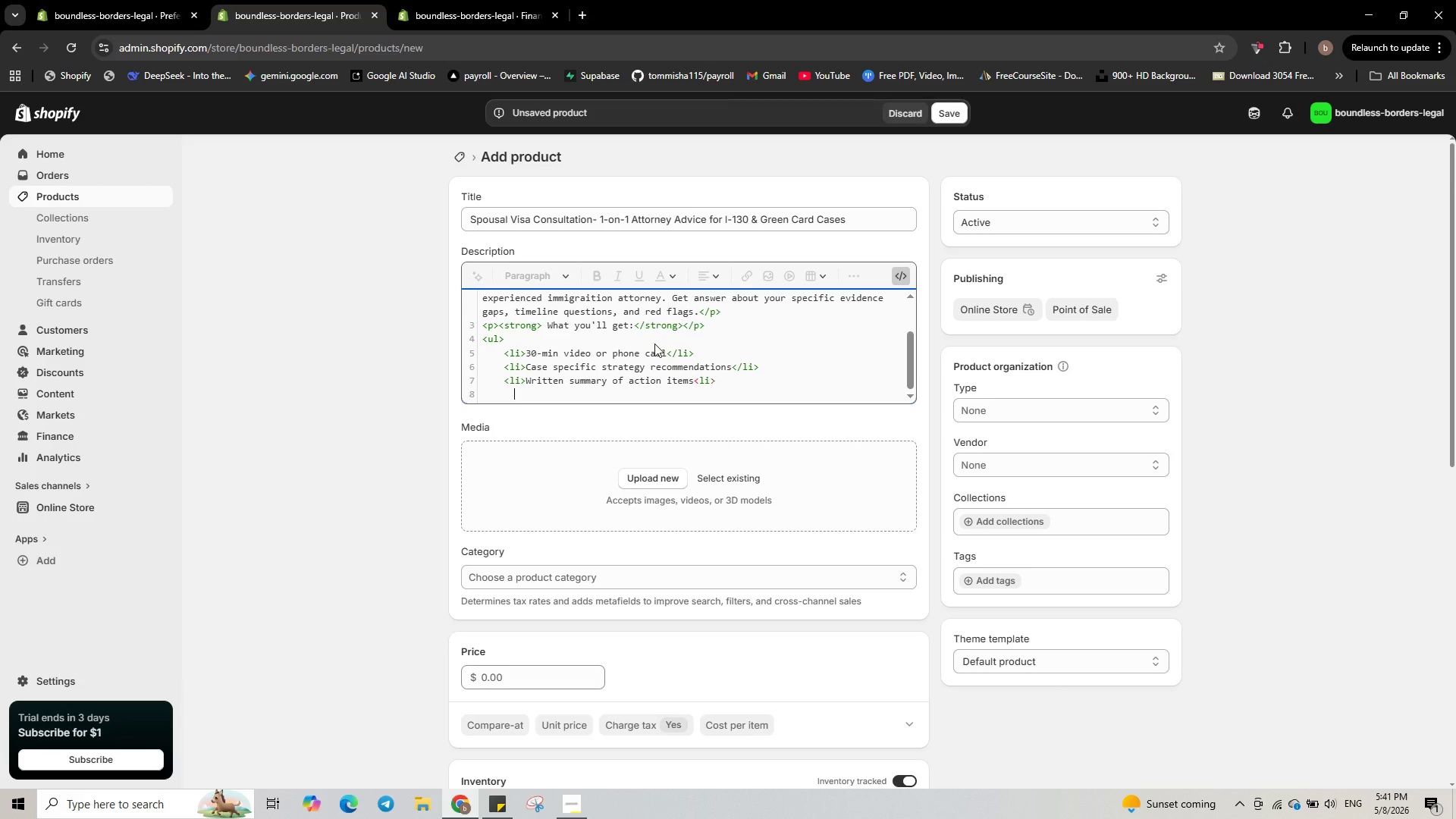 
key(Enter)
 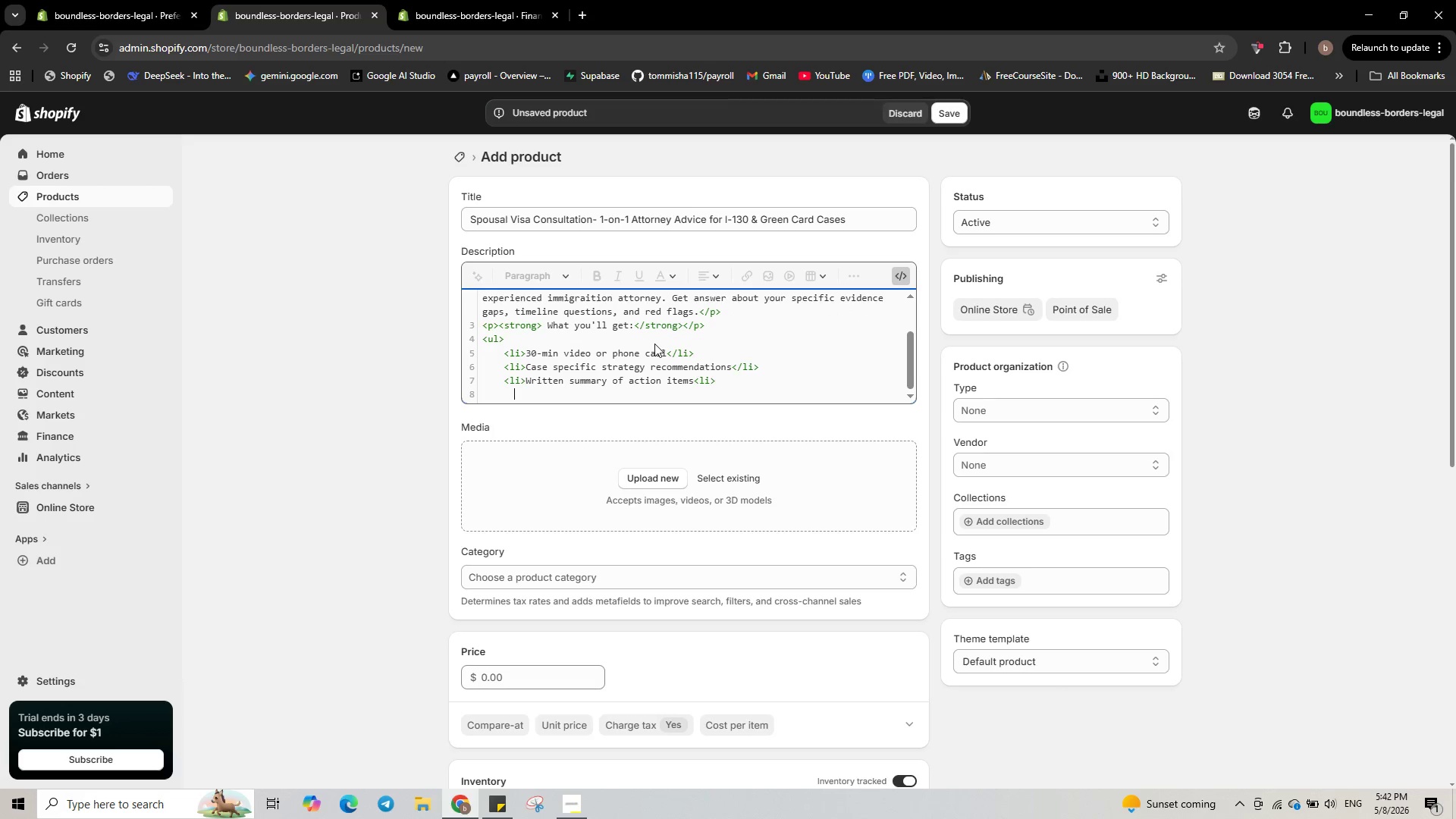 
hold_key(key=ShiftRight, duration=0.33)
 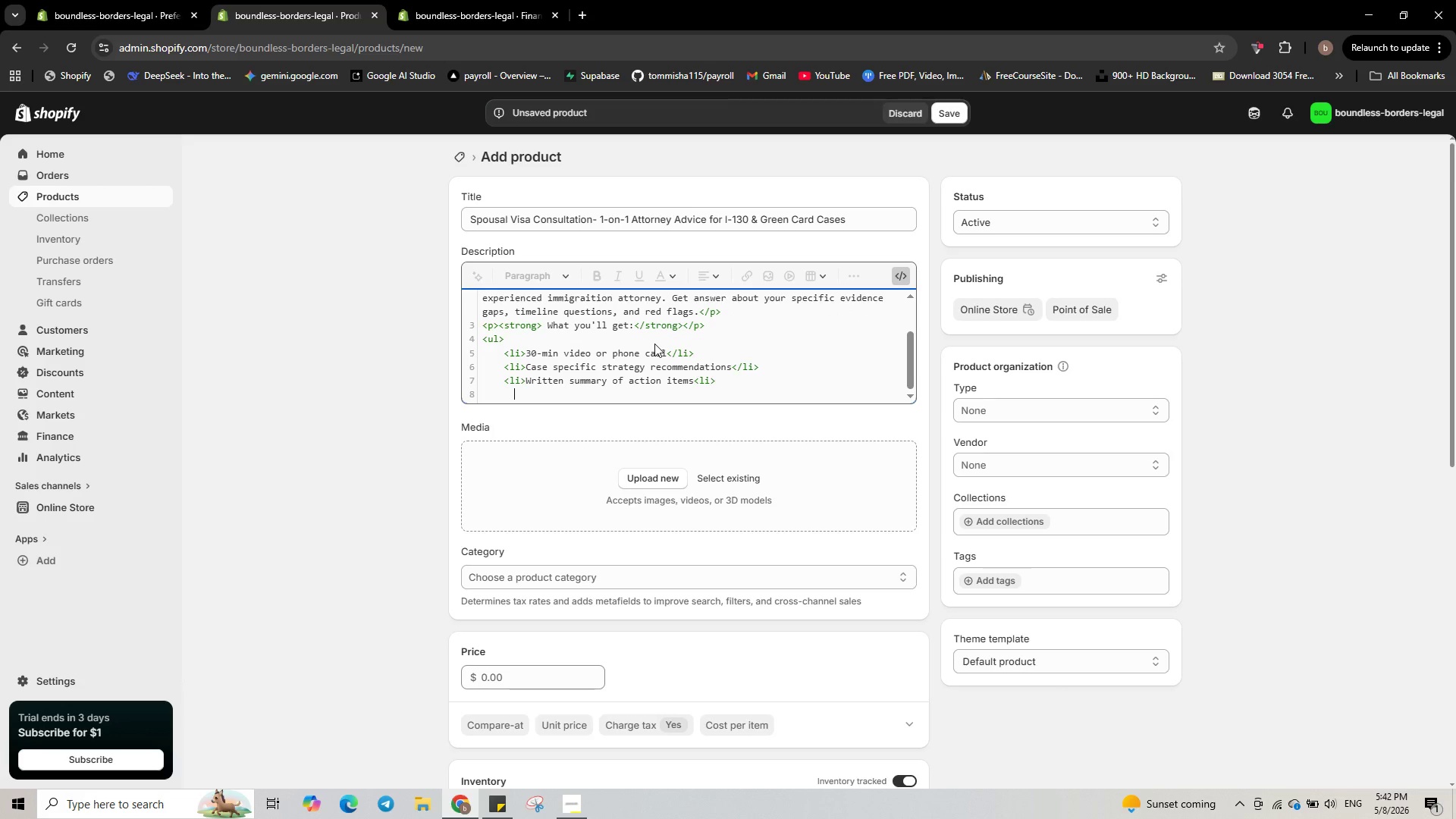 
key(Backspace)
type(<li>)
 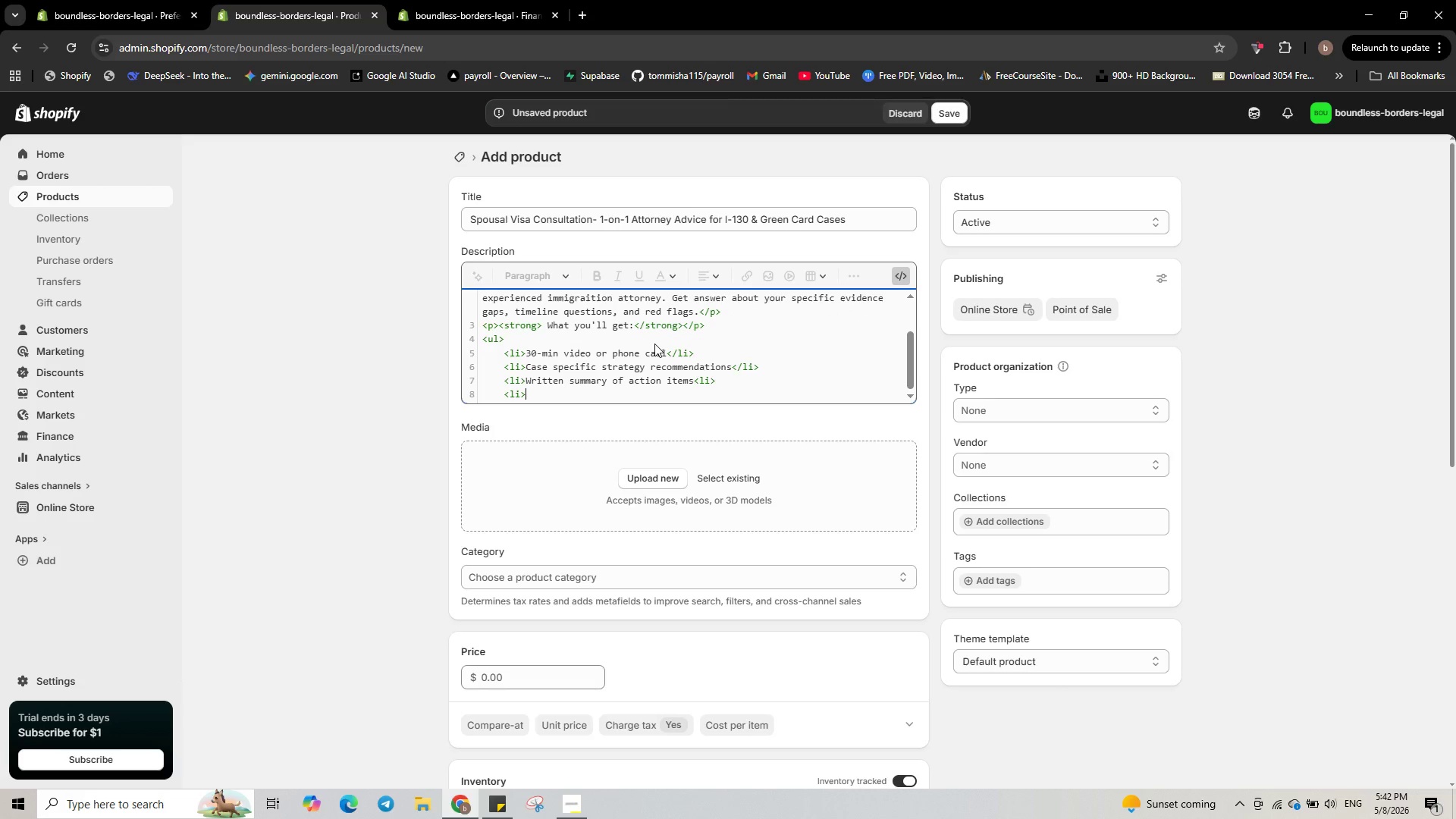 
type(Option to upgrade to full repe)
key(Backspace)
type(resentation</li>)
 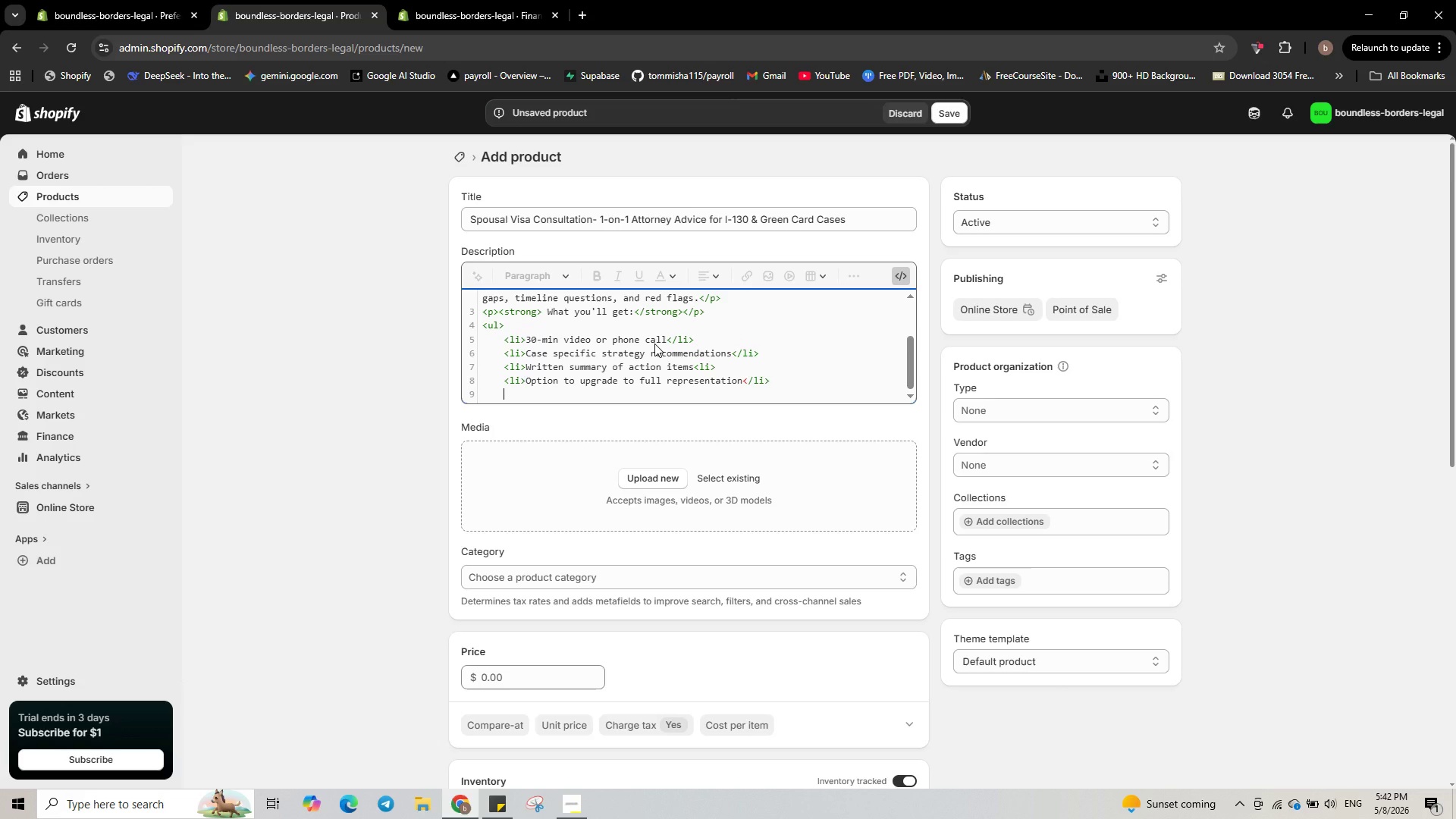 
 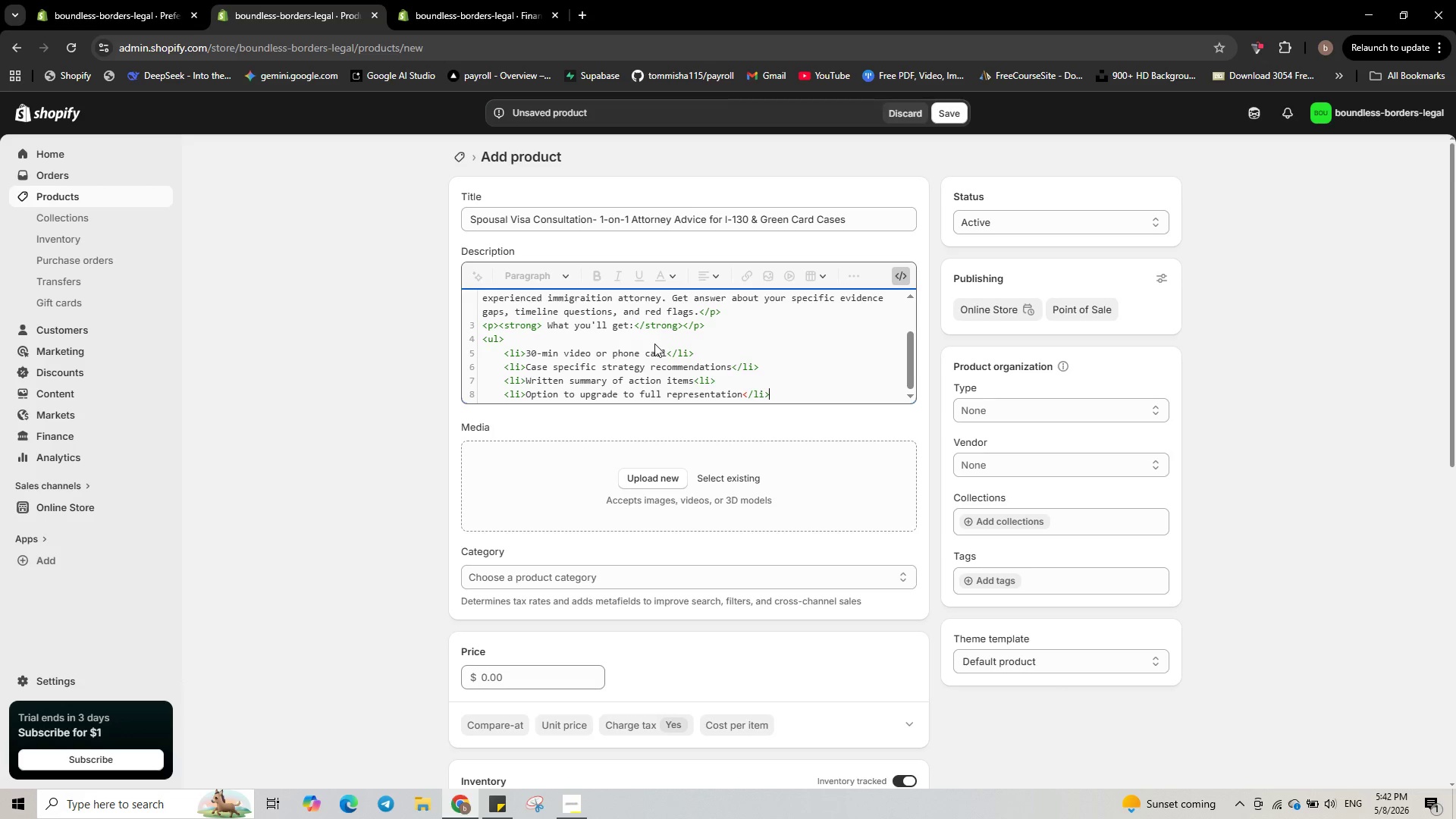 
key(Enter)
 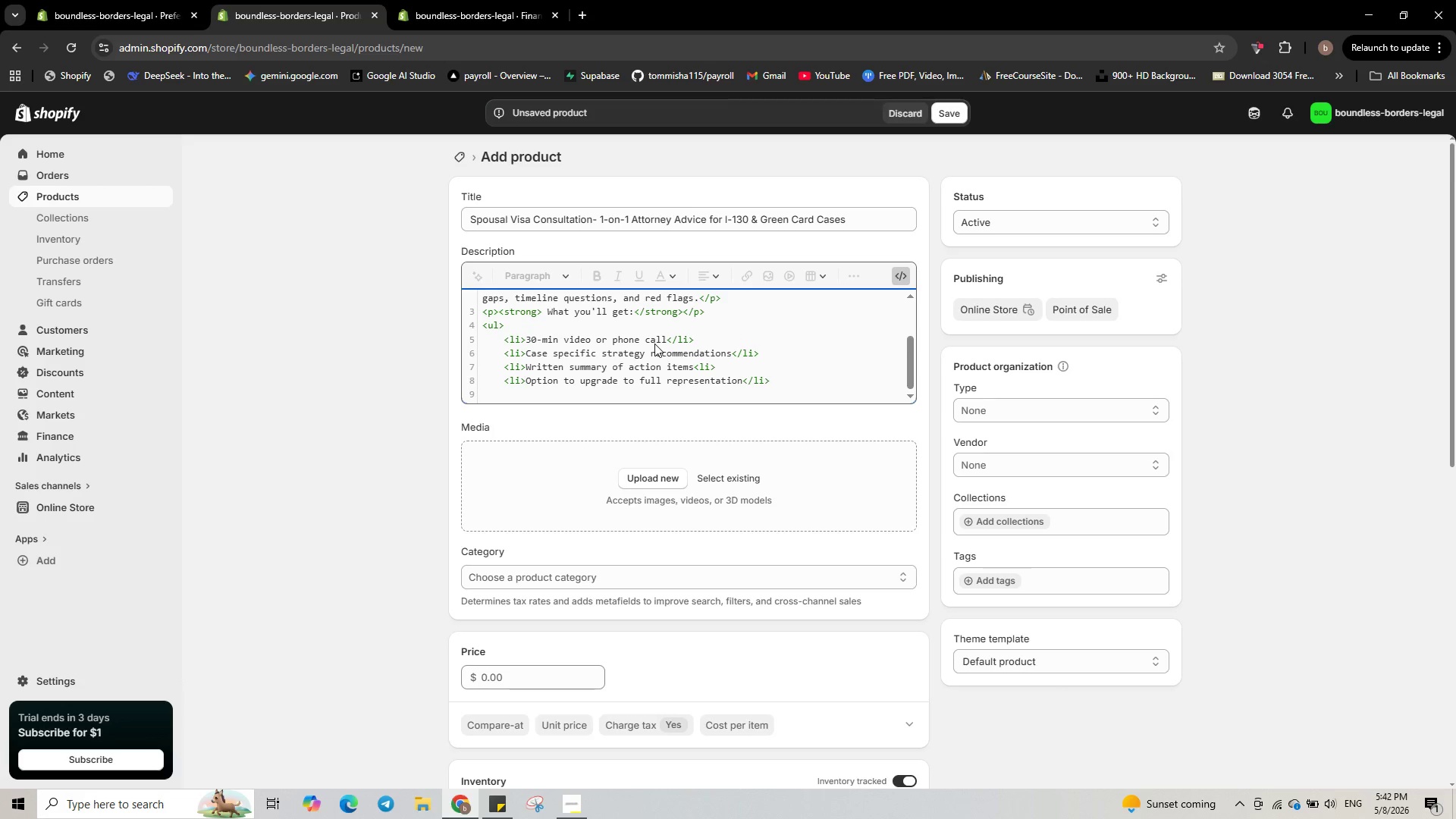 
key(Backspace)
key(Backspace)
type(</ul>)
 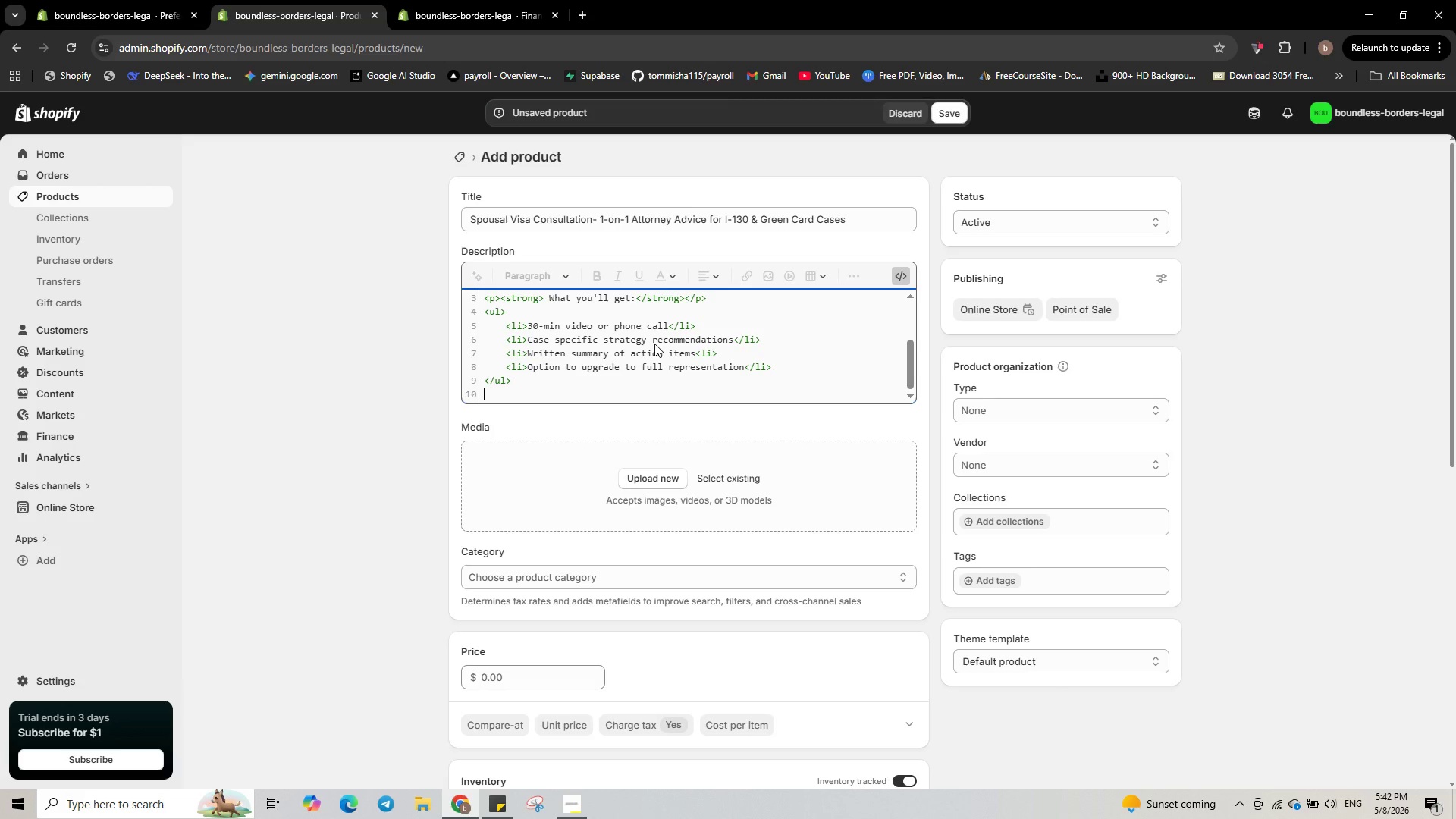 
 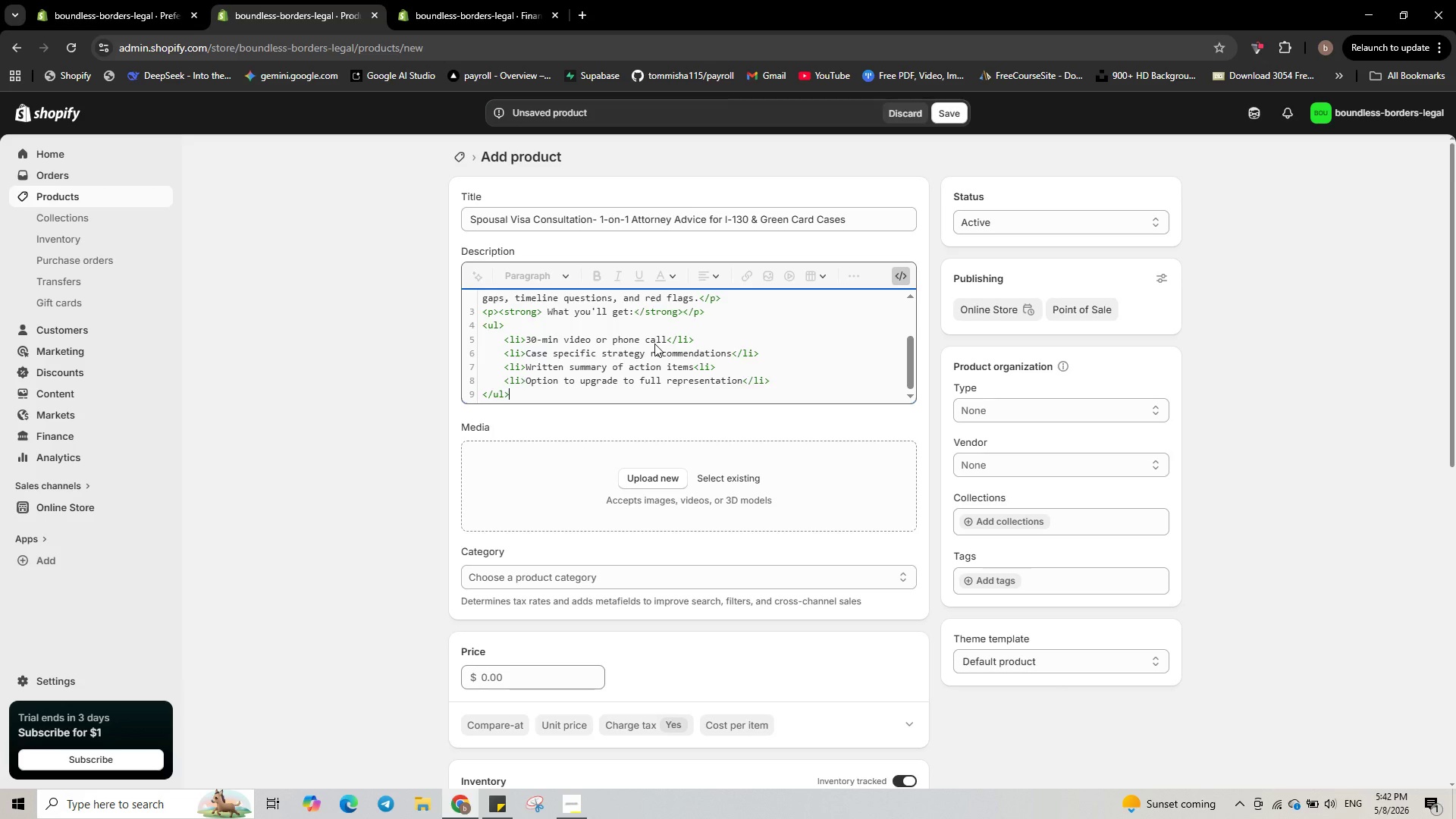 
key(Enter)
 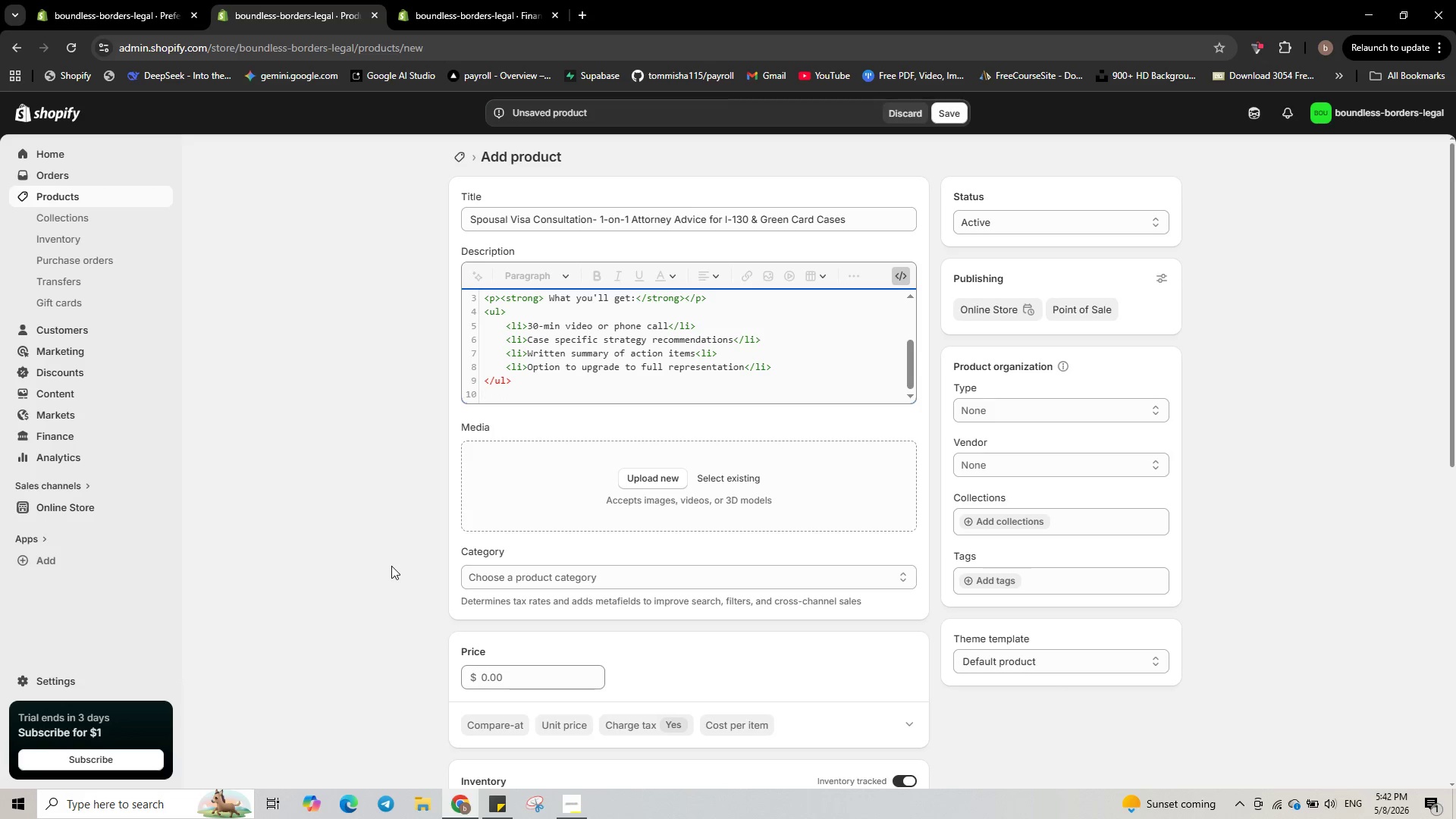 
scroll: coordinate [498, 591], scroll_direction: down, amount: 1.0
 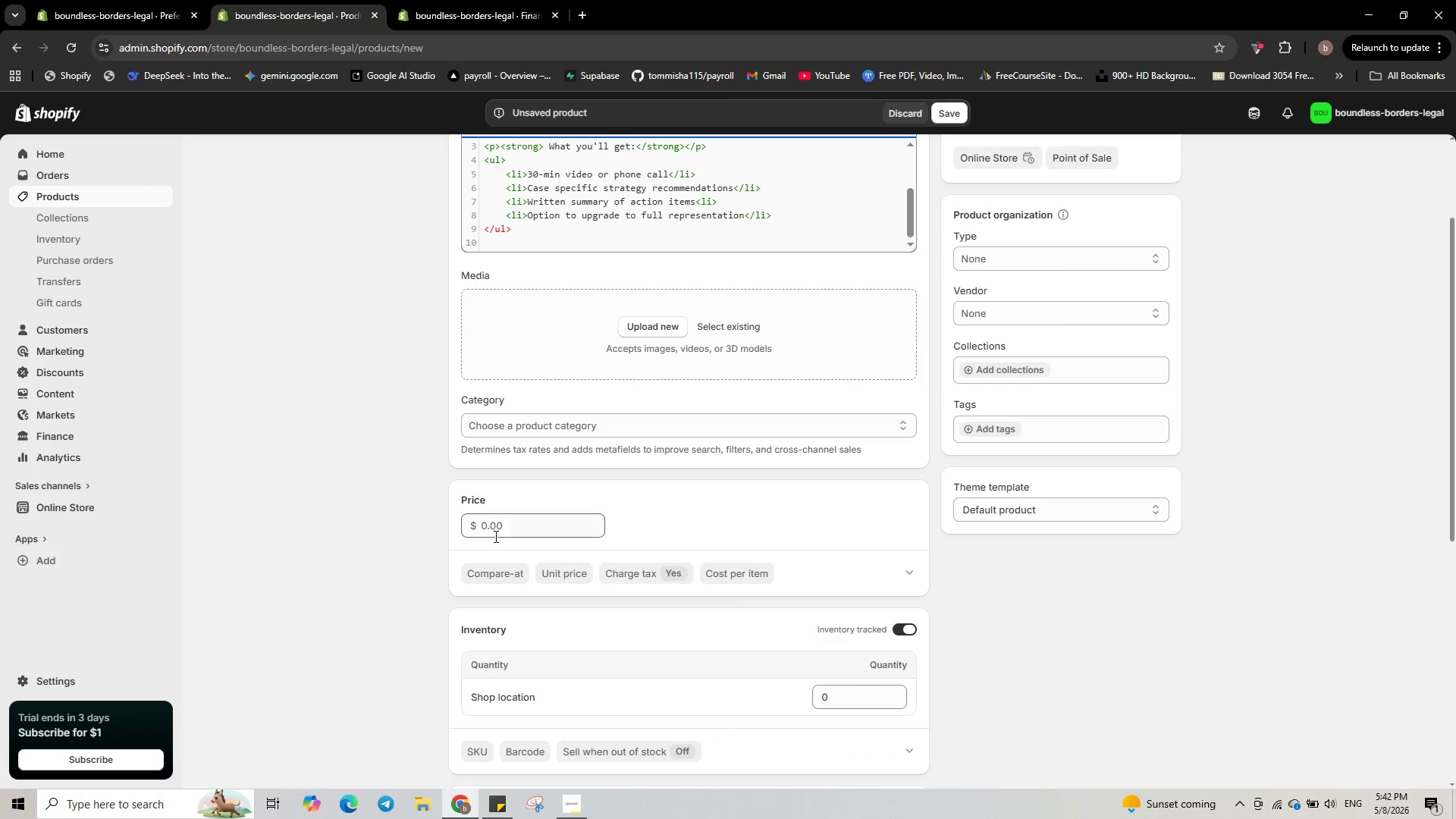 
left_click([494, 535])
 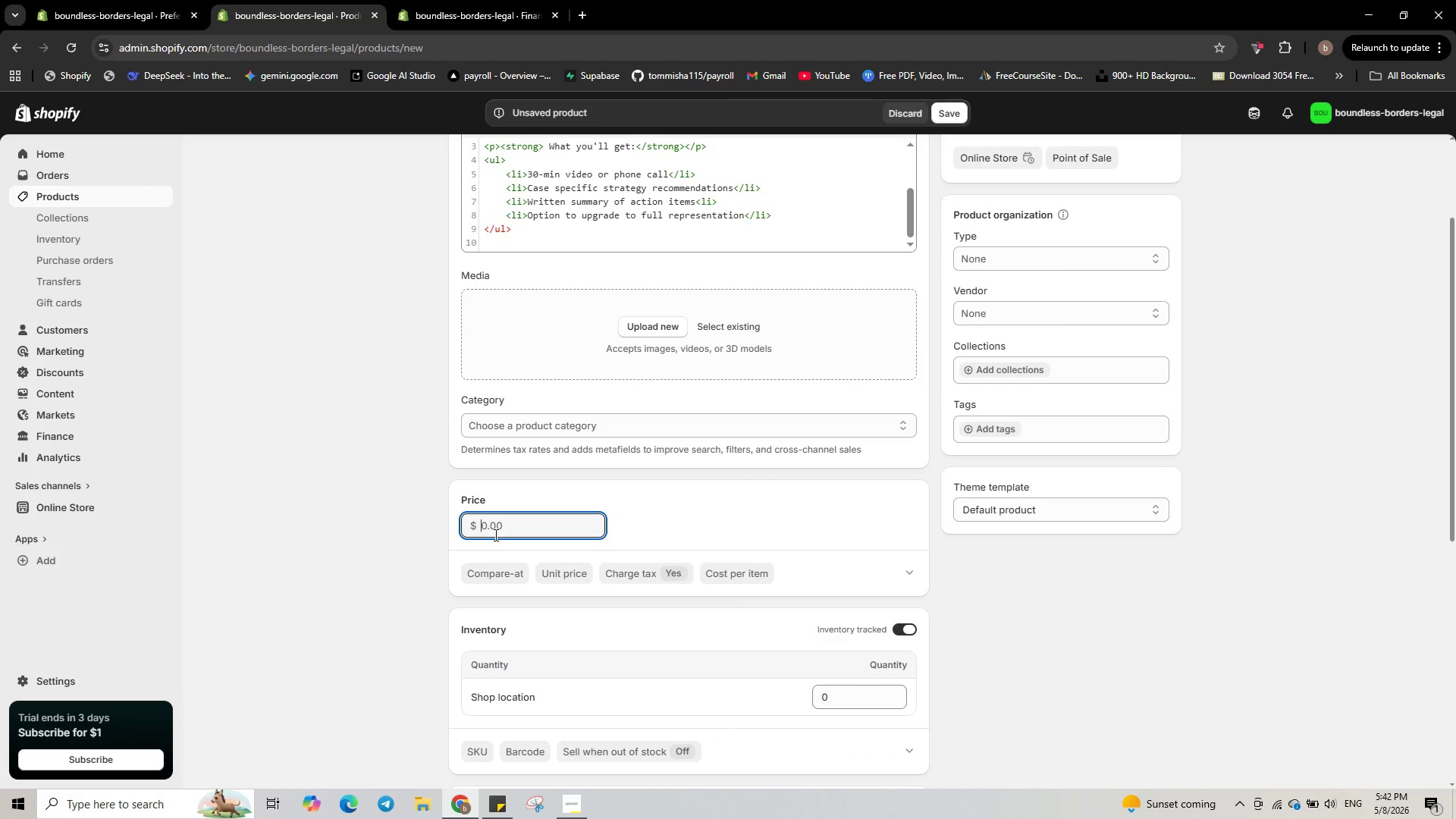 
type(199)
 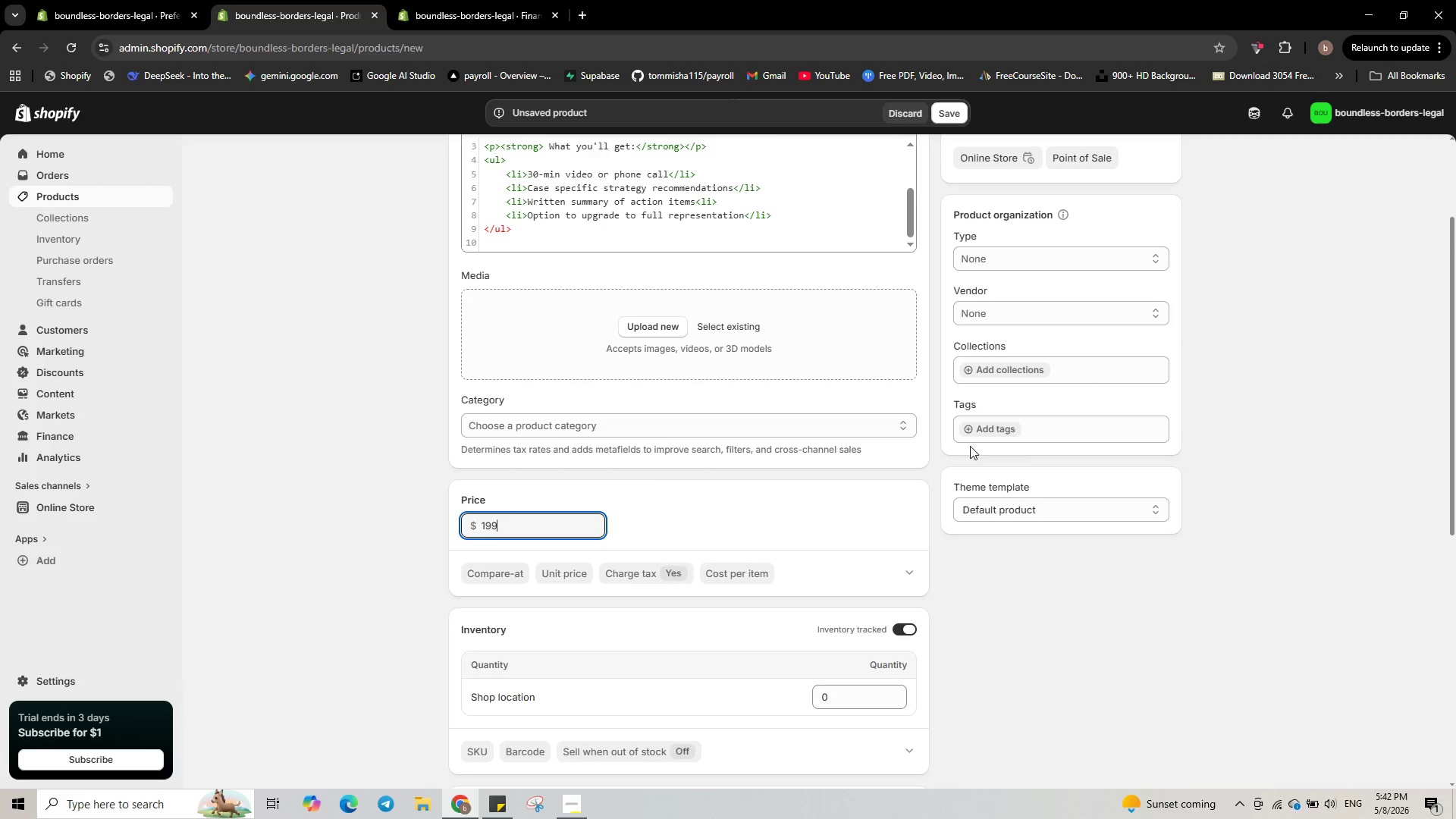 
left_click([970, 430])
 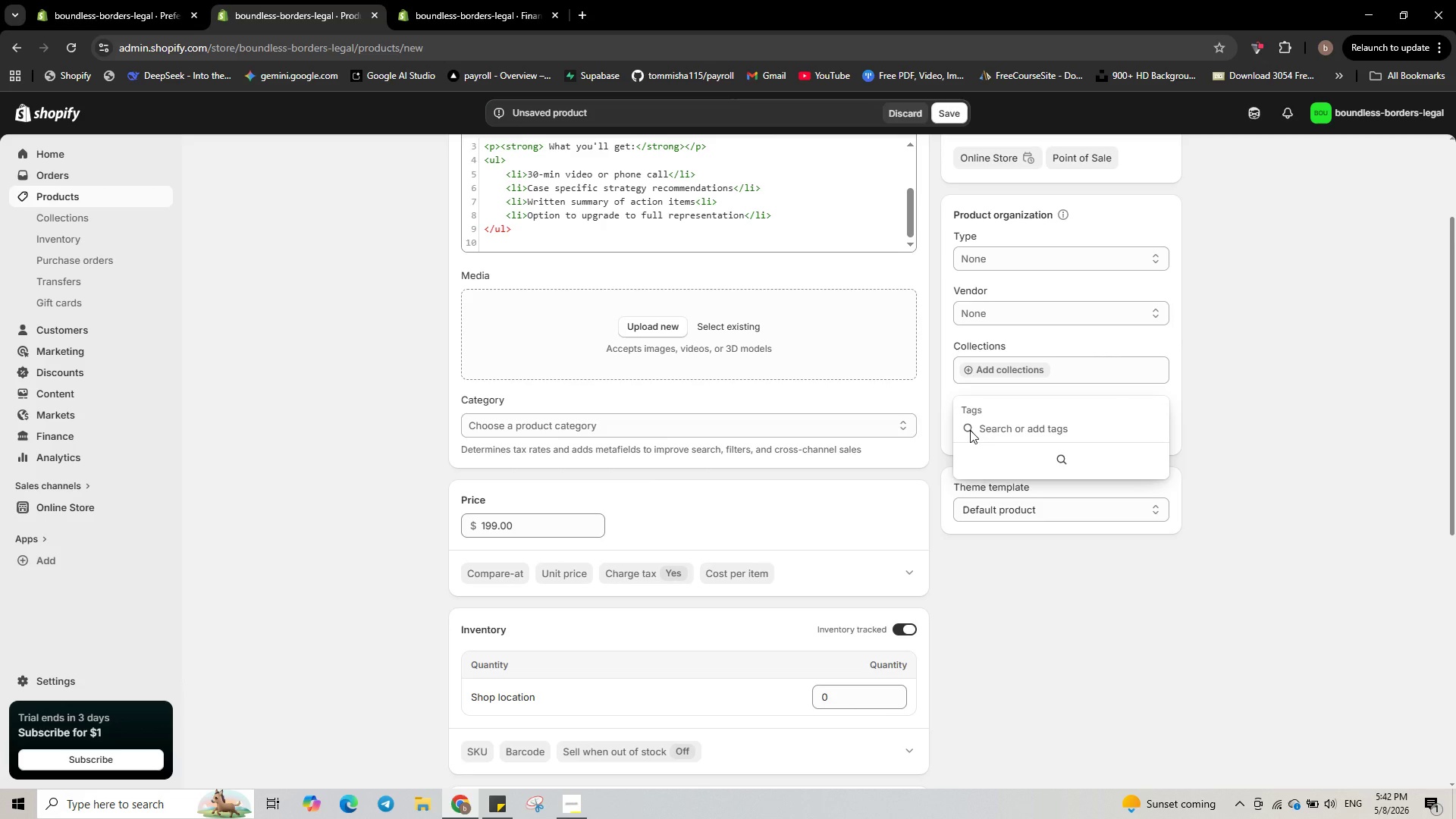 
type(Family-Based Immigration)
 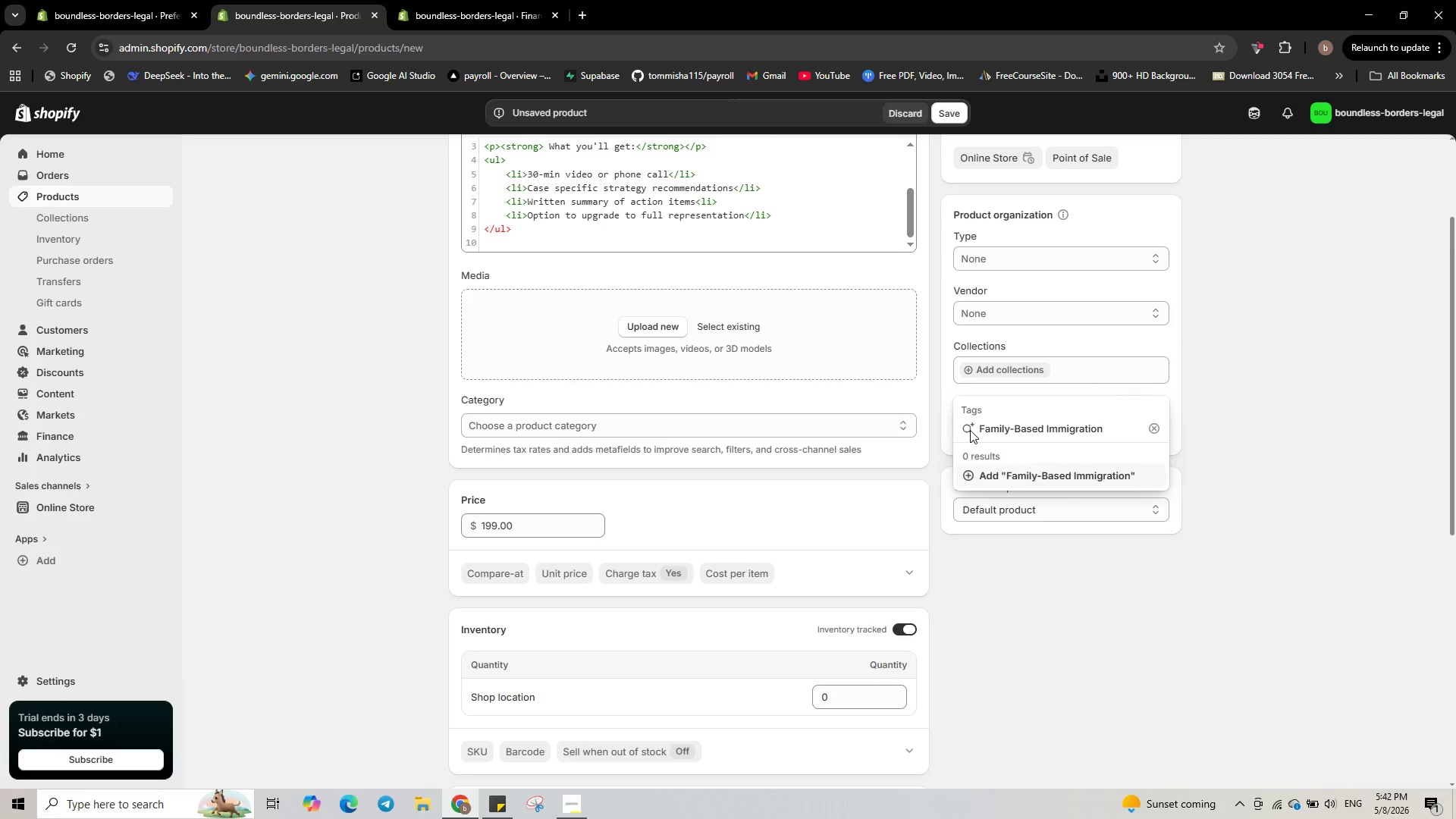 
key(Enter)
 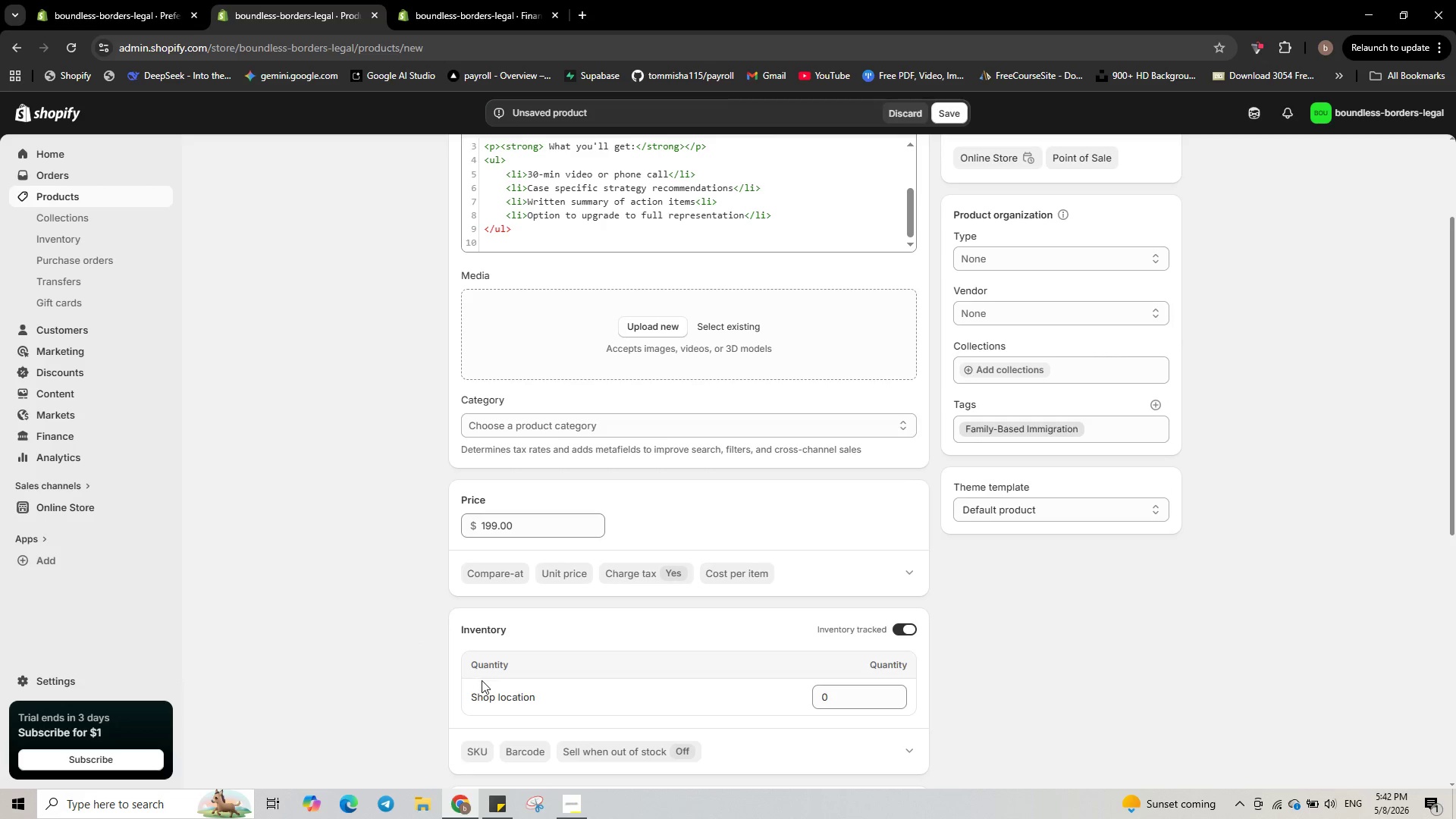 
left_click([493, 755])
 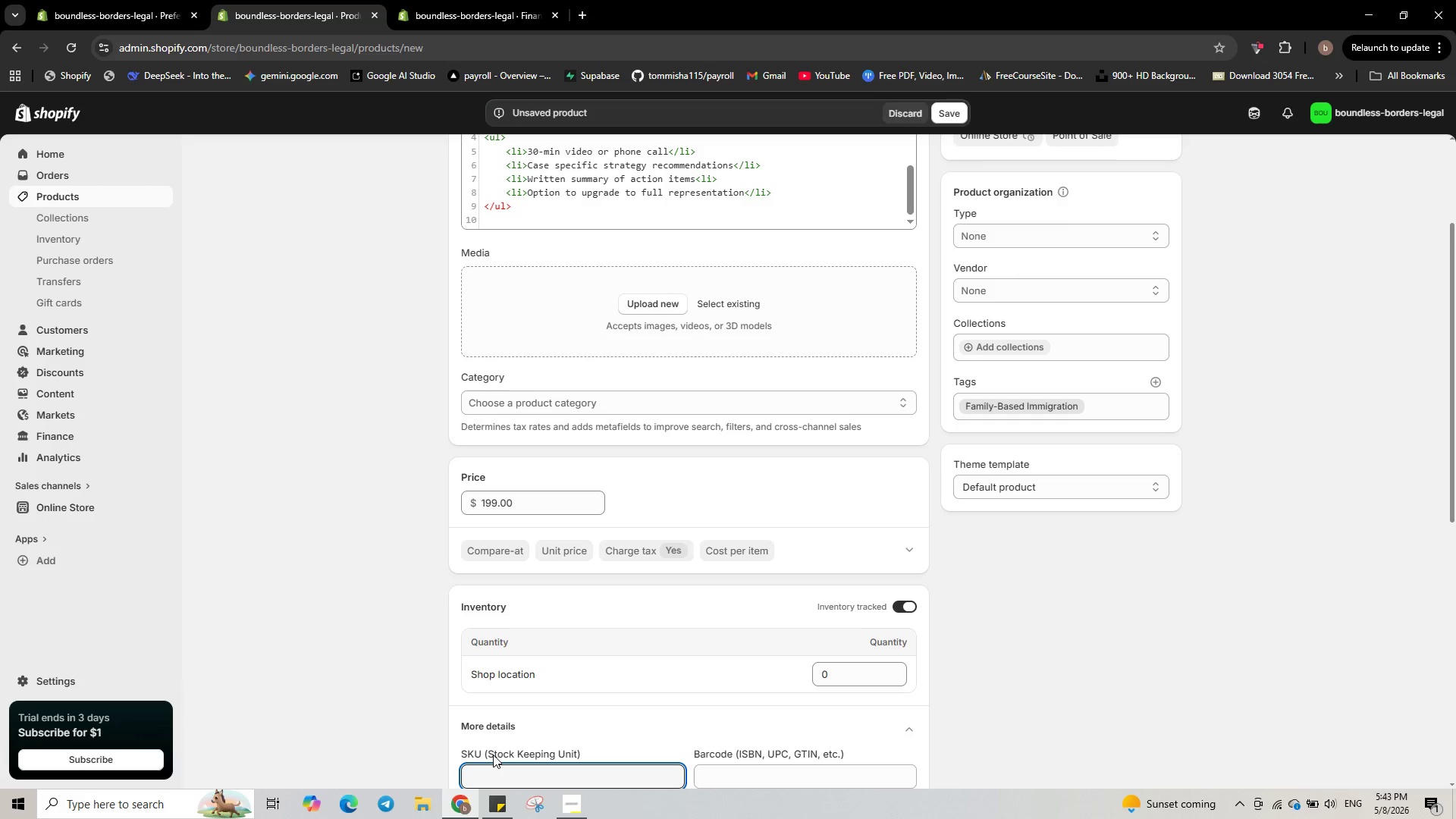 
type(BBL-0003)
 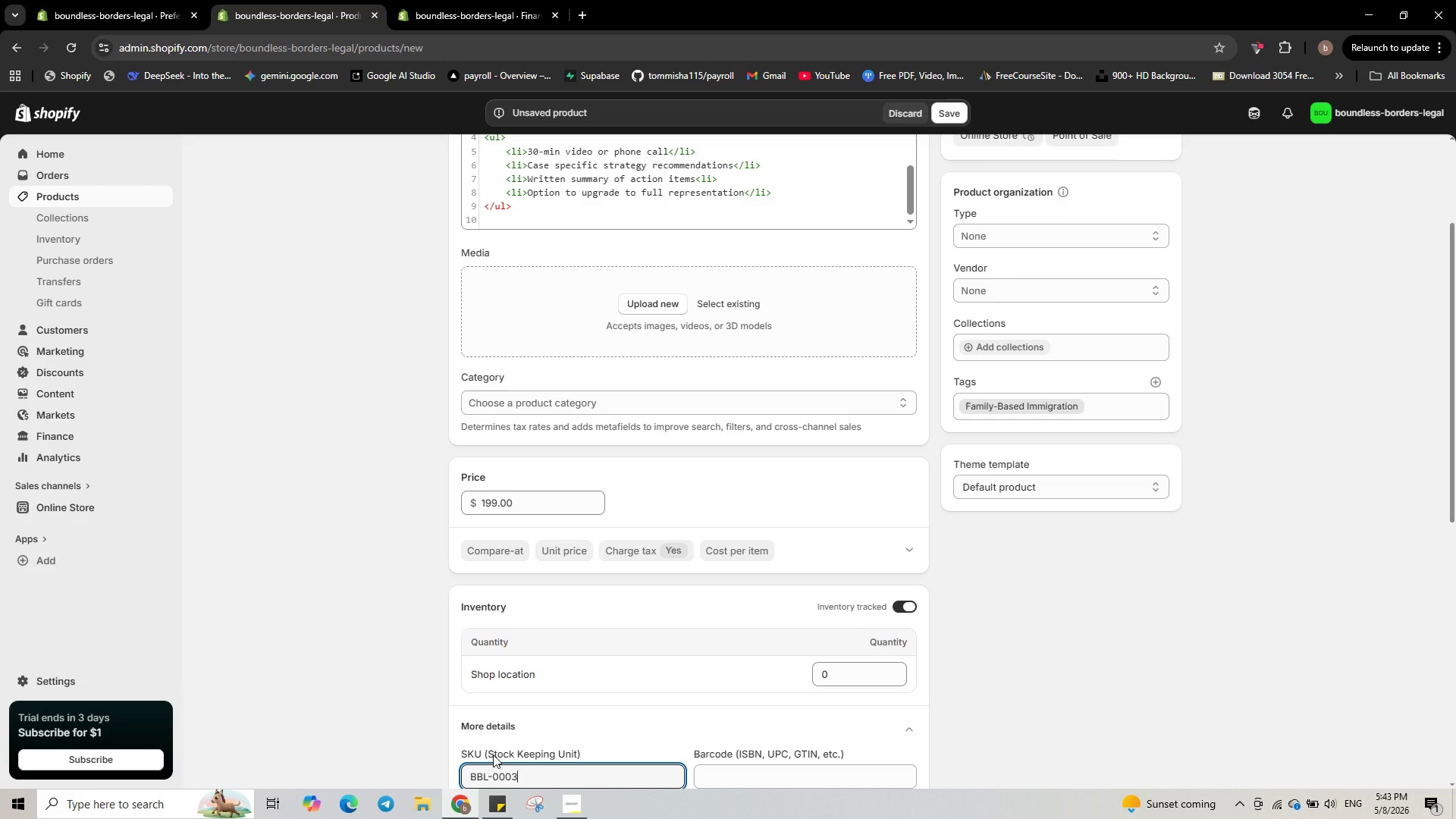 
scroll: coordinate [493, 755], scroll_direction: down, amount: 4.0
 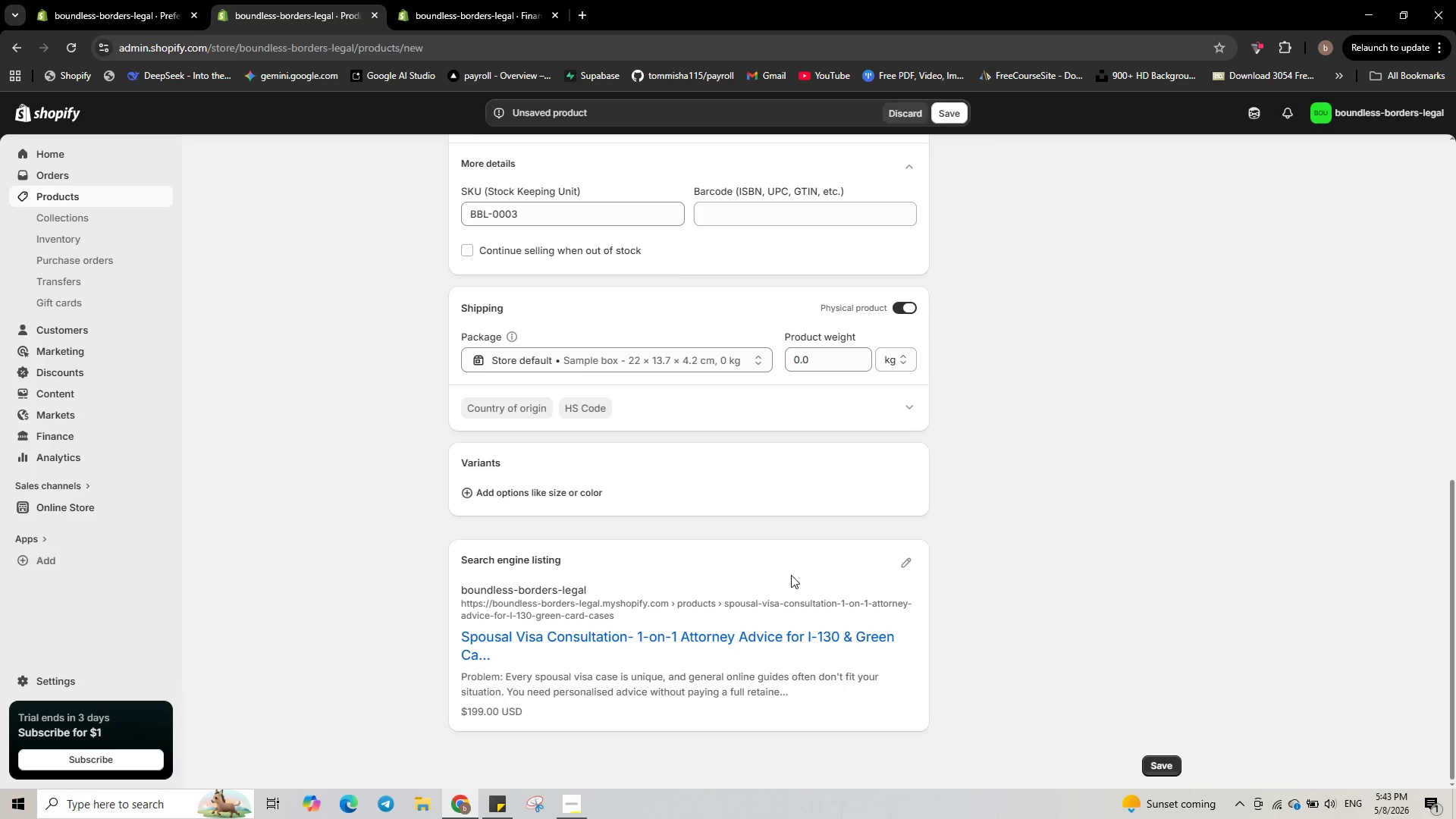 
left_click([907, 557])
 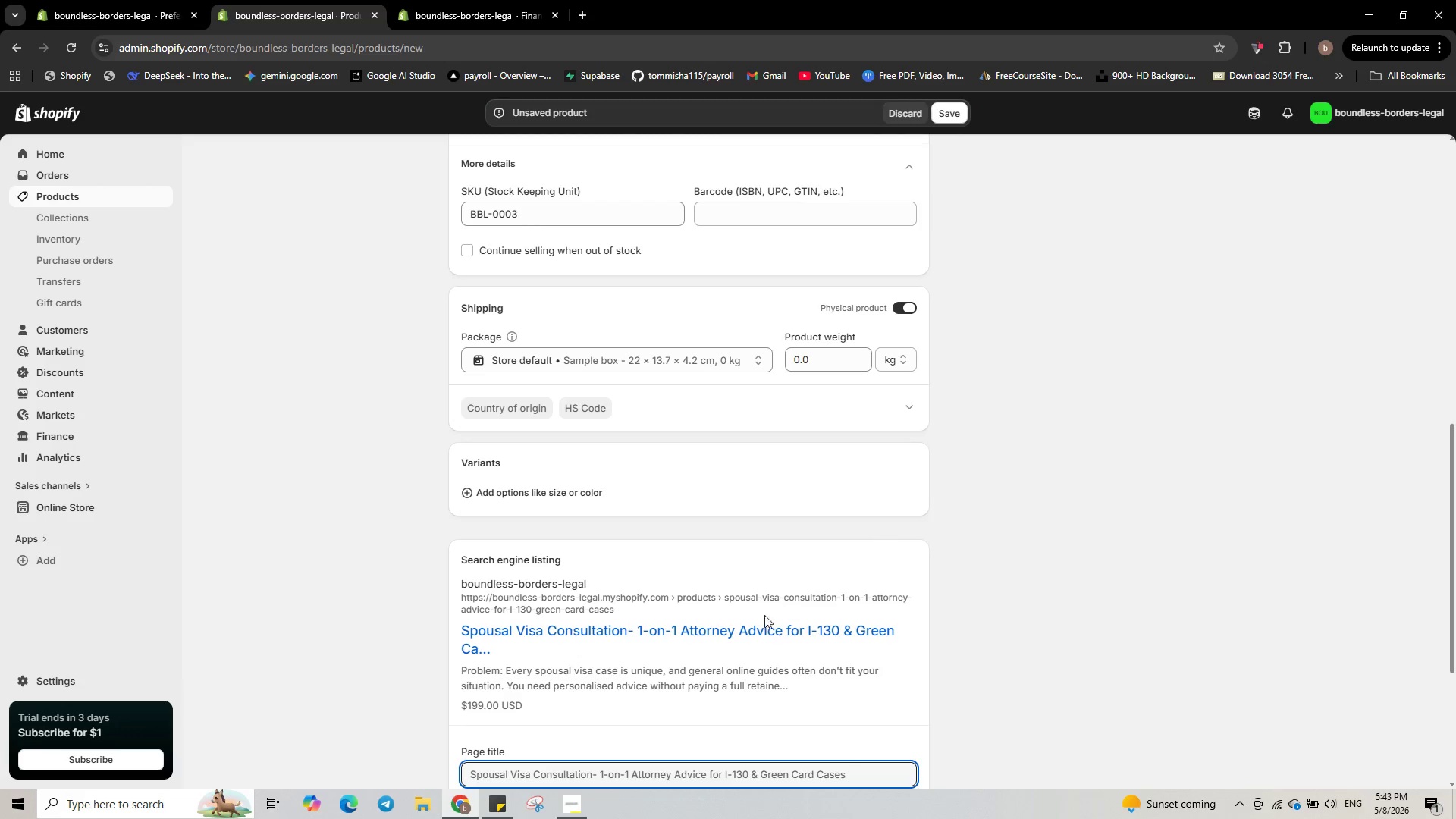 
scroll: coordinate [733, 630], scroll_direction: down, amount: 4.0
 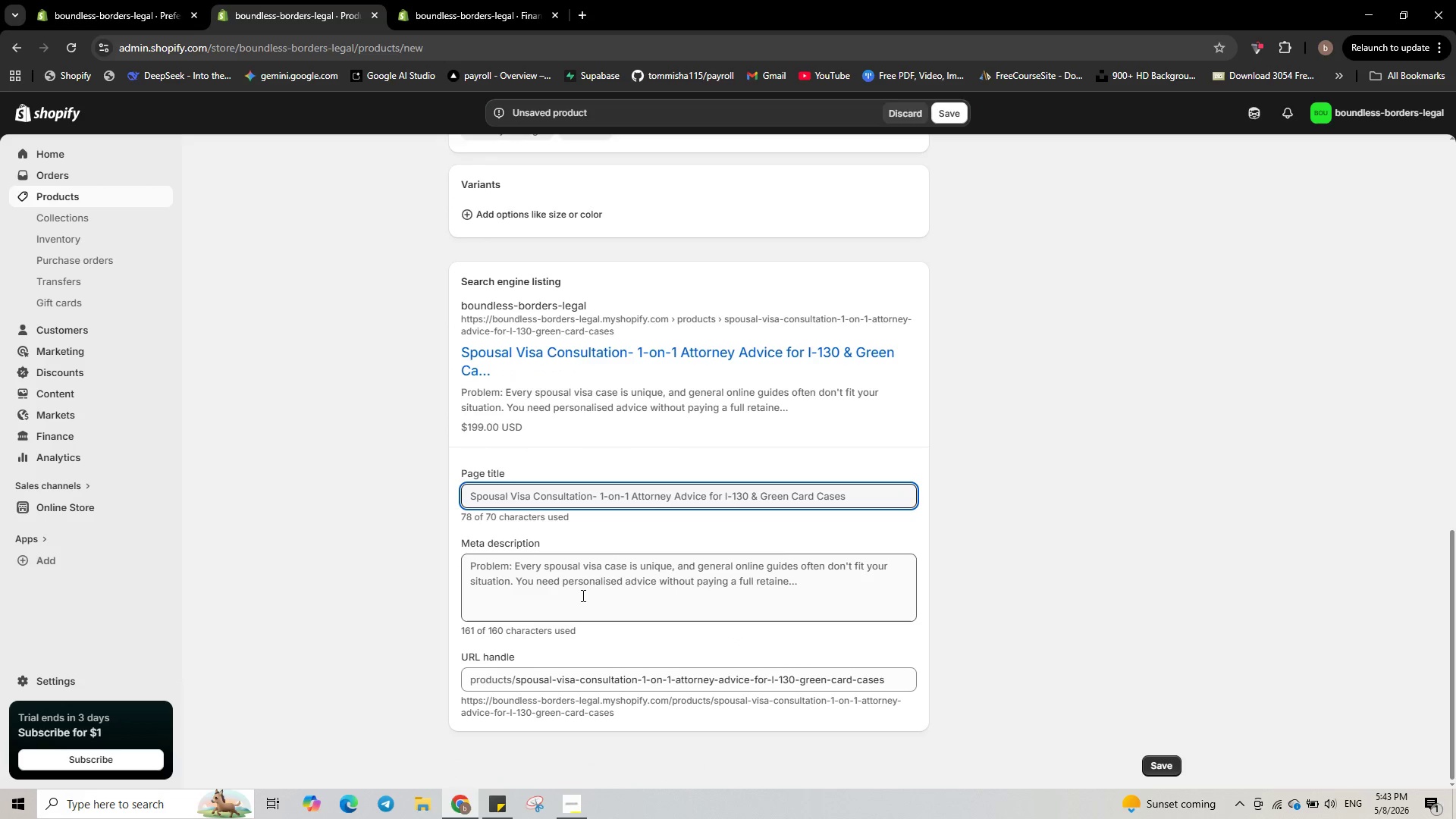 
left_click([577, 593])
 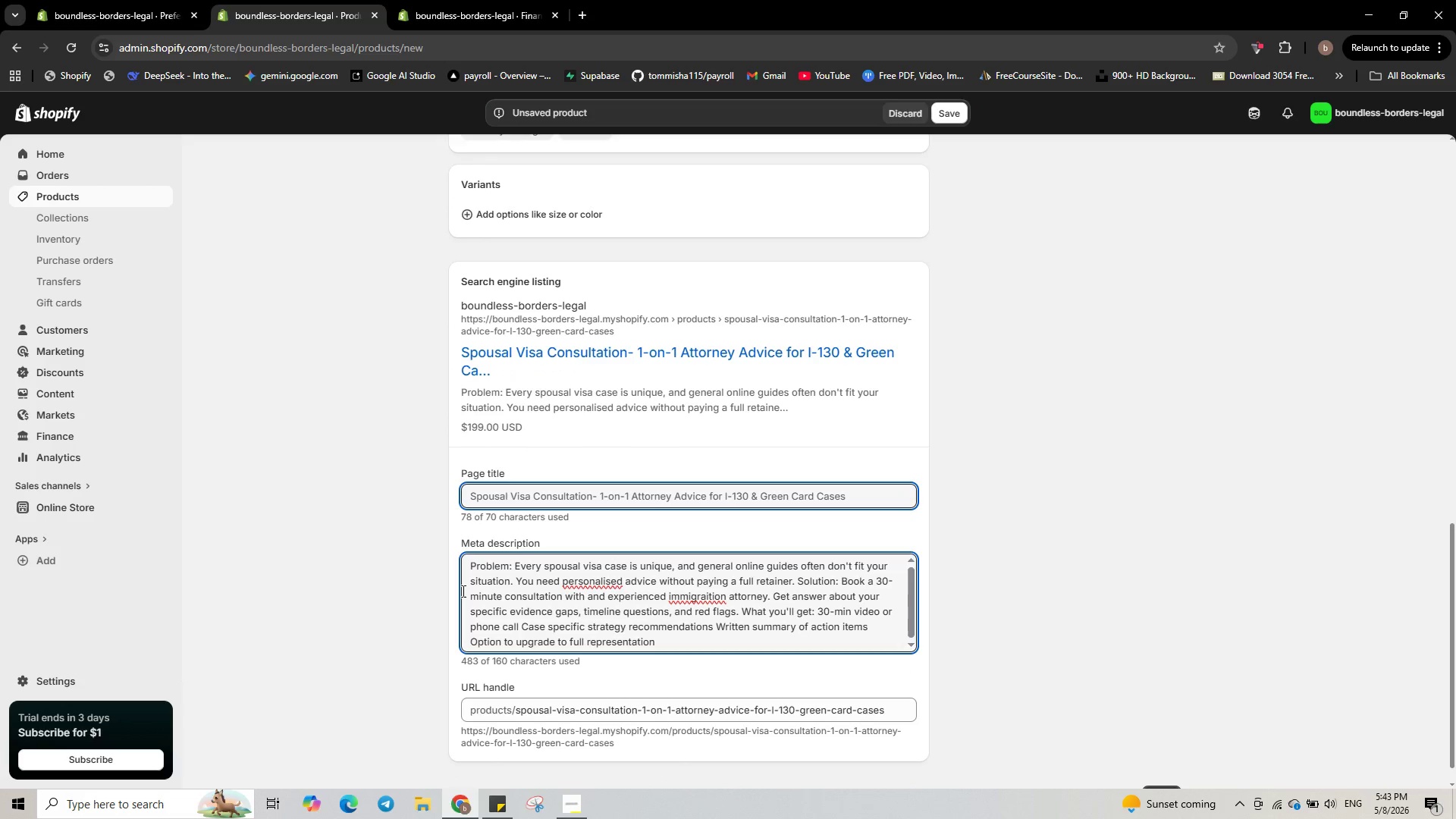 
left_click_drag(start_coordinate=[466, 568], to_coordinate=[676, 642])
 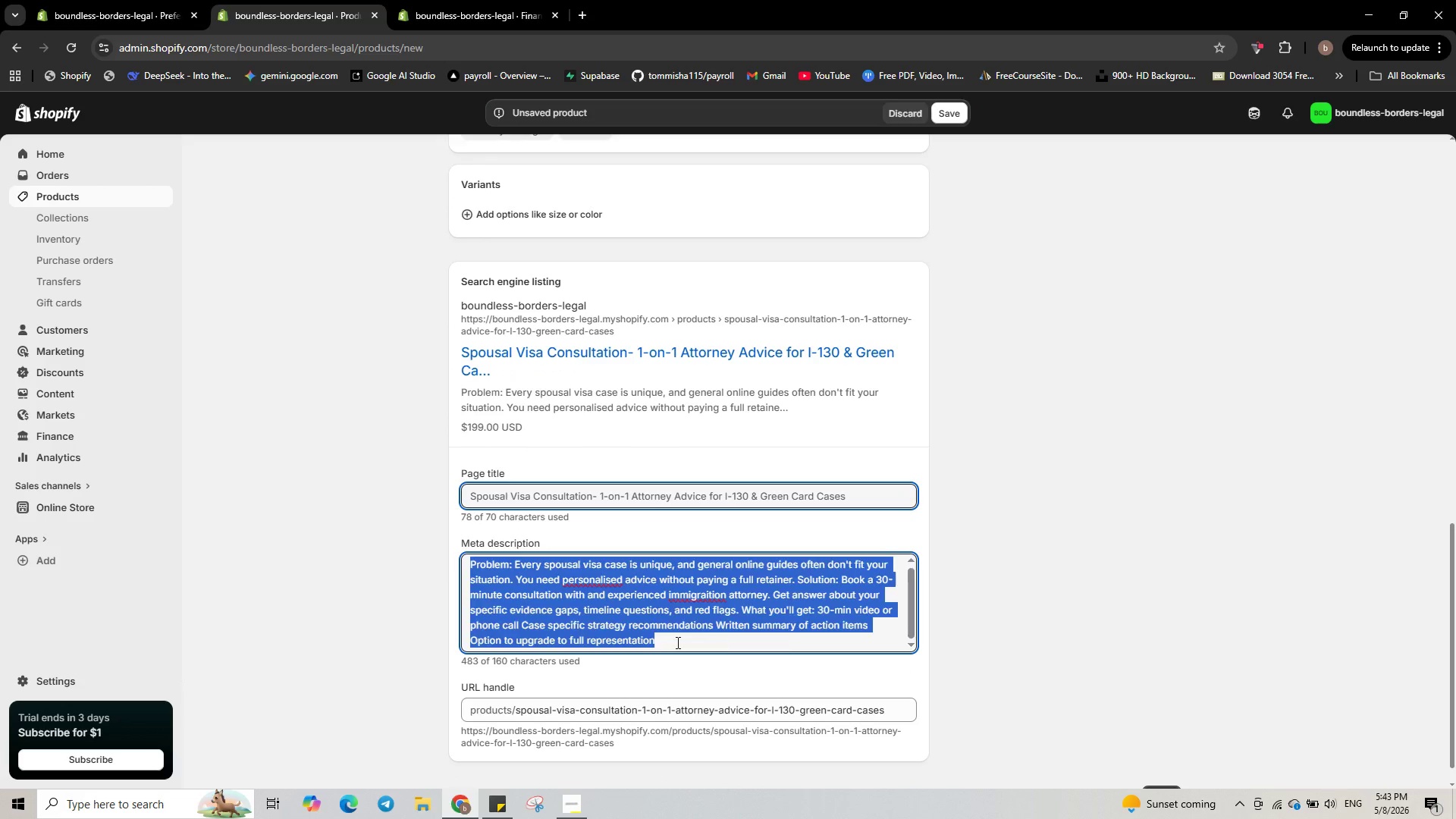 
key(Backspace)
 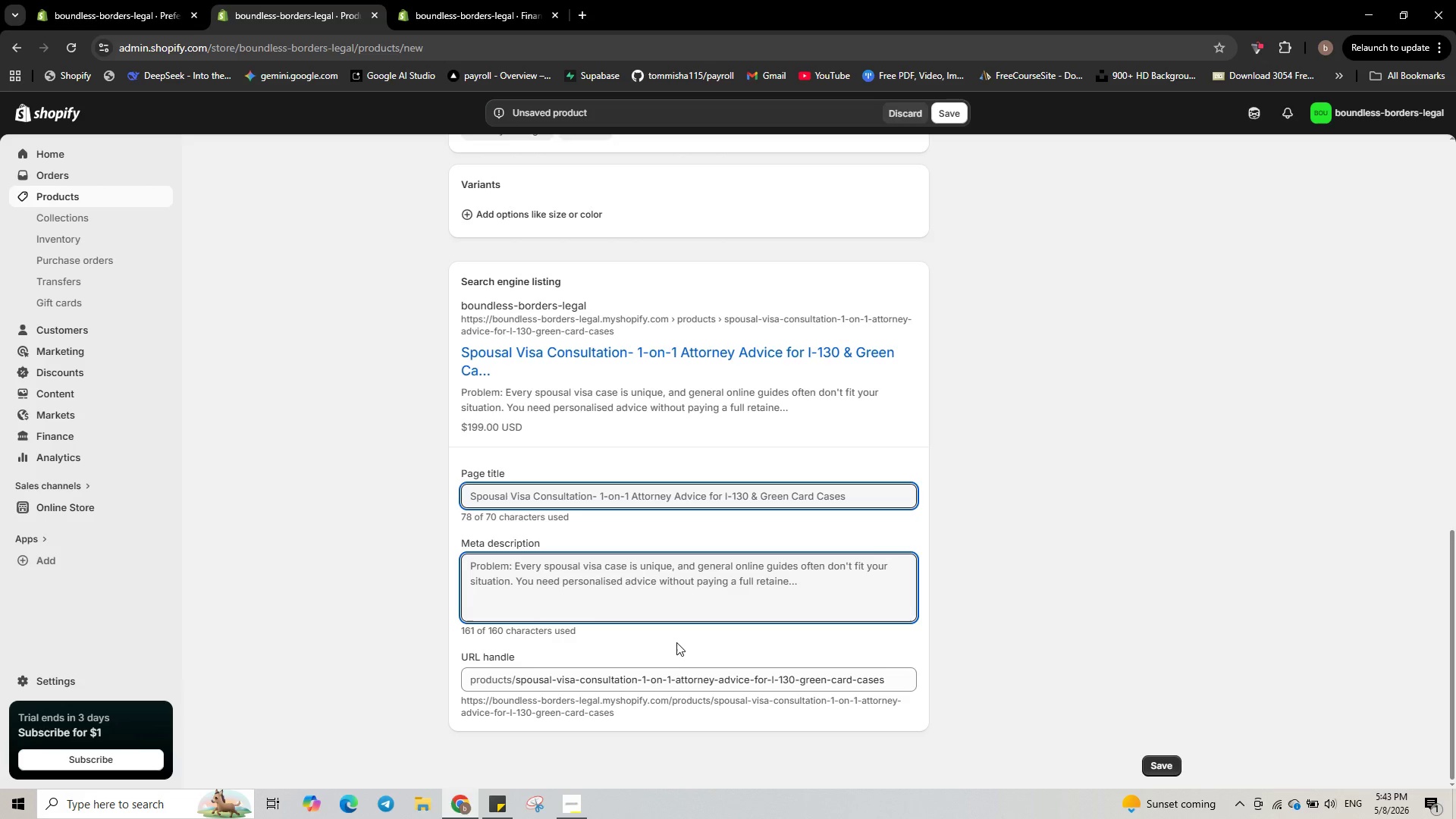 
type(3-=)
key(Backspace)
key(Backspace)
type(0-min spousal visa consultation with and )
key(Backspace)
key(Backspace)
type( immigaration lawyer. Gtet)
key(Backspace)
type(===)
key(Backspace)
key(Backspace)
key(Backspace)
key(Backspace)
key(Backspace)
key(Backspace)
type(et)
 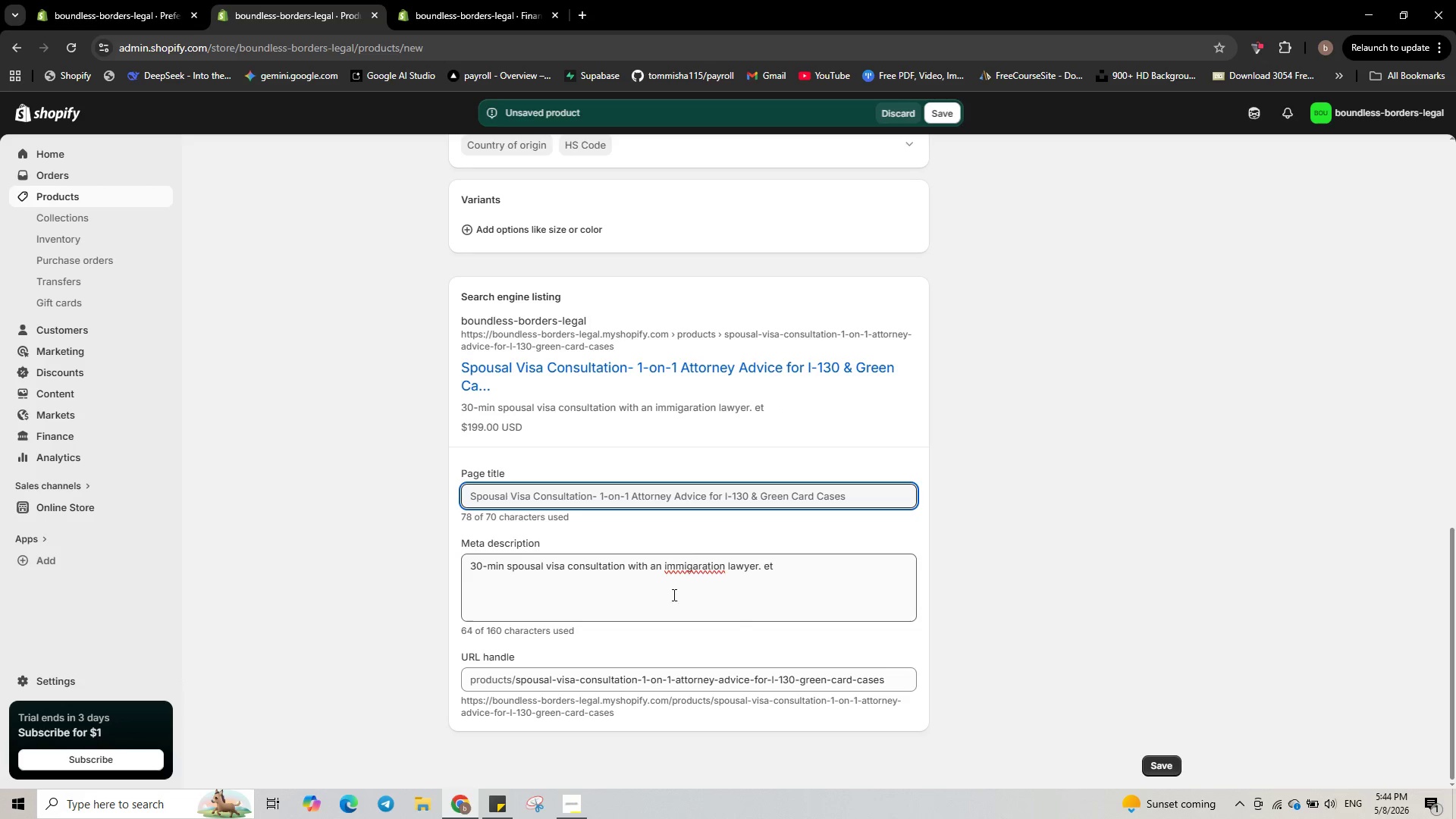 
left_click([698, 566])
 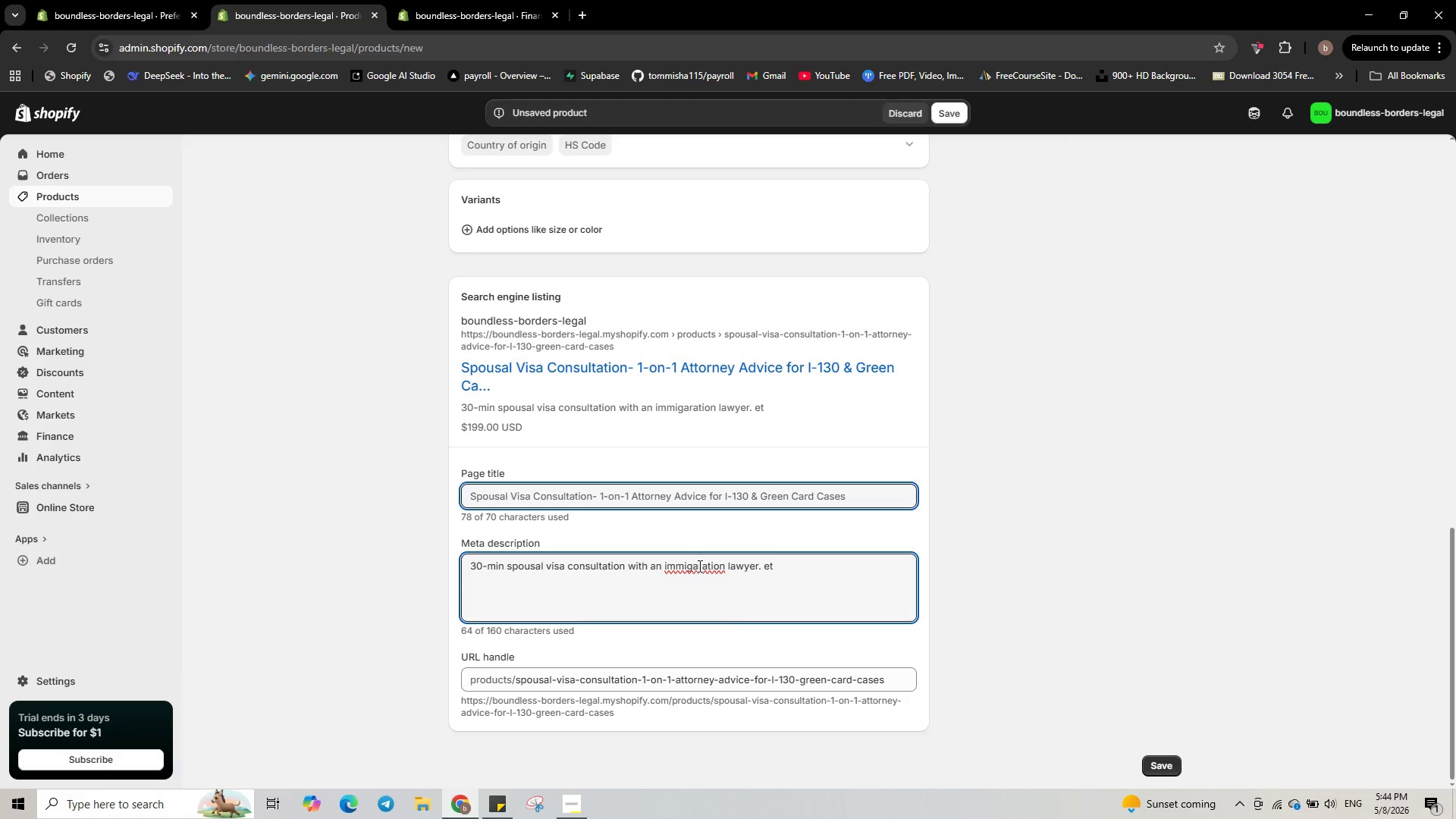 
key(Backspace)
 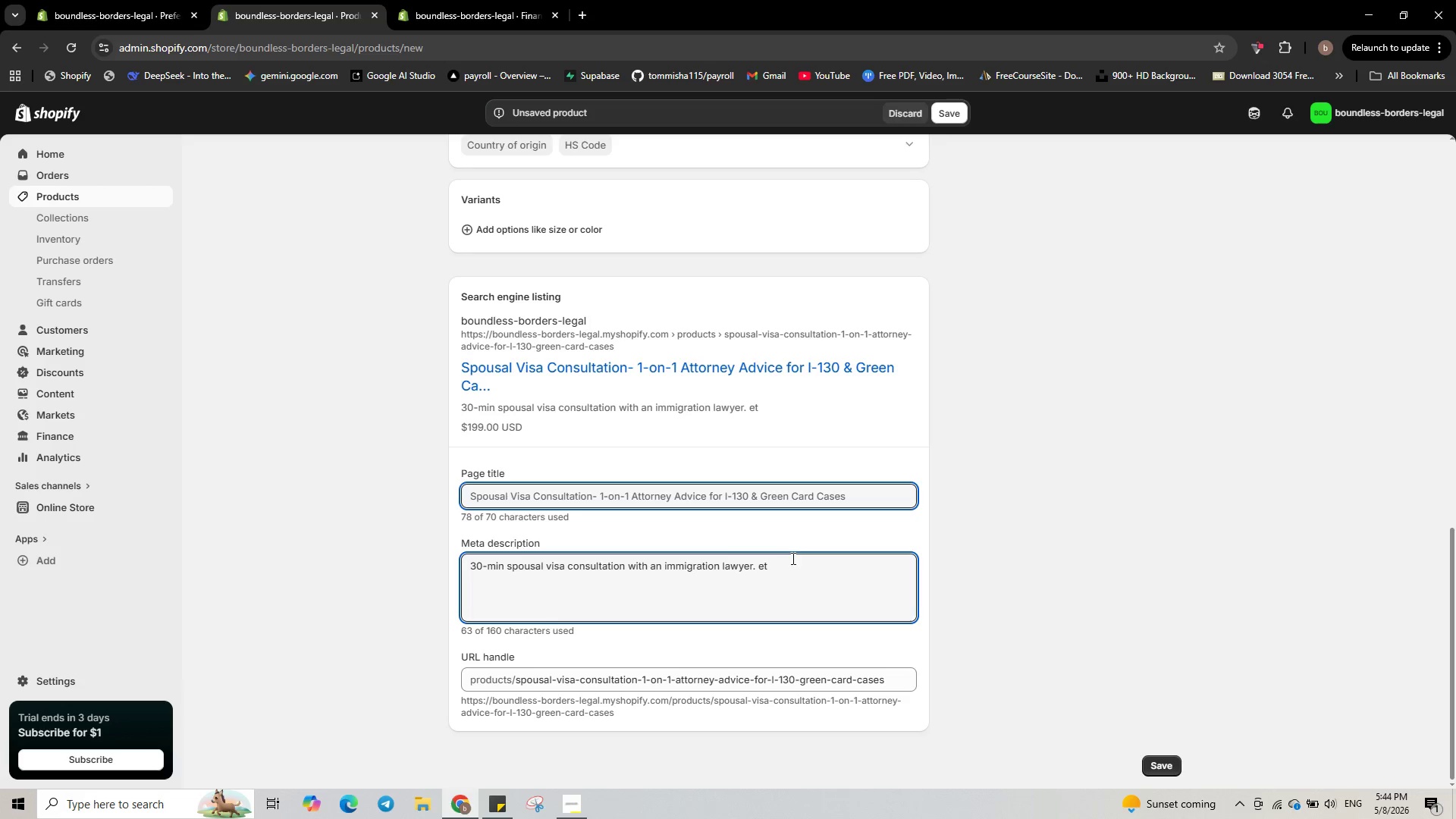 
left_click([783, 563])
 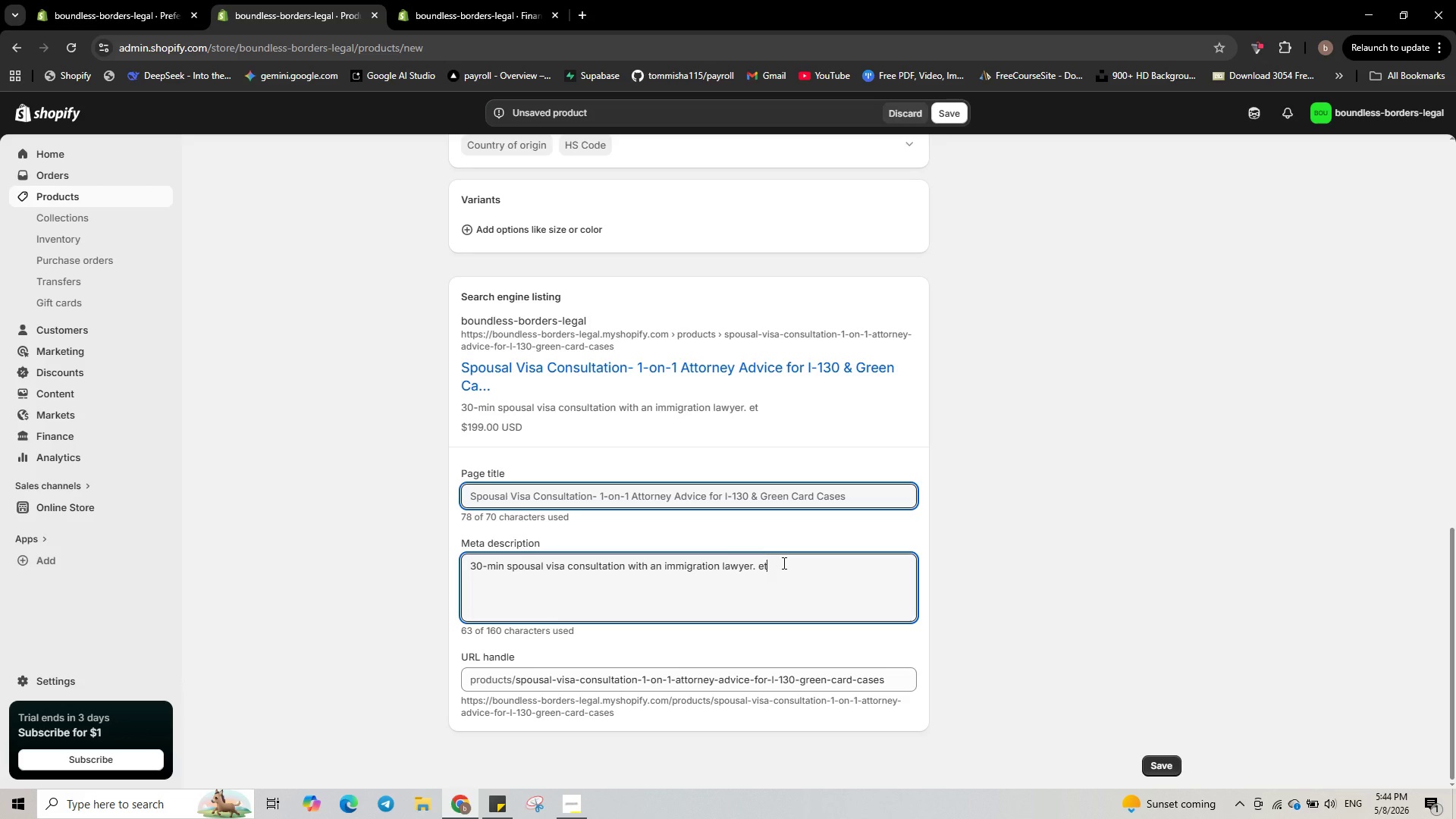 
key(Backspace)
key(Backspace)
type(Get )
 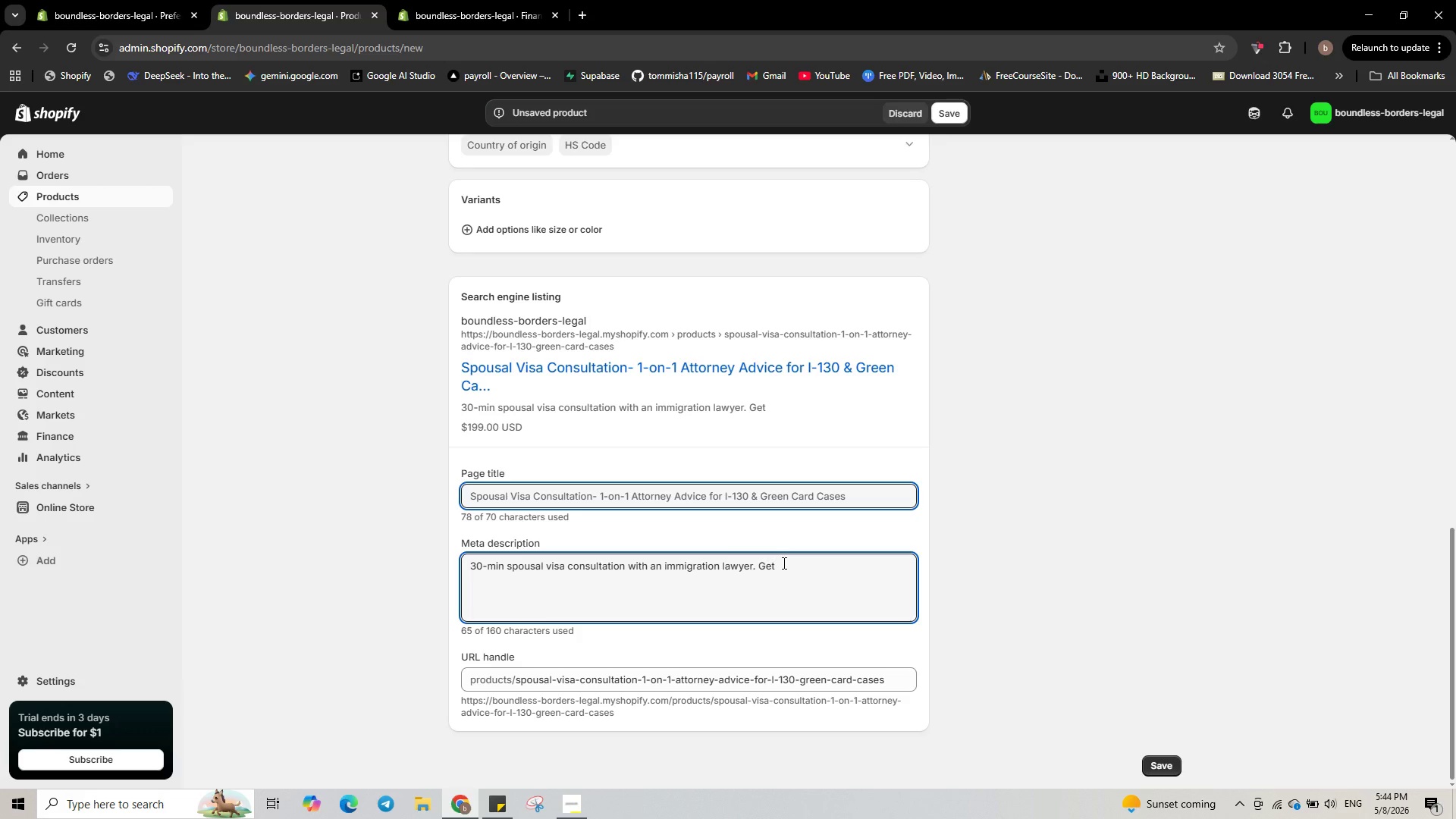 
type(personalised a)
 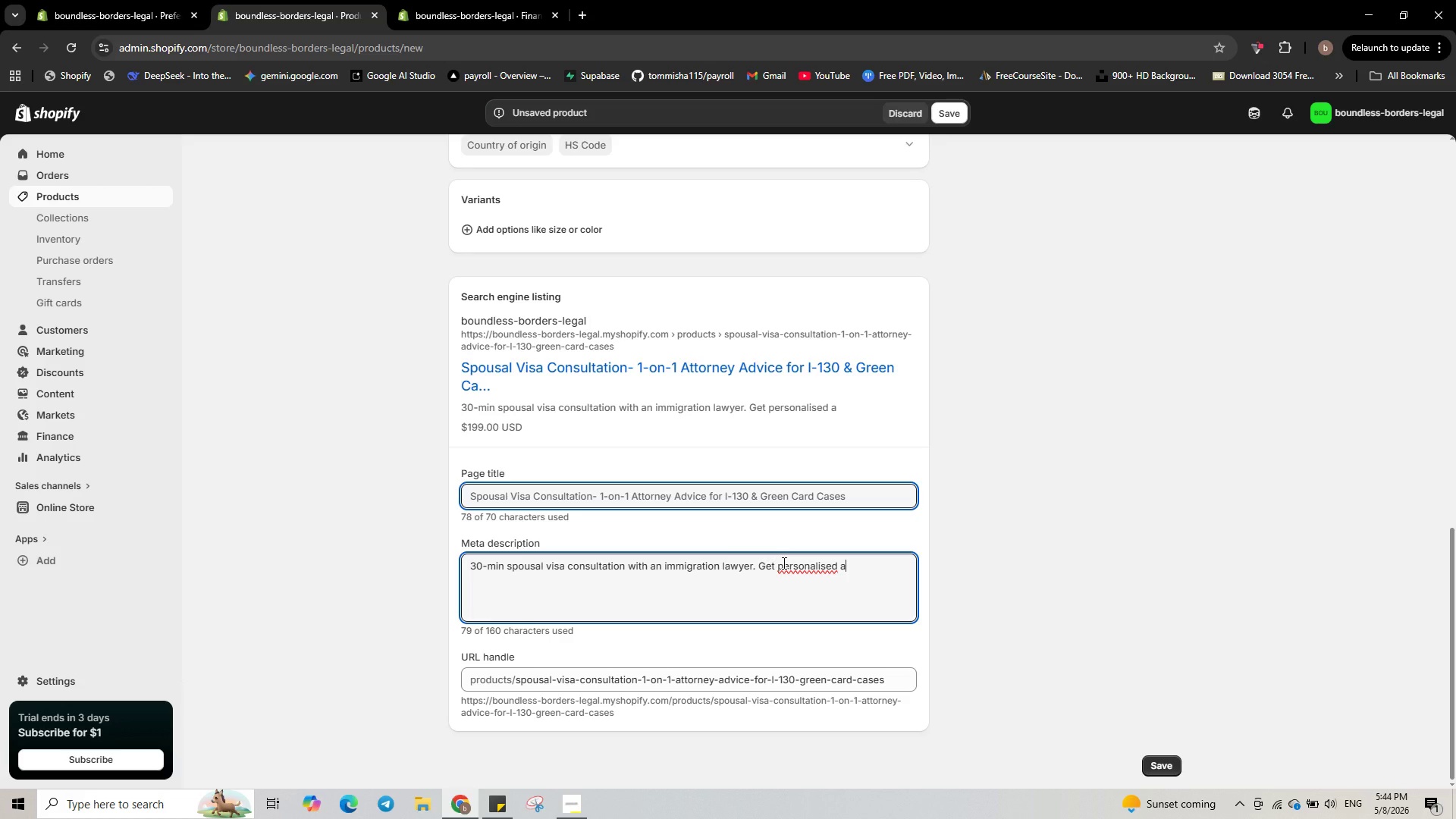 
type(dvice )
 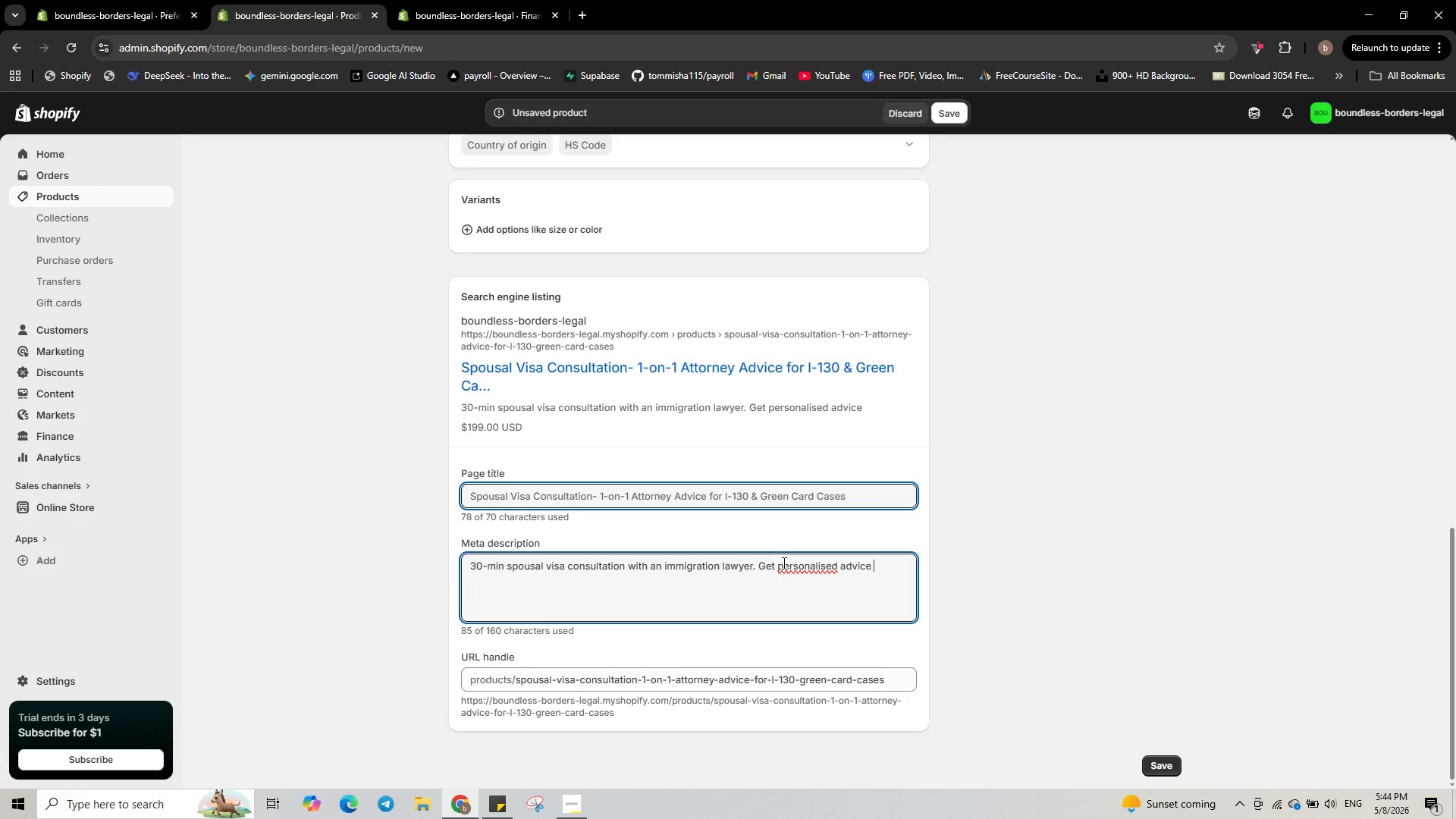 
wait(7.02)
 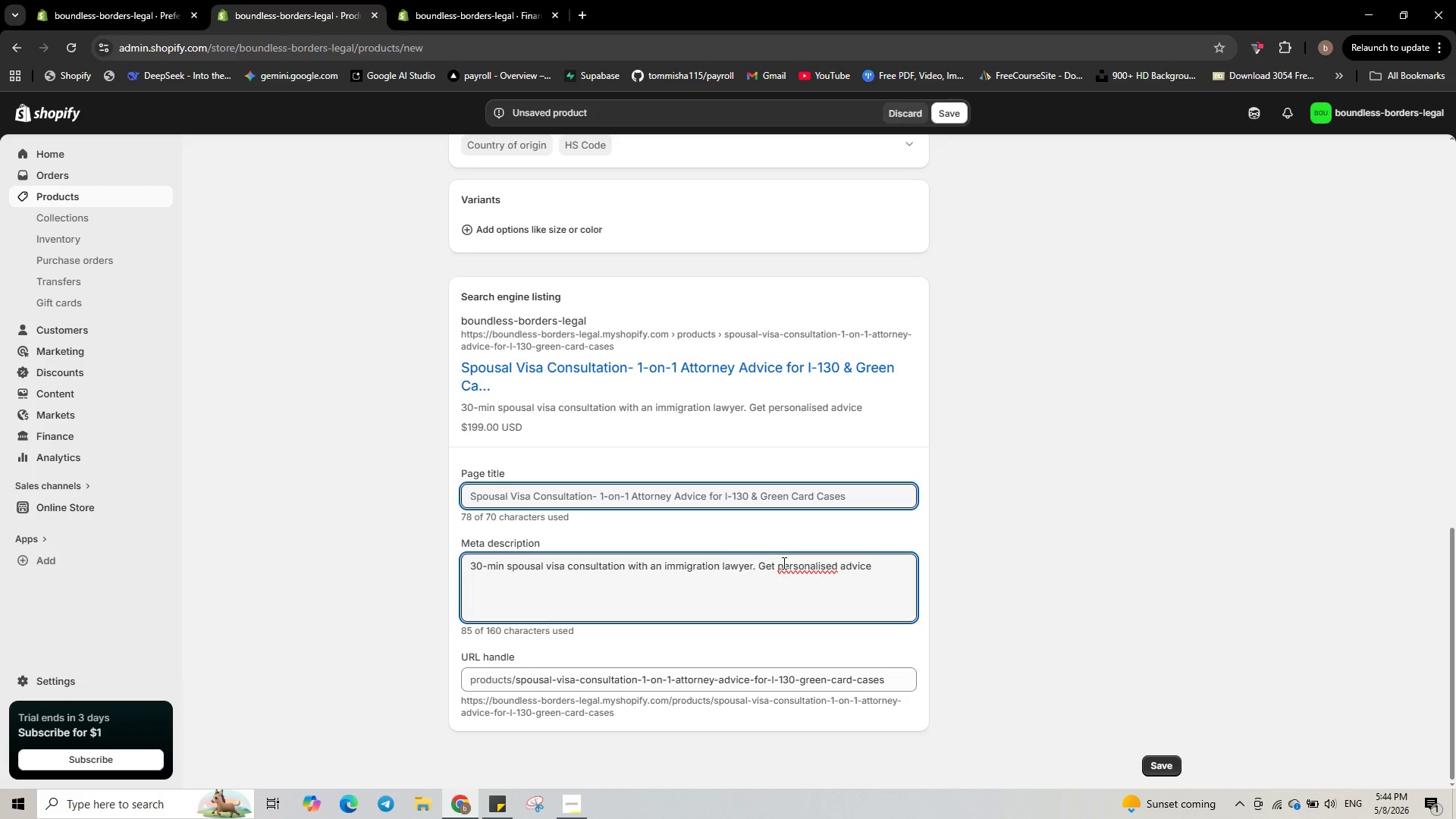 
type(on evidence, timelines, and potential isssu)
key(Backspace)
key(Backspace)
type(ues)
 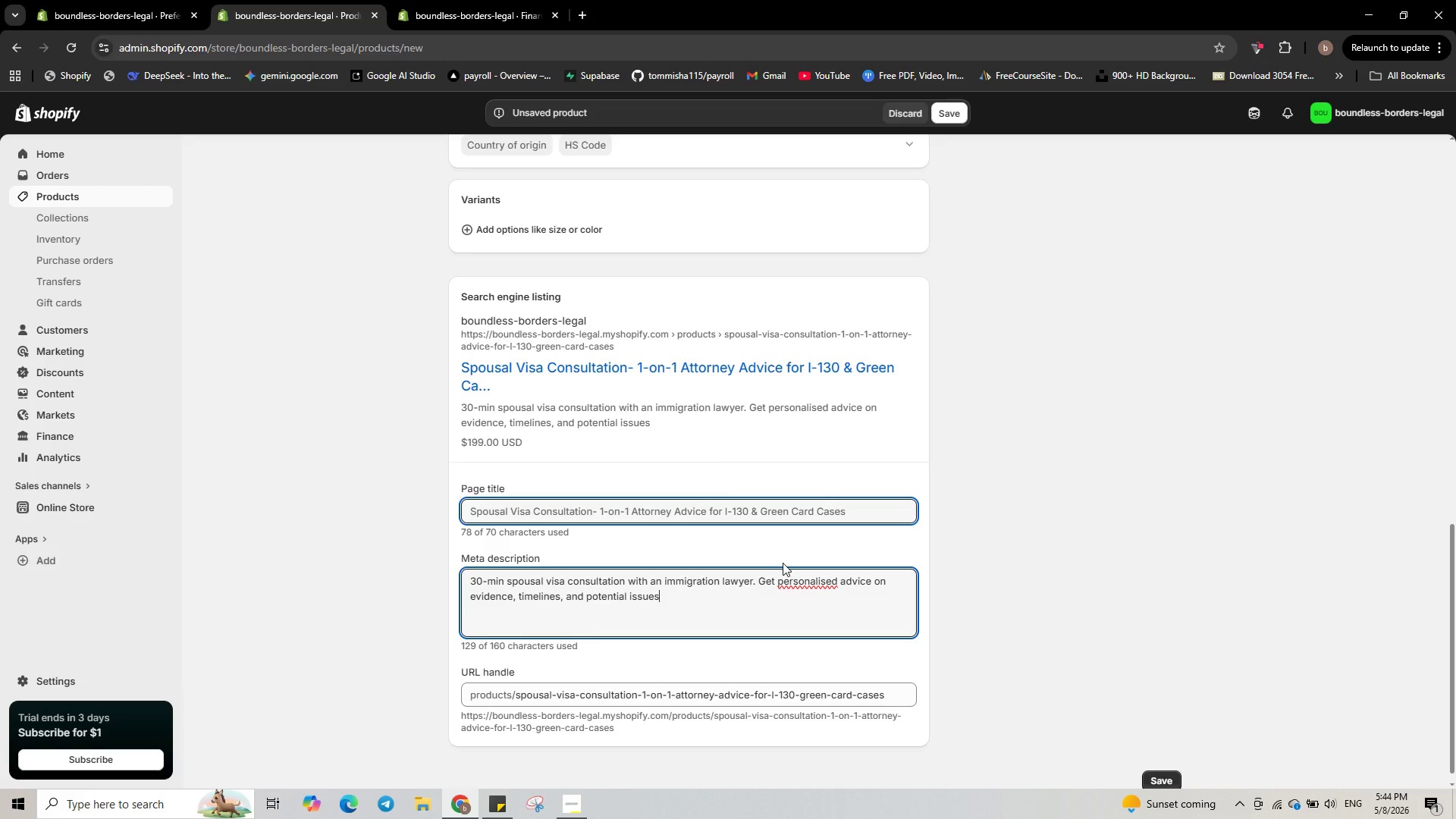 
type(. Book your session today.)
 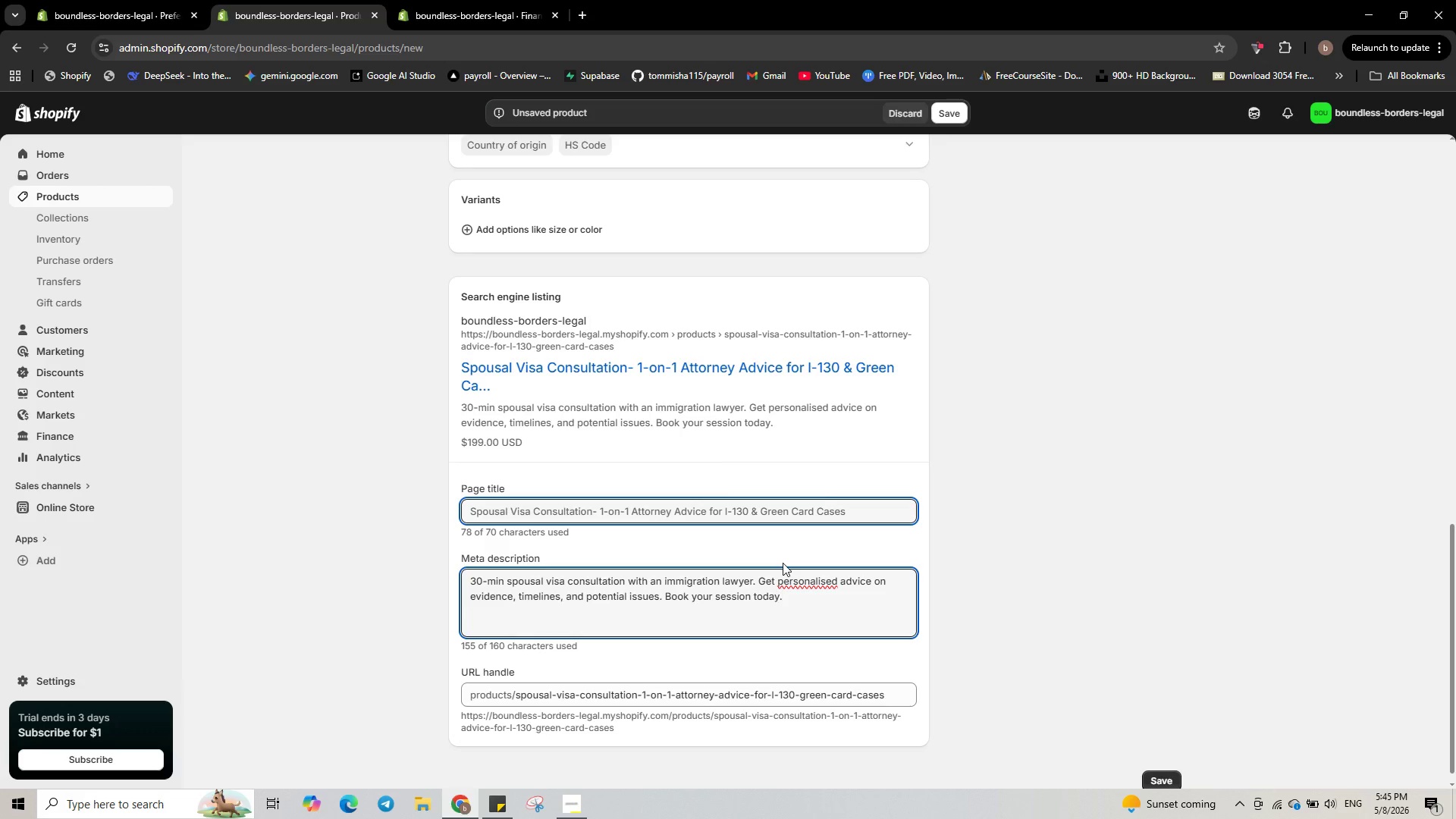 
left_click([800, 585])
 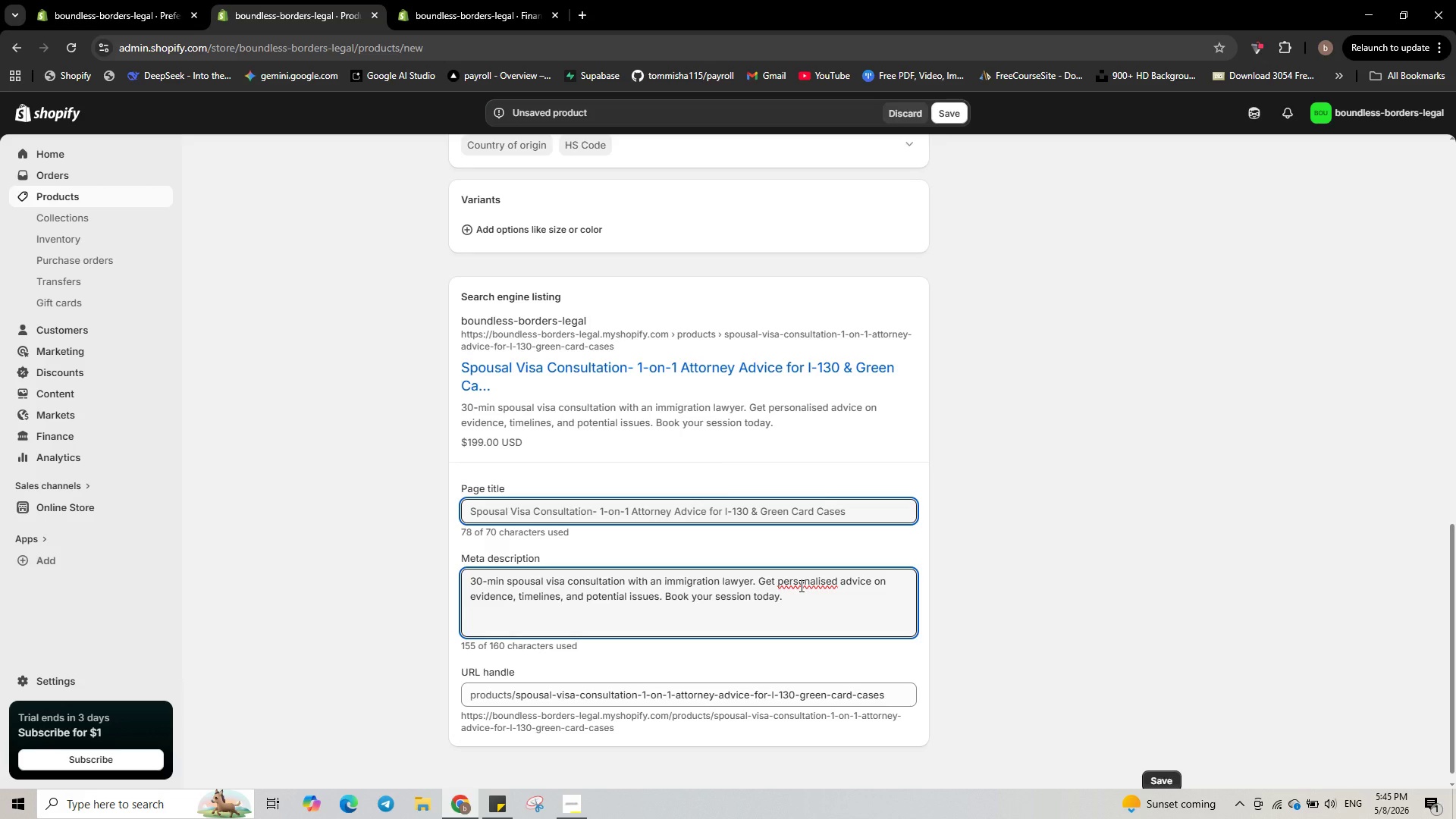 
right_click([800, 585])
 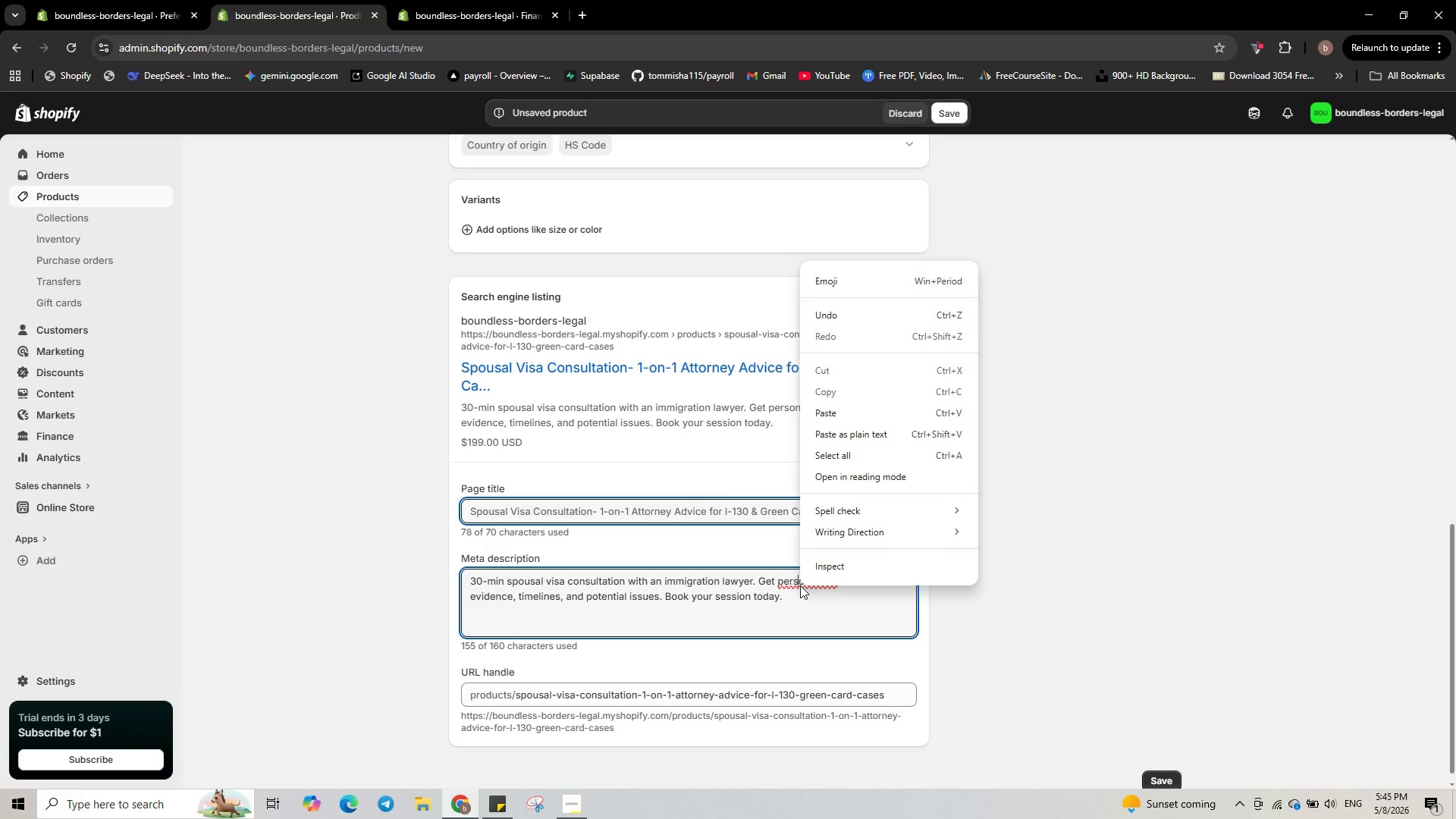 
left_click([800, 585])
 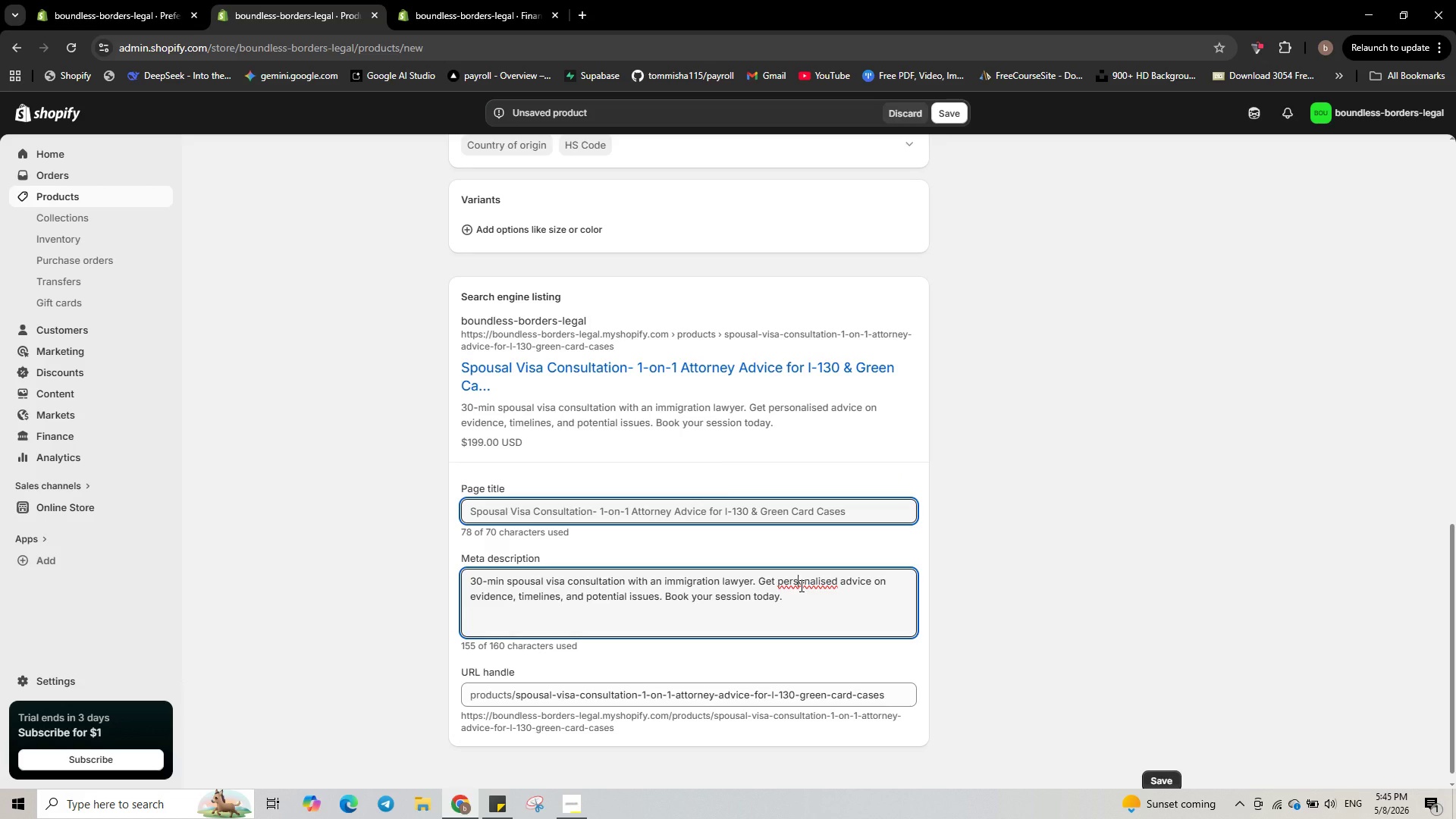 
scroll: coordinate [800, 585], scroll_direction: down, amount: 2.0
 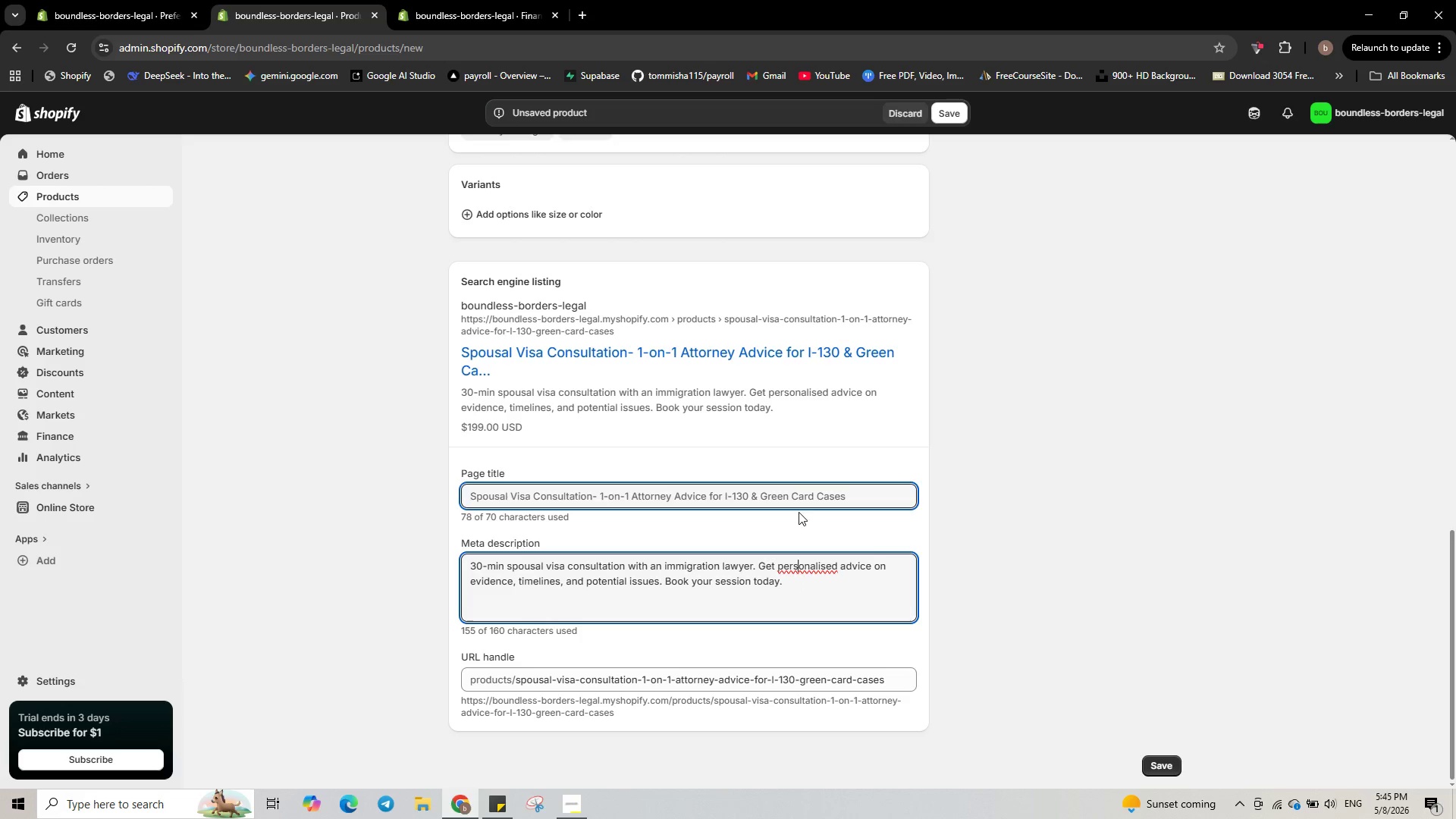 
wait(14.66)
 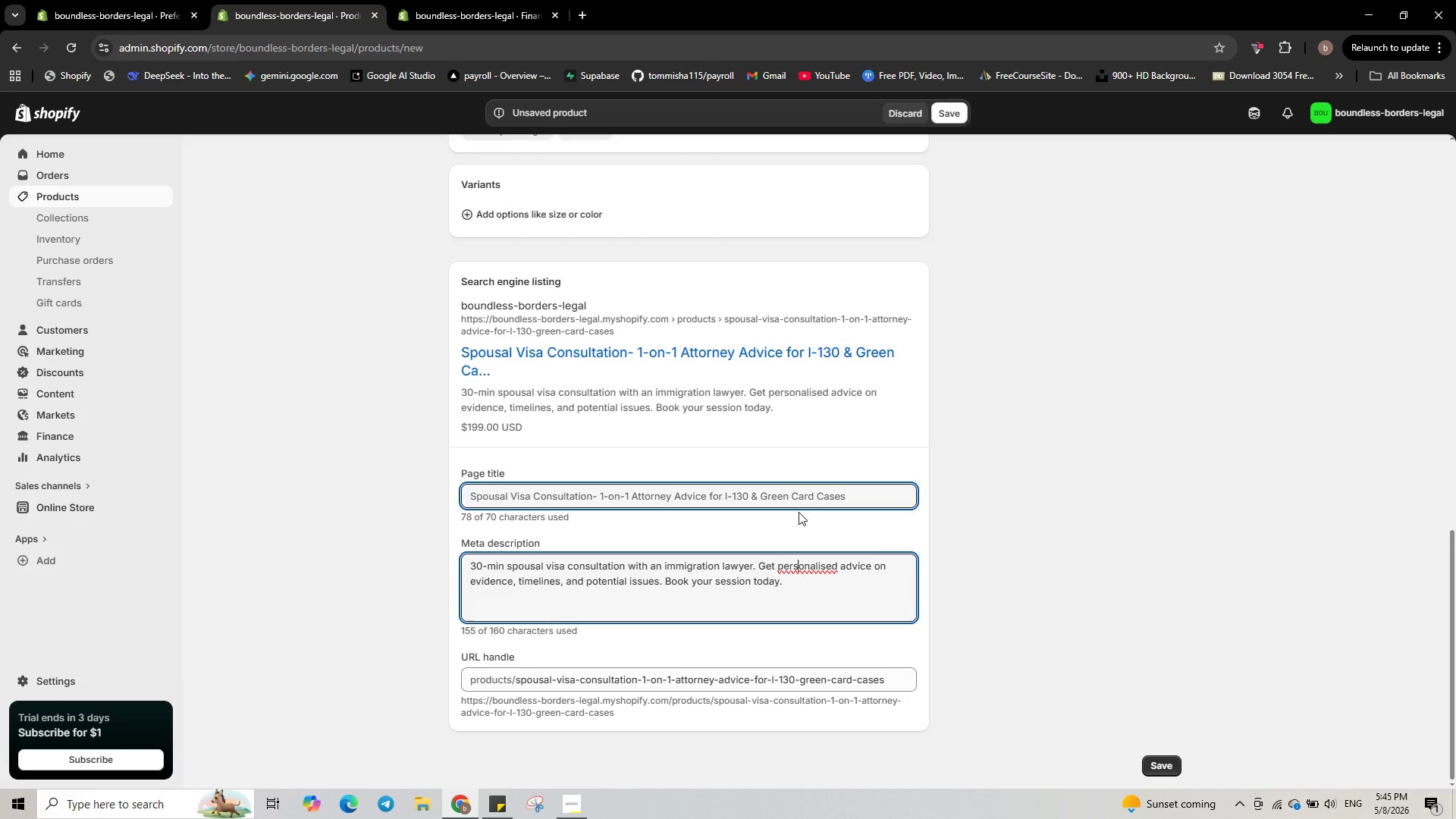 
left_click([942, 107])
 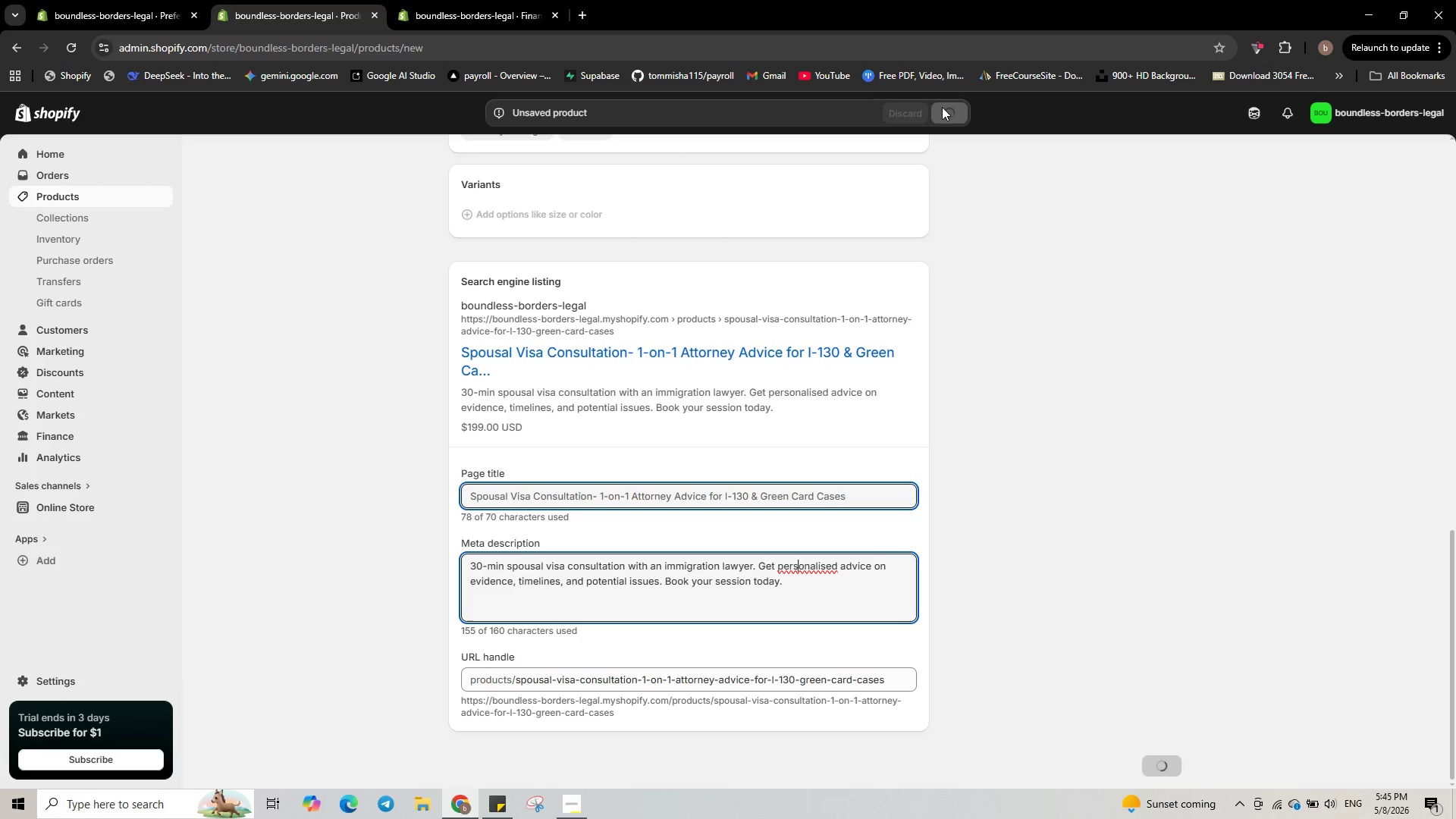 
right_click([942, 107])
 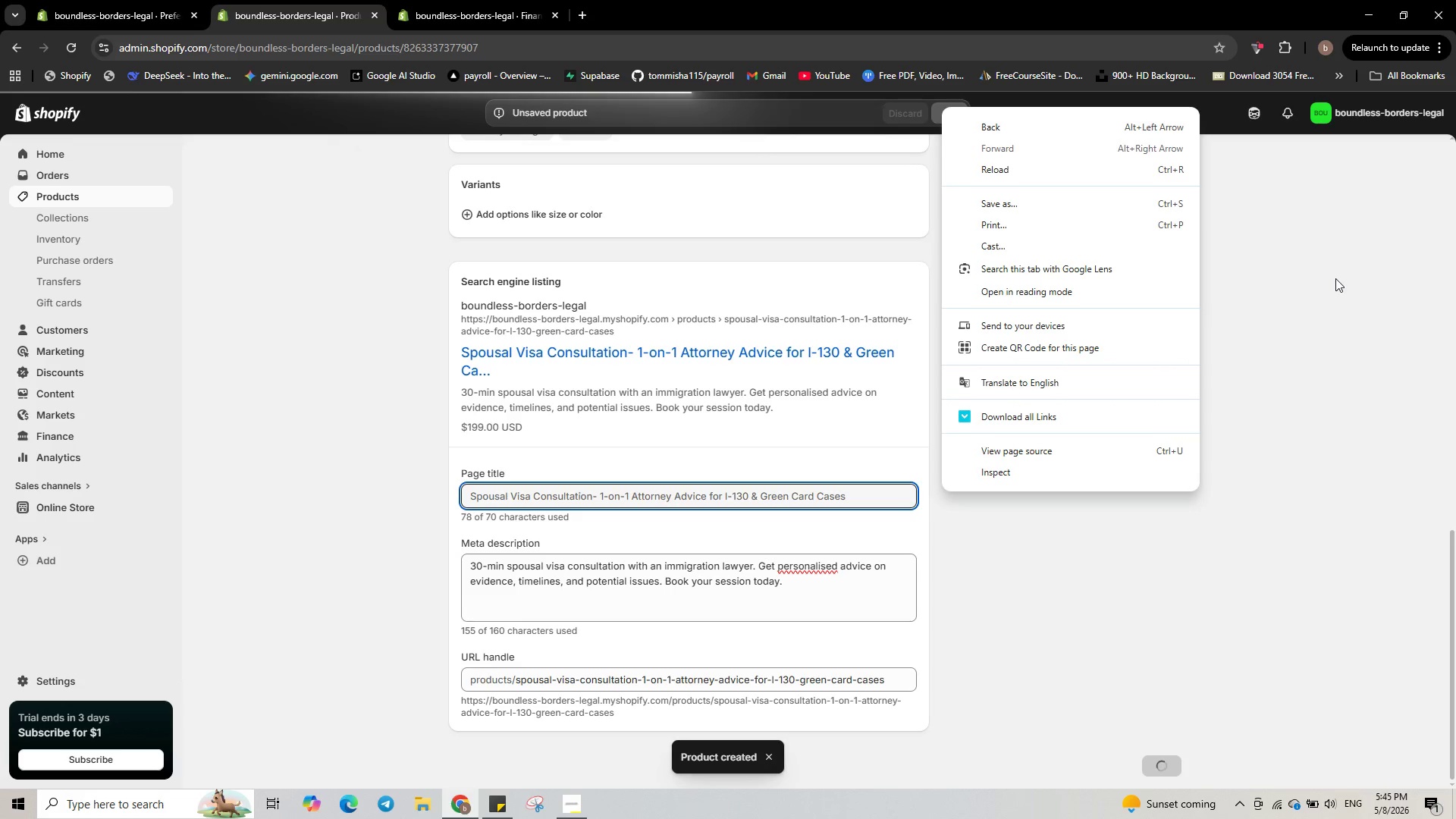 
left_click([1335, 278])
 